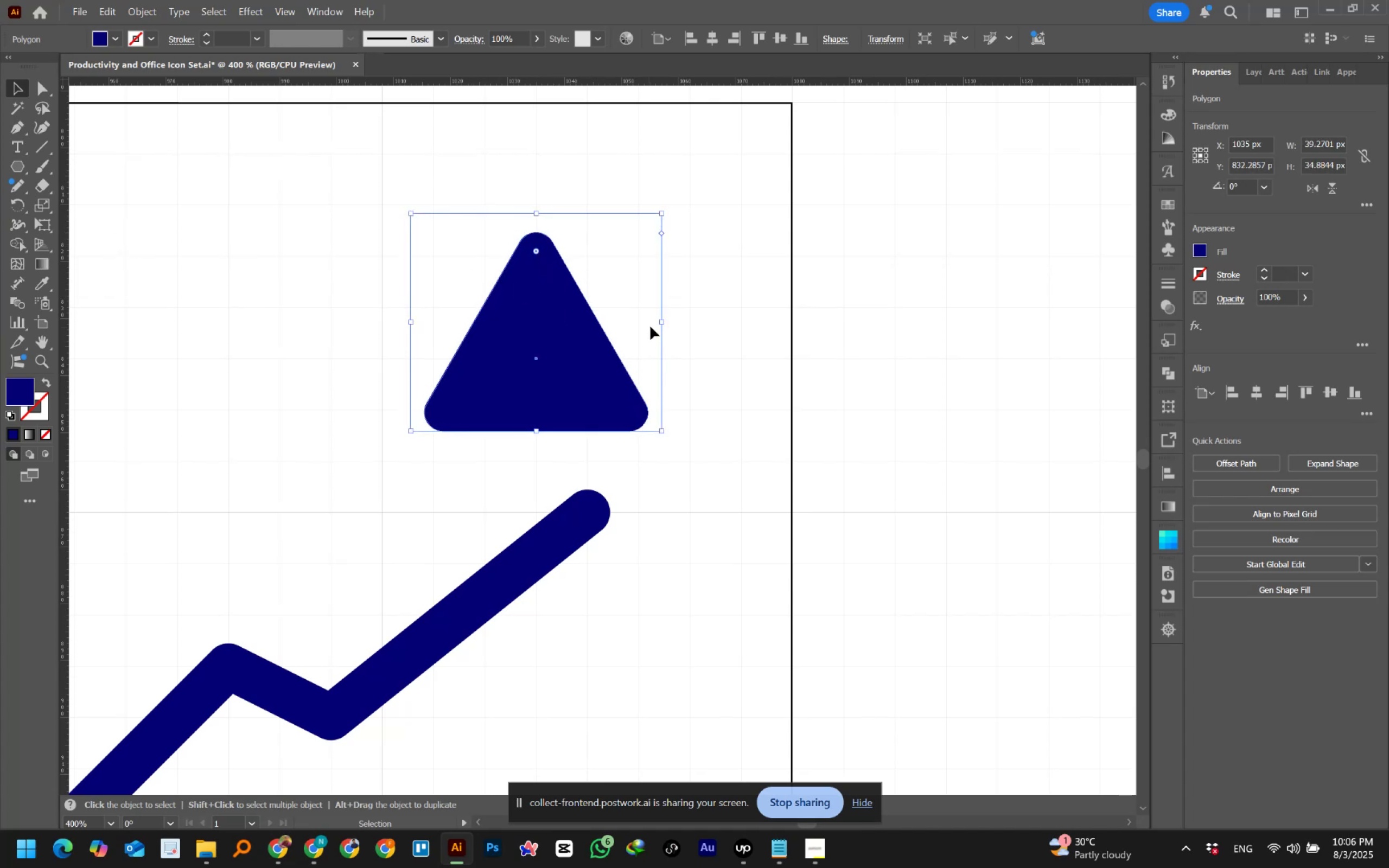 
hold_key(key=AltLeft, duration=1.5)
left_click([662, 319])
 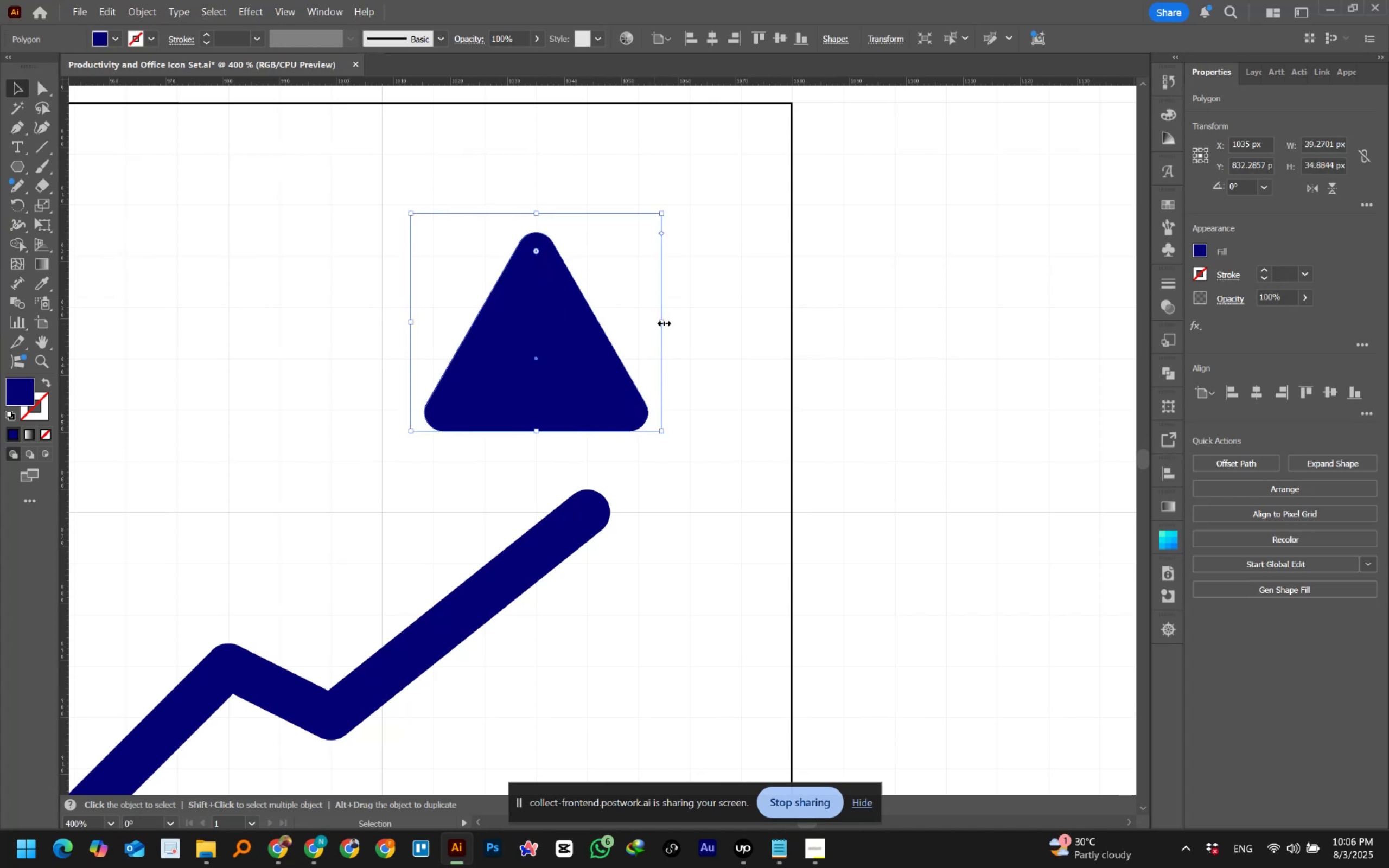 
left_click_drag(start_coordinate=[662, 322], to_coordinate=[670, 321])
 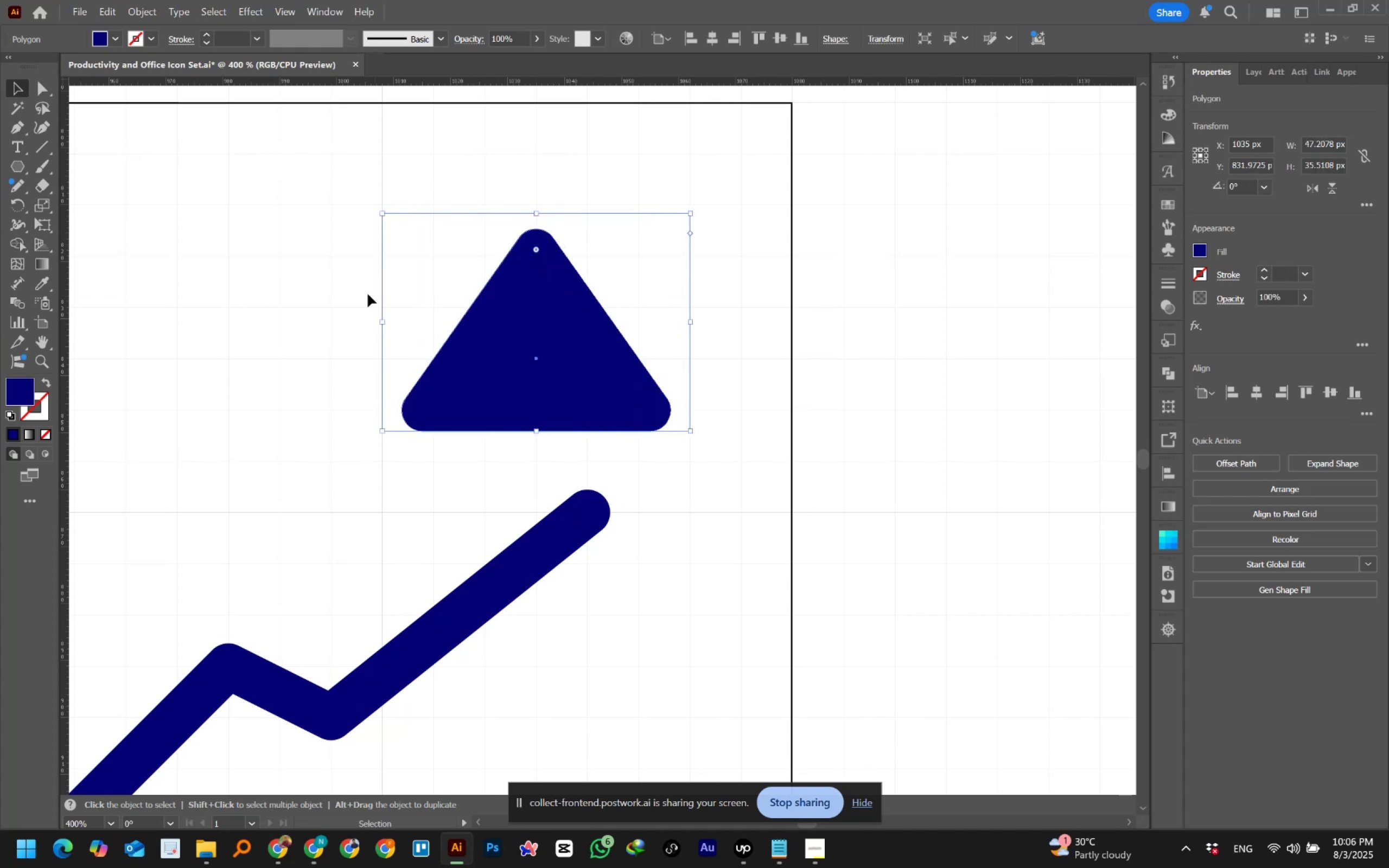 
hold_key(key=AltLeft, duration=0.4)
 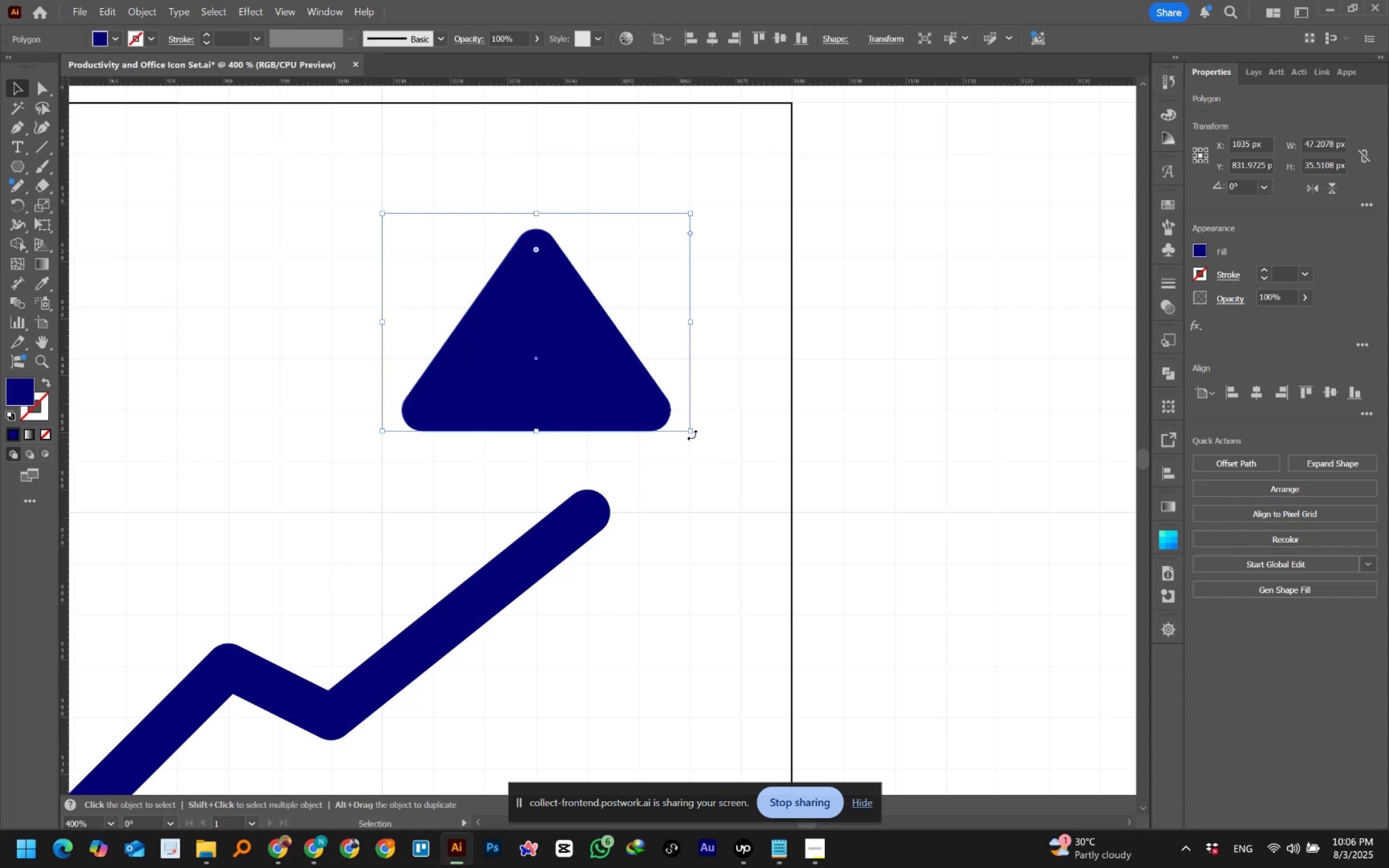 
left_click_drag(start_coordinate=[692, 436], to_coordinate=[597, 527])
 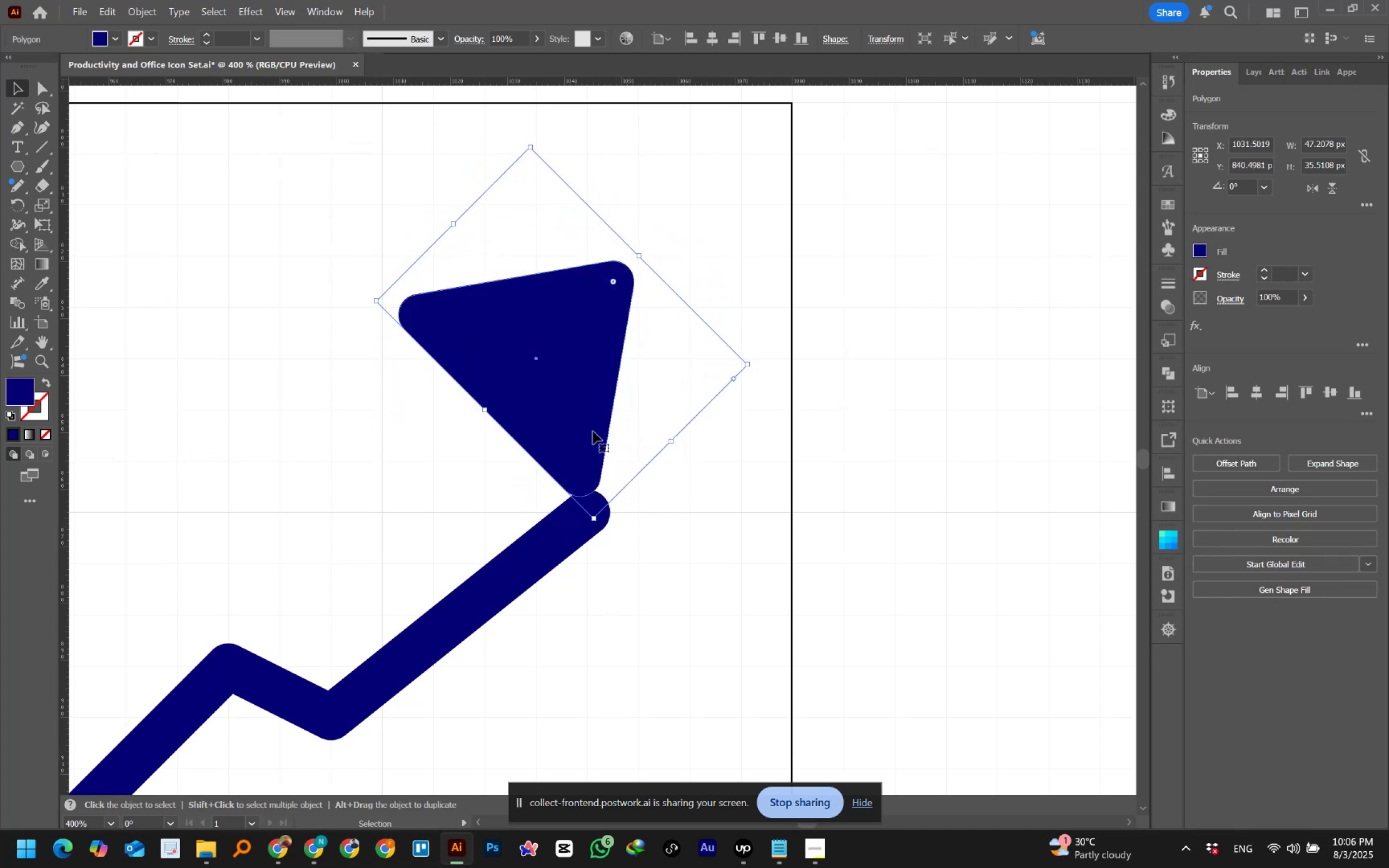 
left_click_drag(start_coordinate=[587, 413], to_coordinate=[668, 528])
 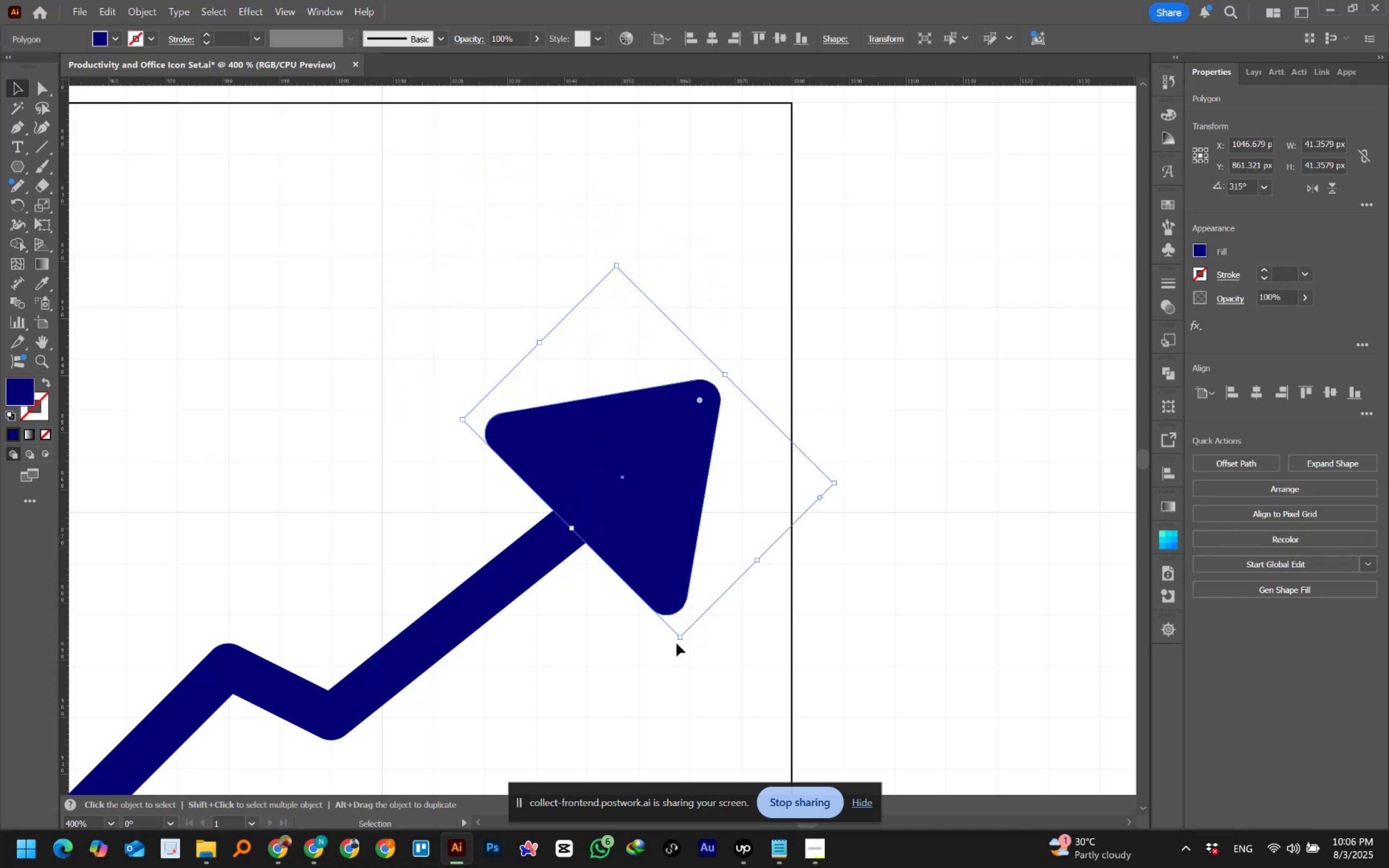 
left_click_drag(start_coordinate=[677, 641], to_coordinate=[672, 646])
 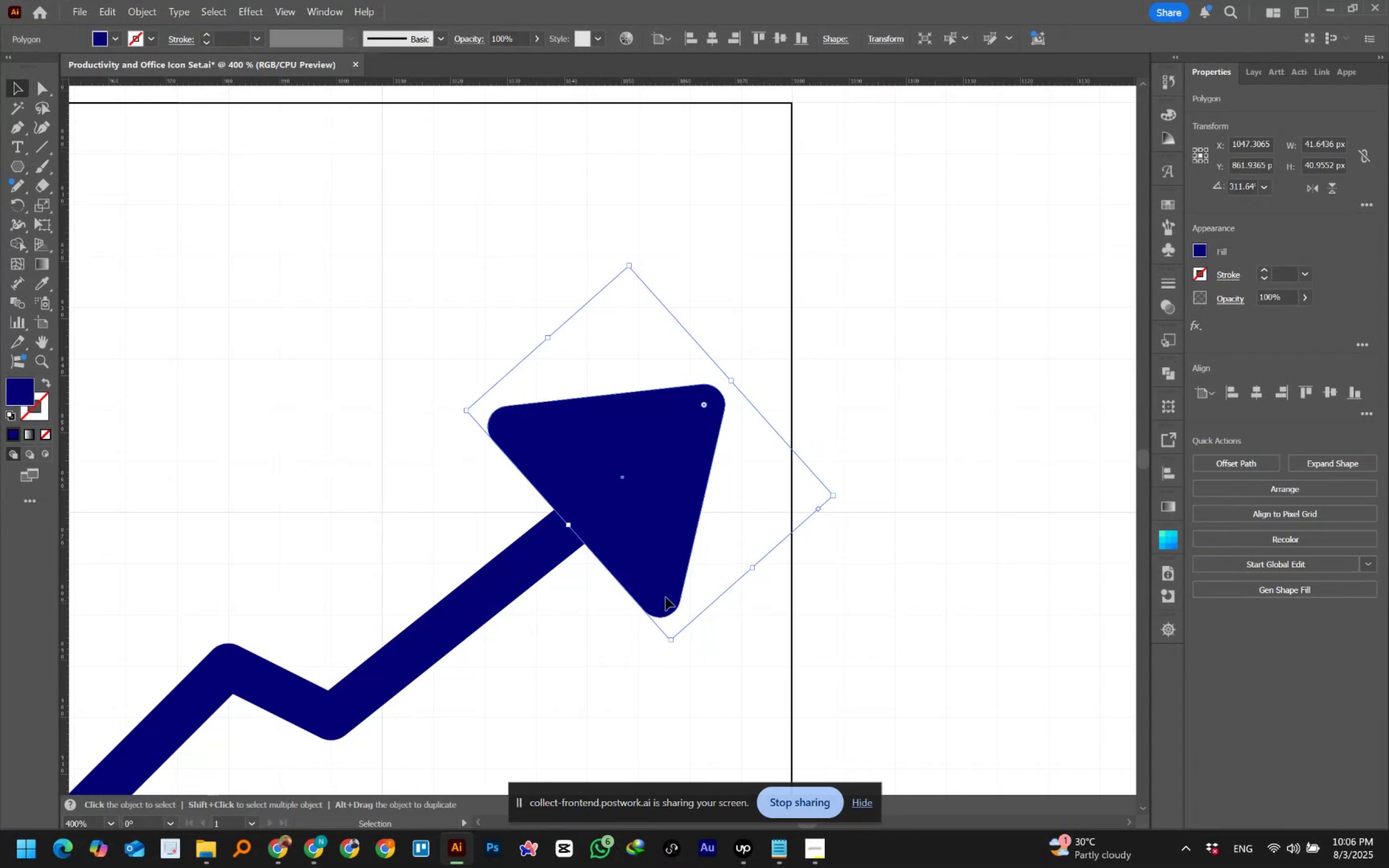 
left_click_drag(start_coordinate=[666, 574], to_coordinate=[665, 571])
 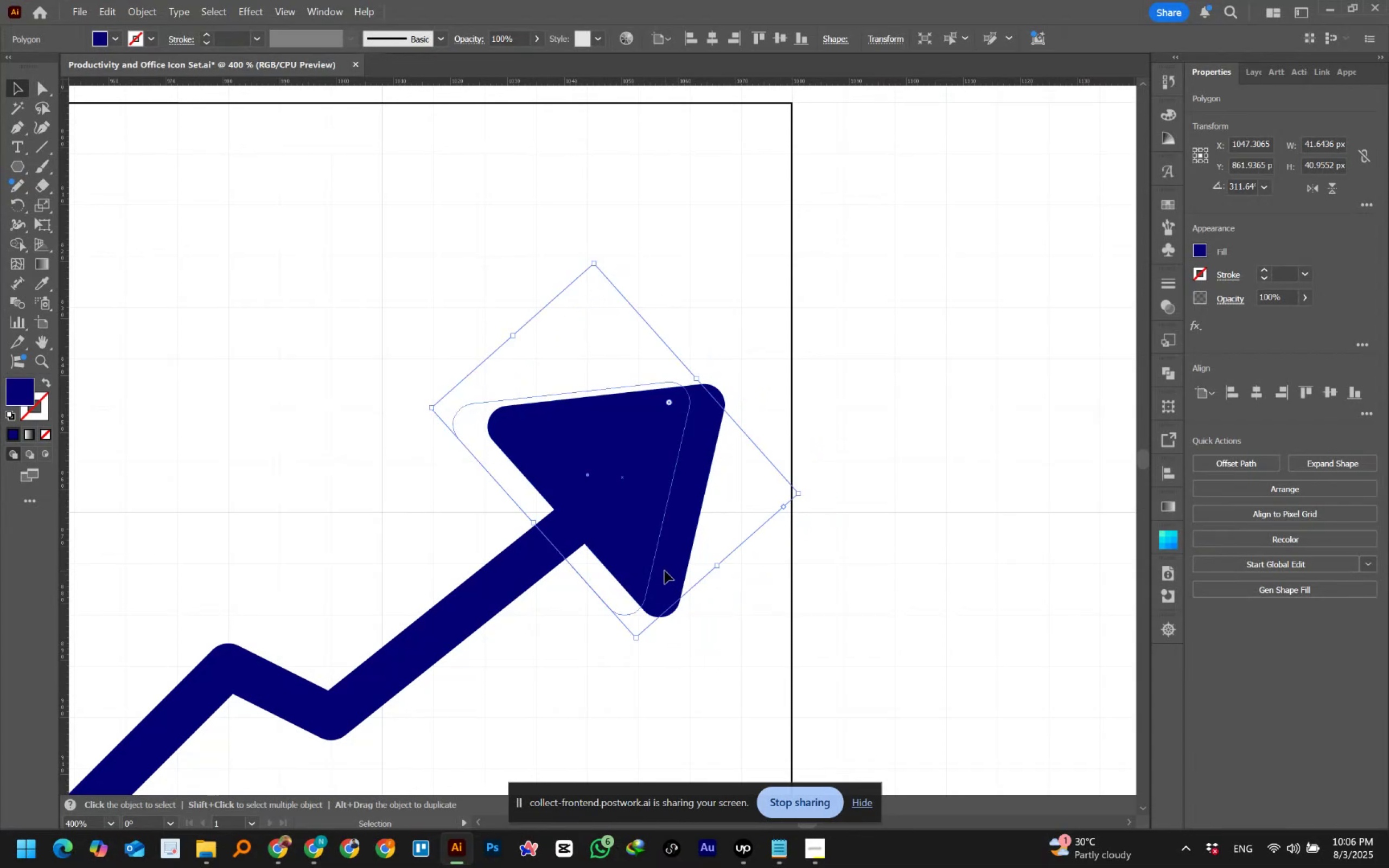 
key(Control+Z)
 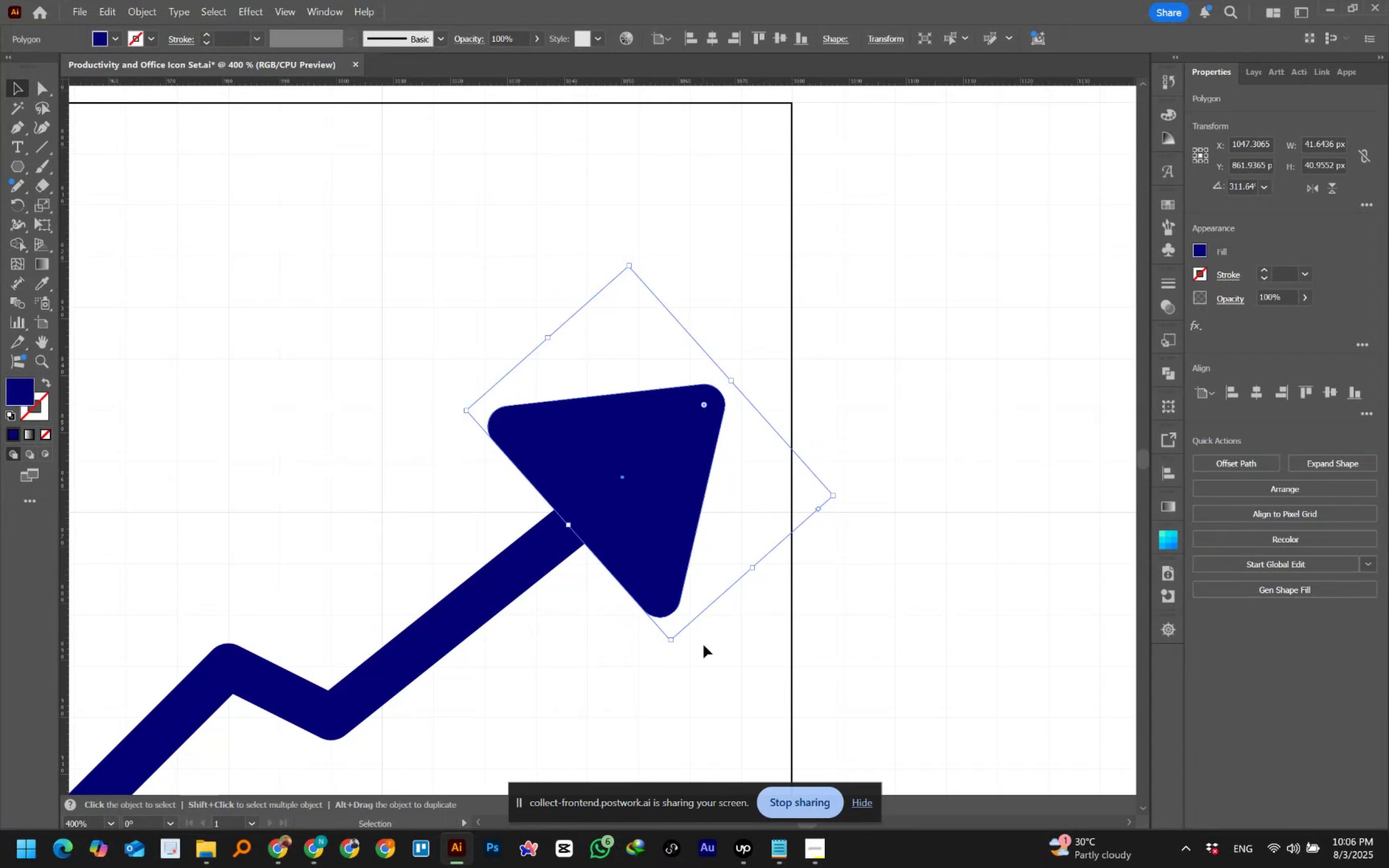 
left_click([707, 665])
 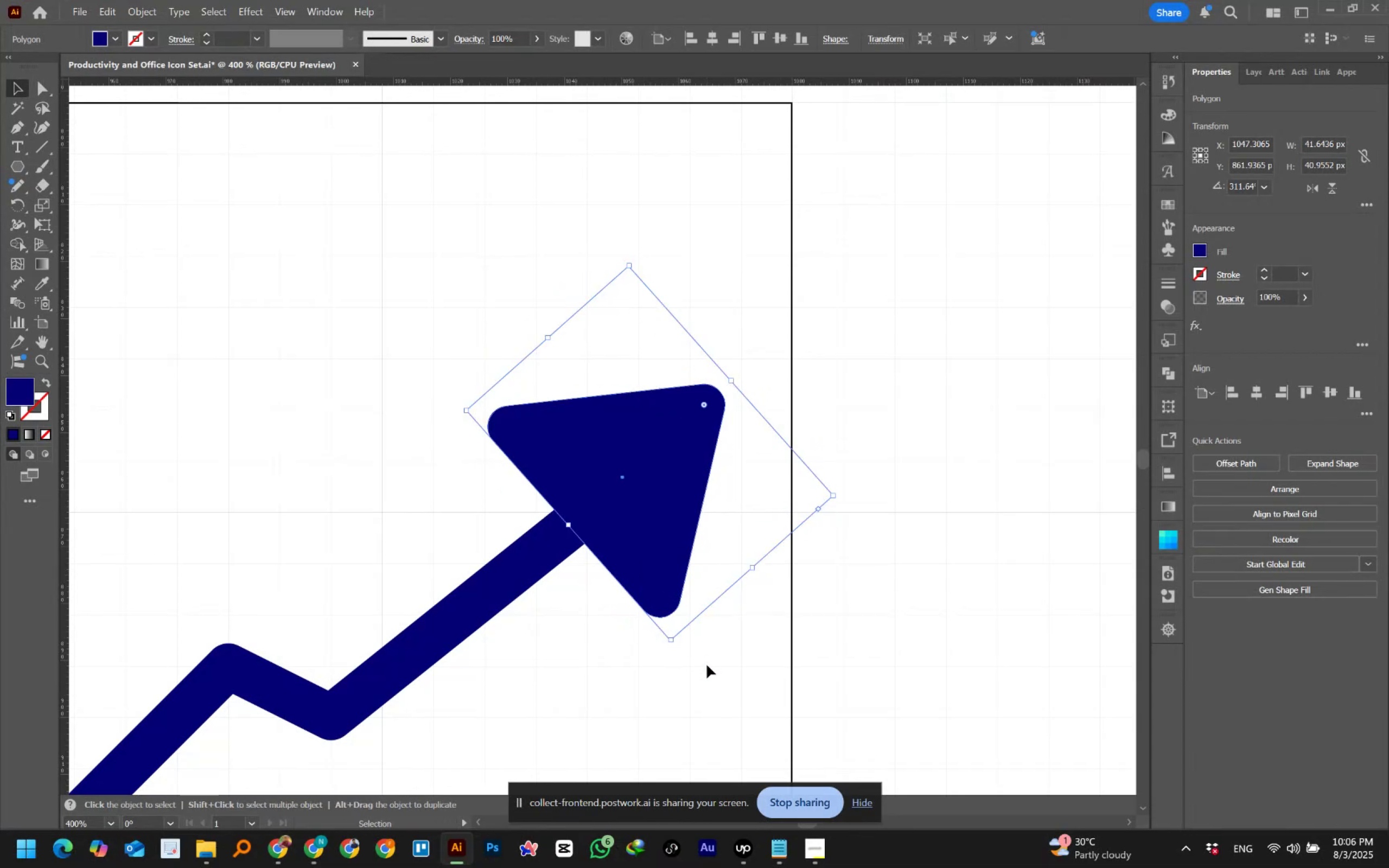 
hold_key(key=AltLeft, duration=1.53)
scroll: coordinate [707, 665], scroll_direction: down, amount: 3.0
 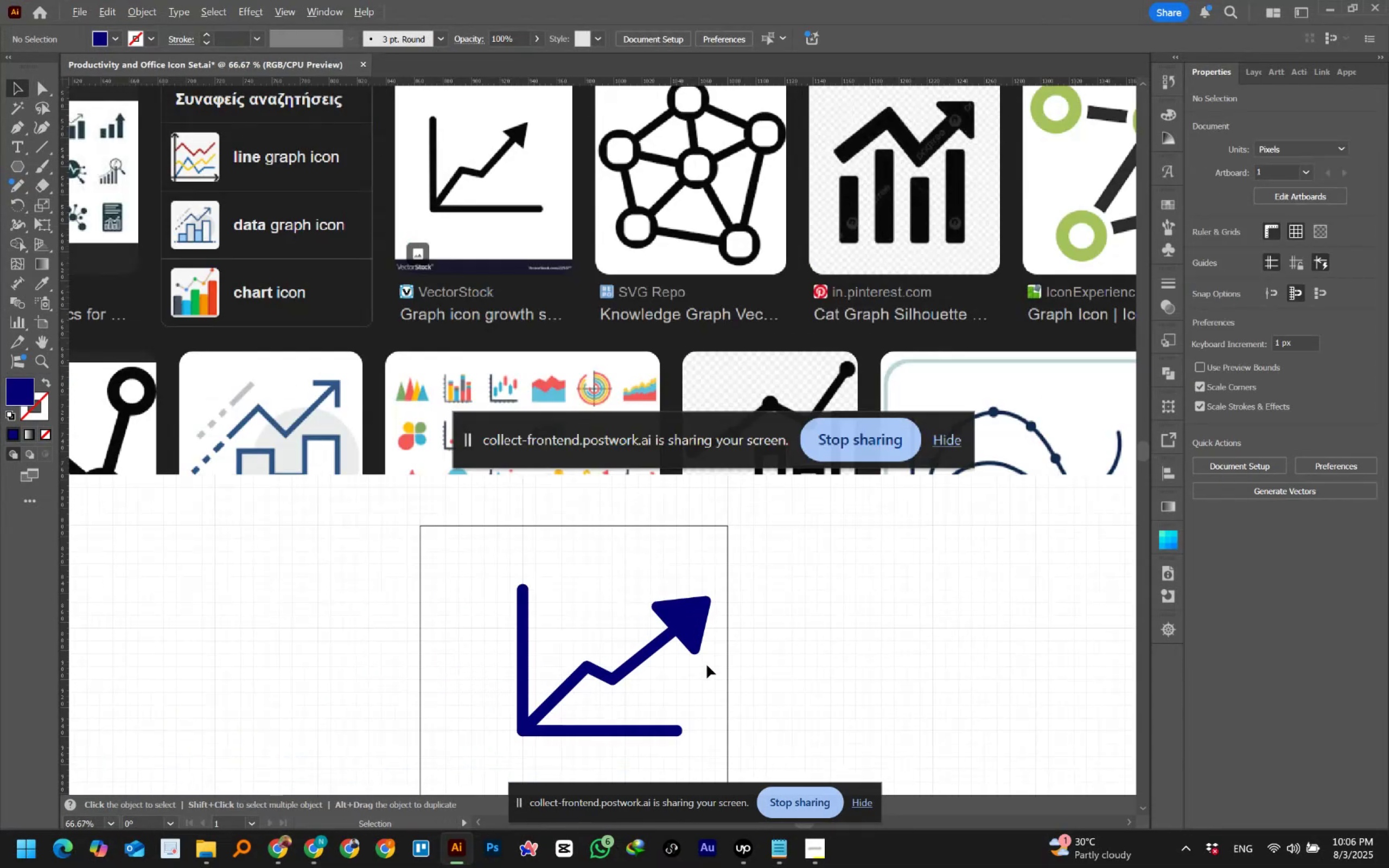 
key(Alt+AltLeft)
 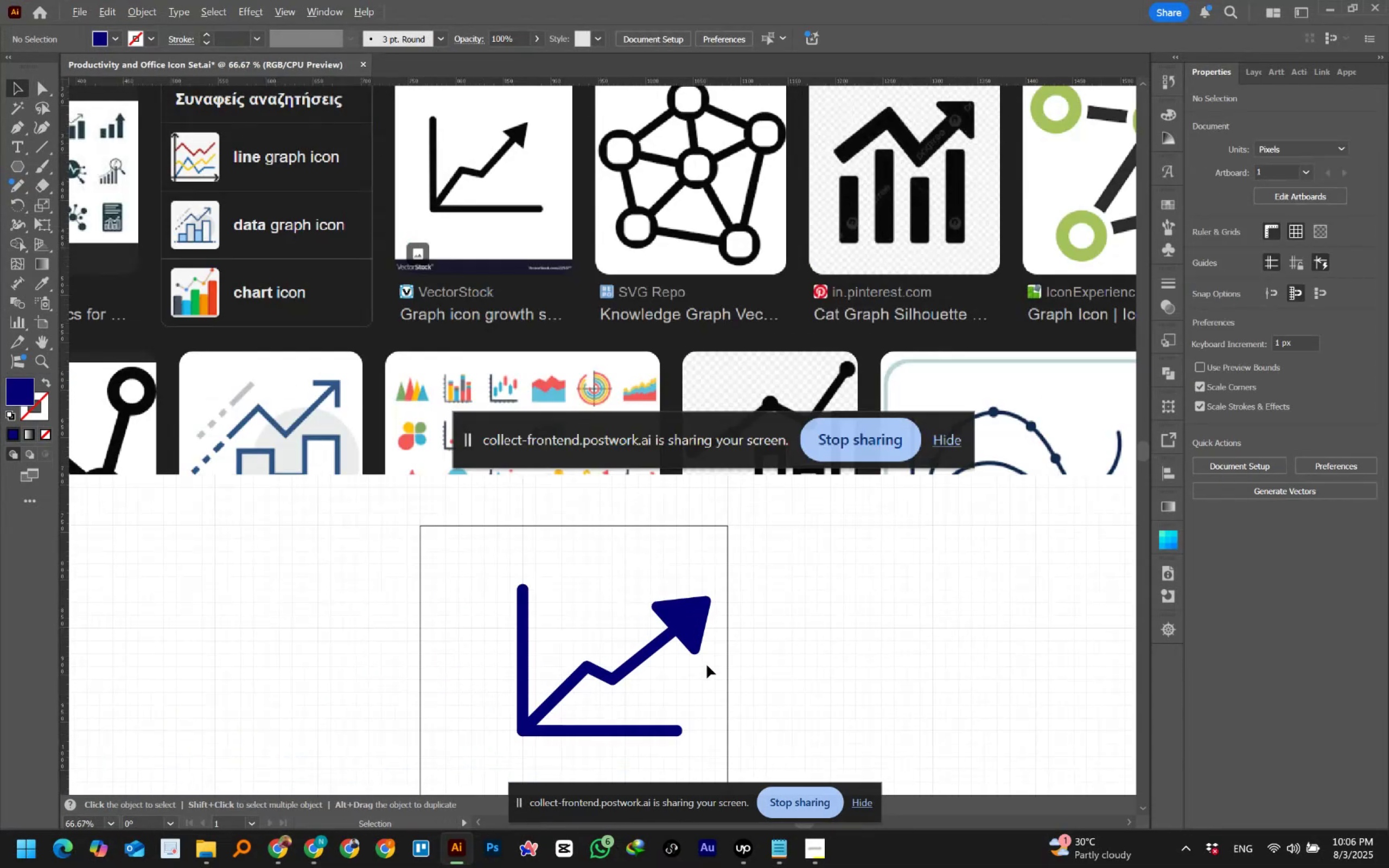 
key(Alt+AltLeft)
 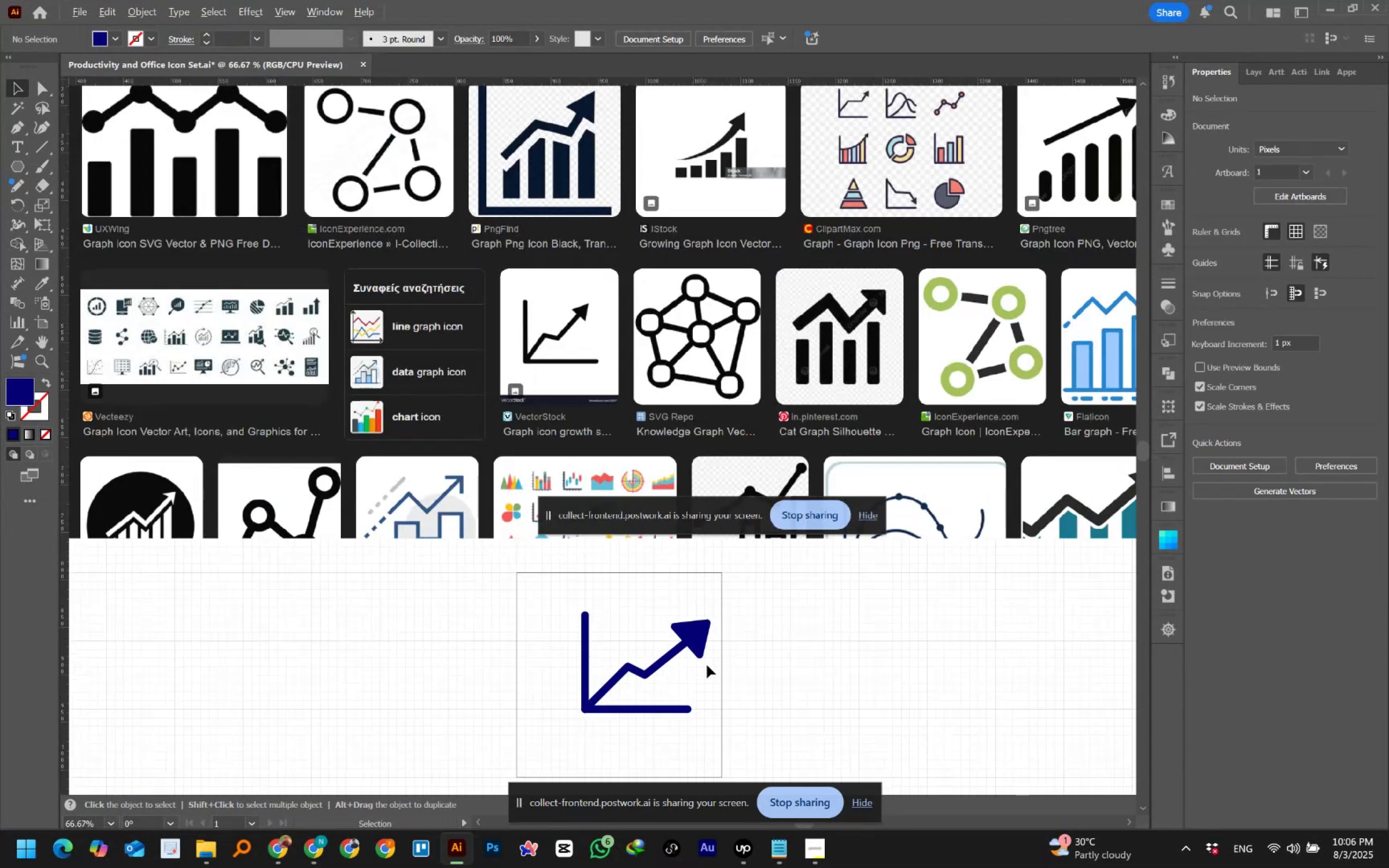 
key(Alt+AltLeft)
 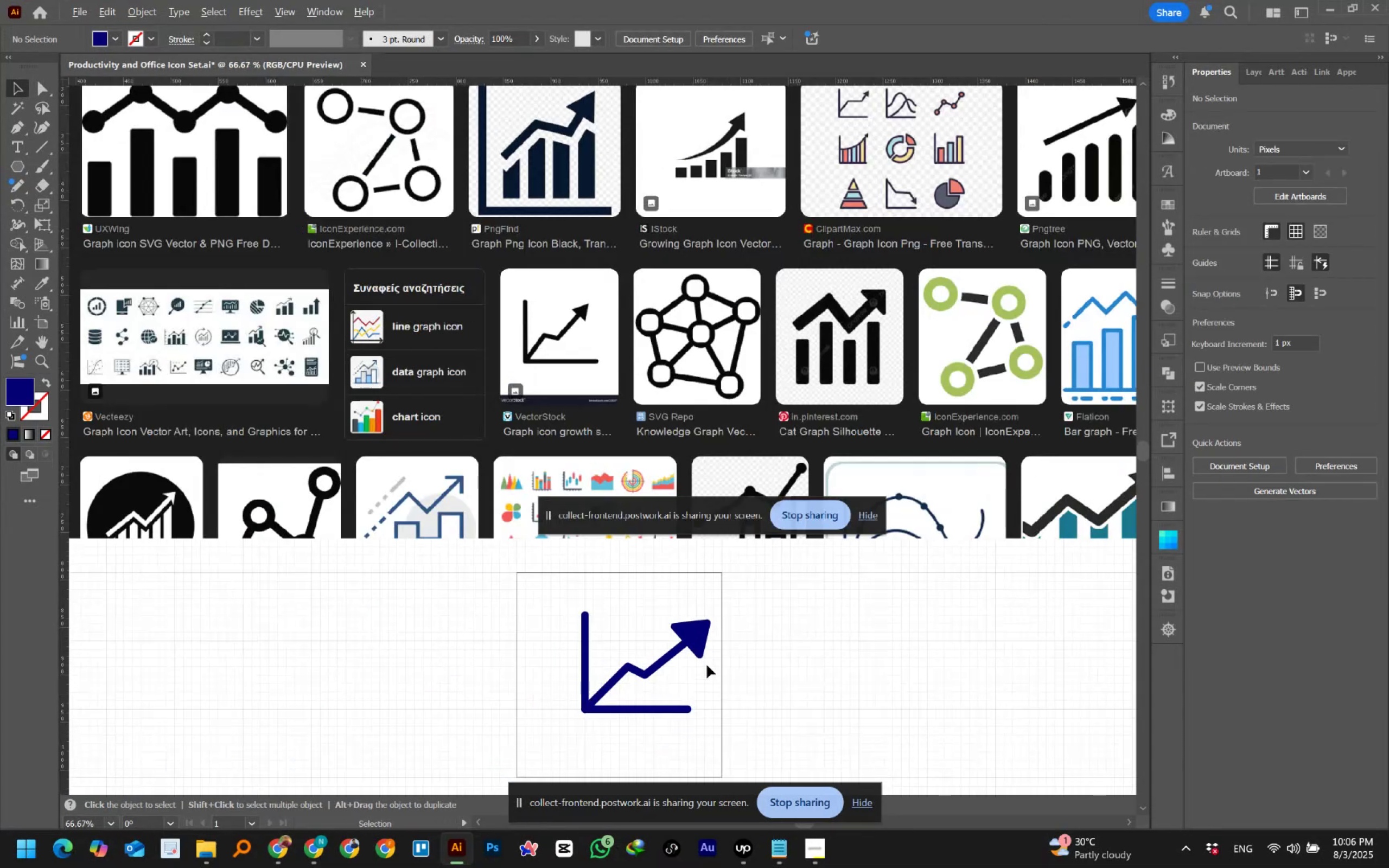 
key(Alt+AltLeft)
 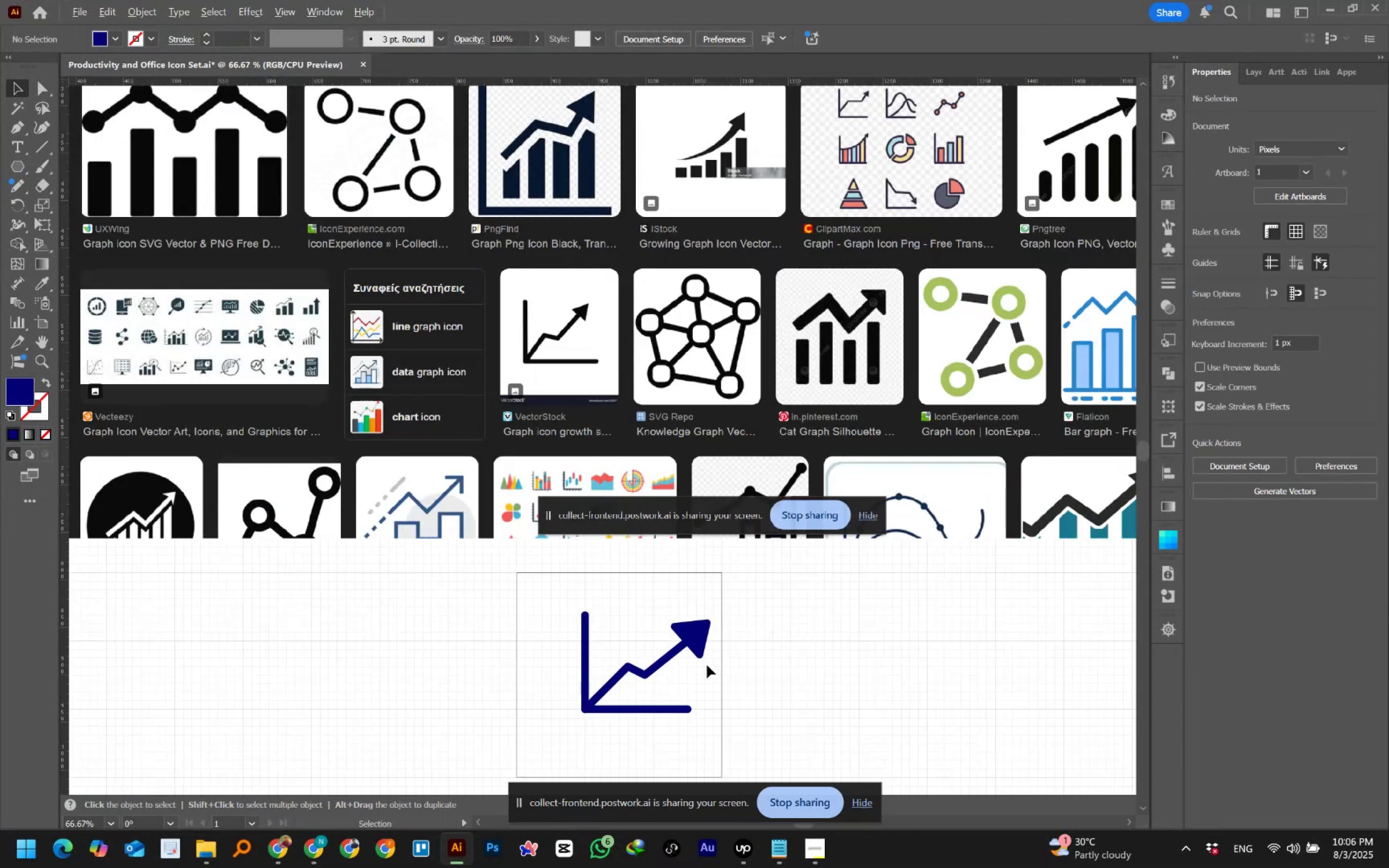 
key(Alt+AltLeft)
 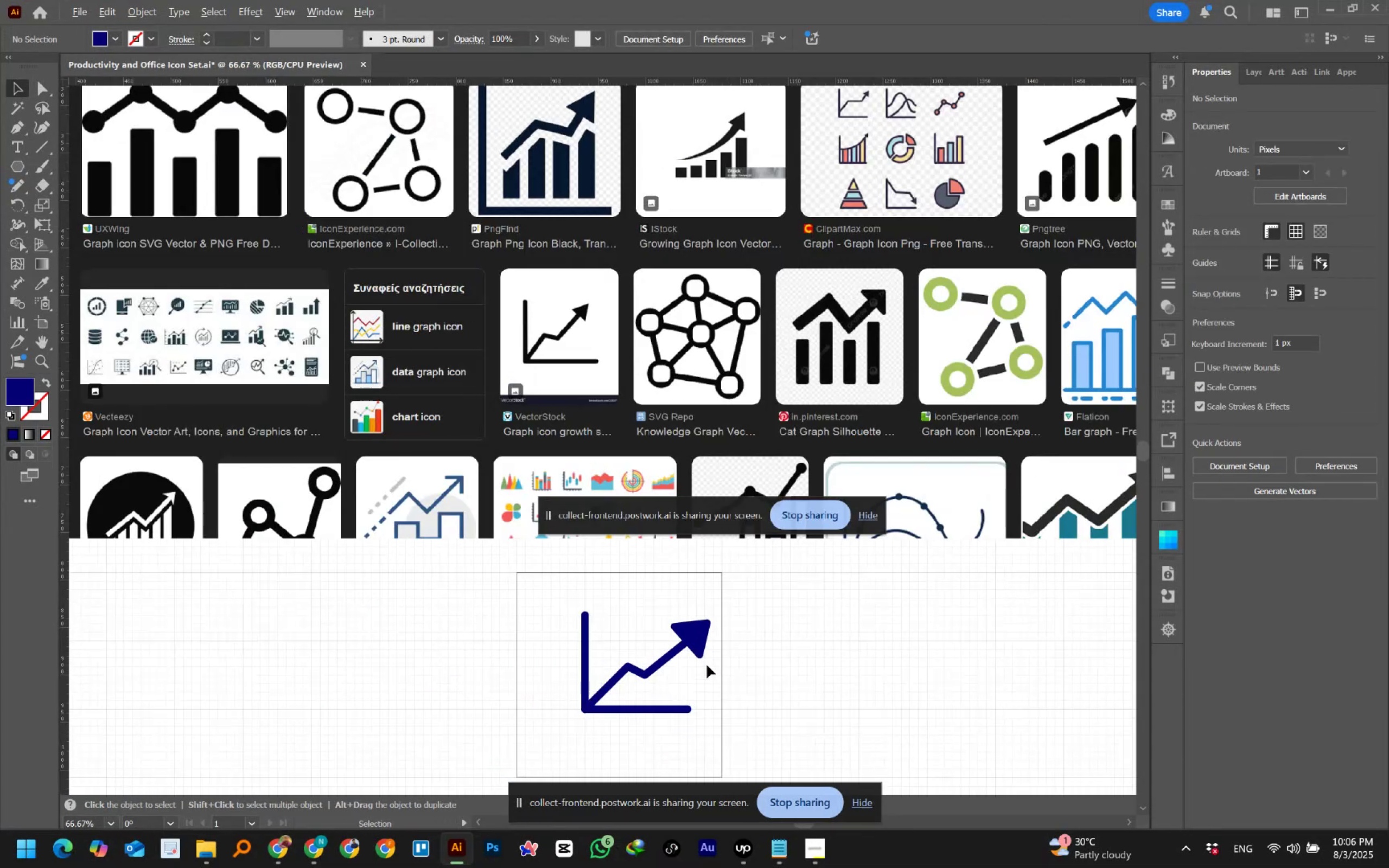 
key(Alt+AltLeft)
 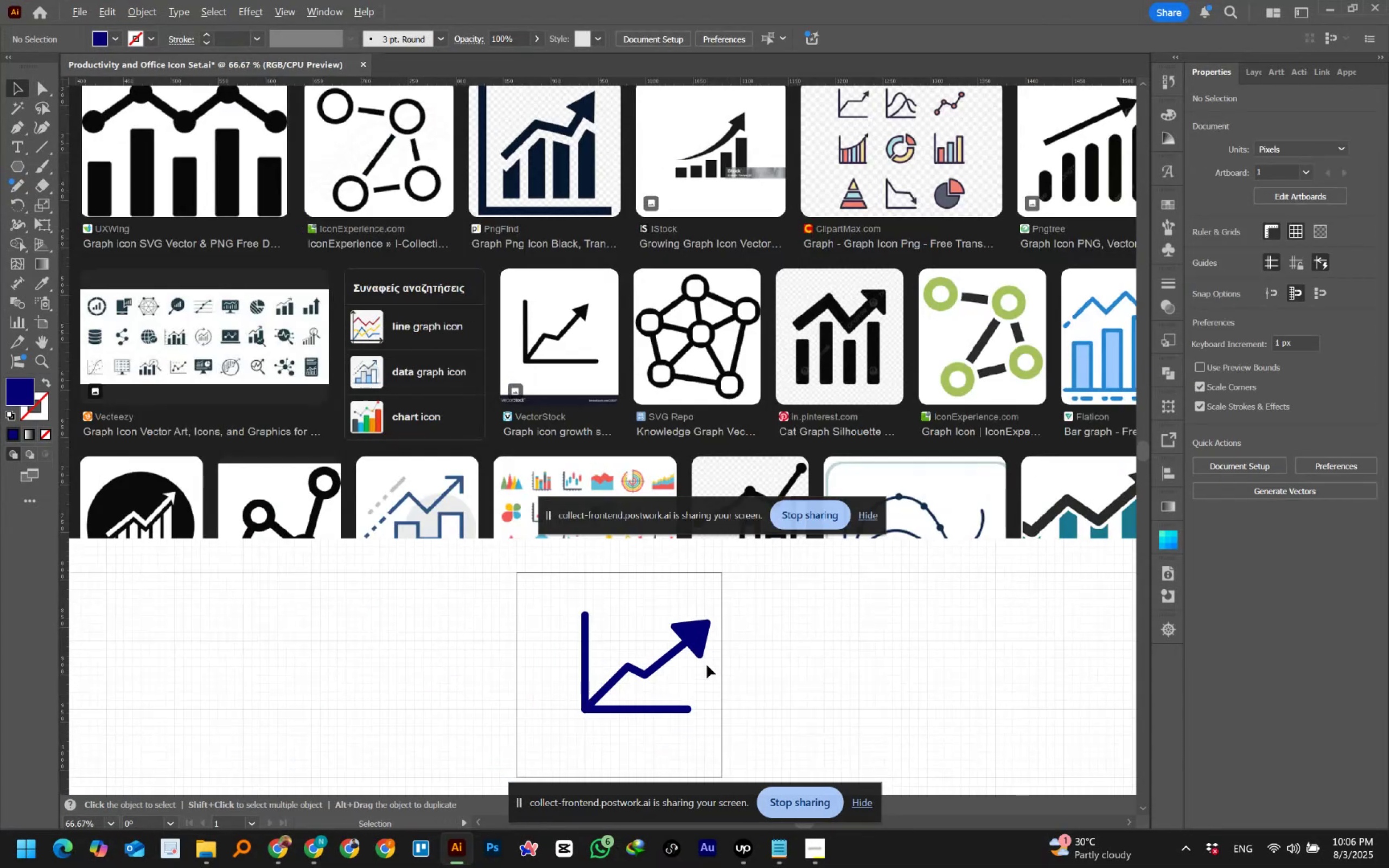 
key(Alt+AltLeft)
 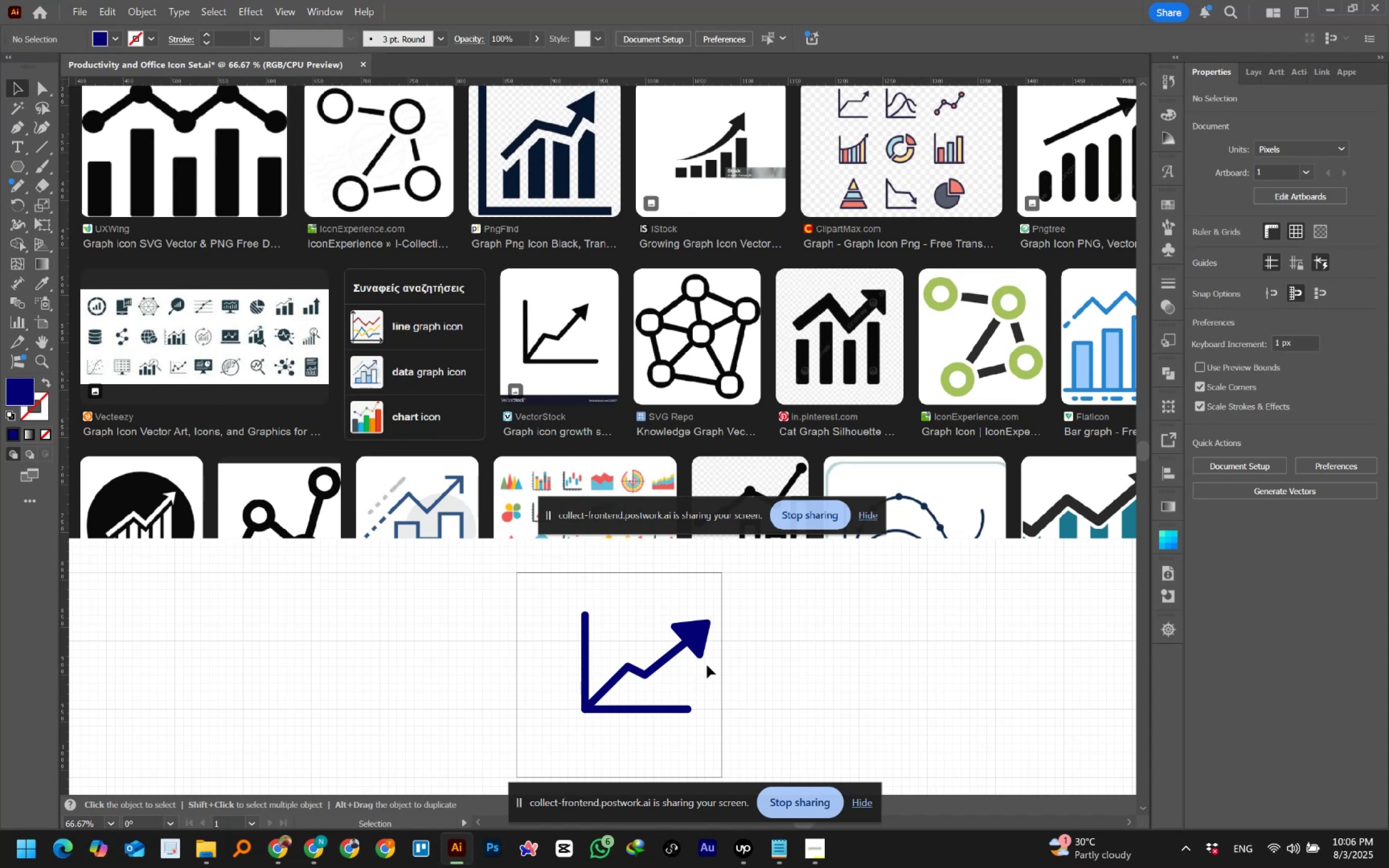 
wait(7.29)
 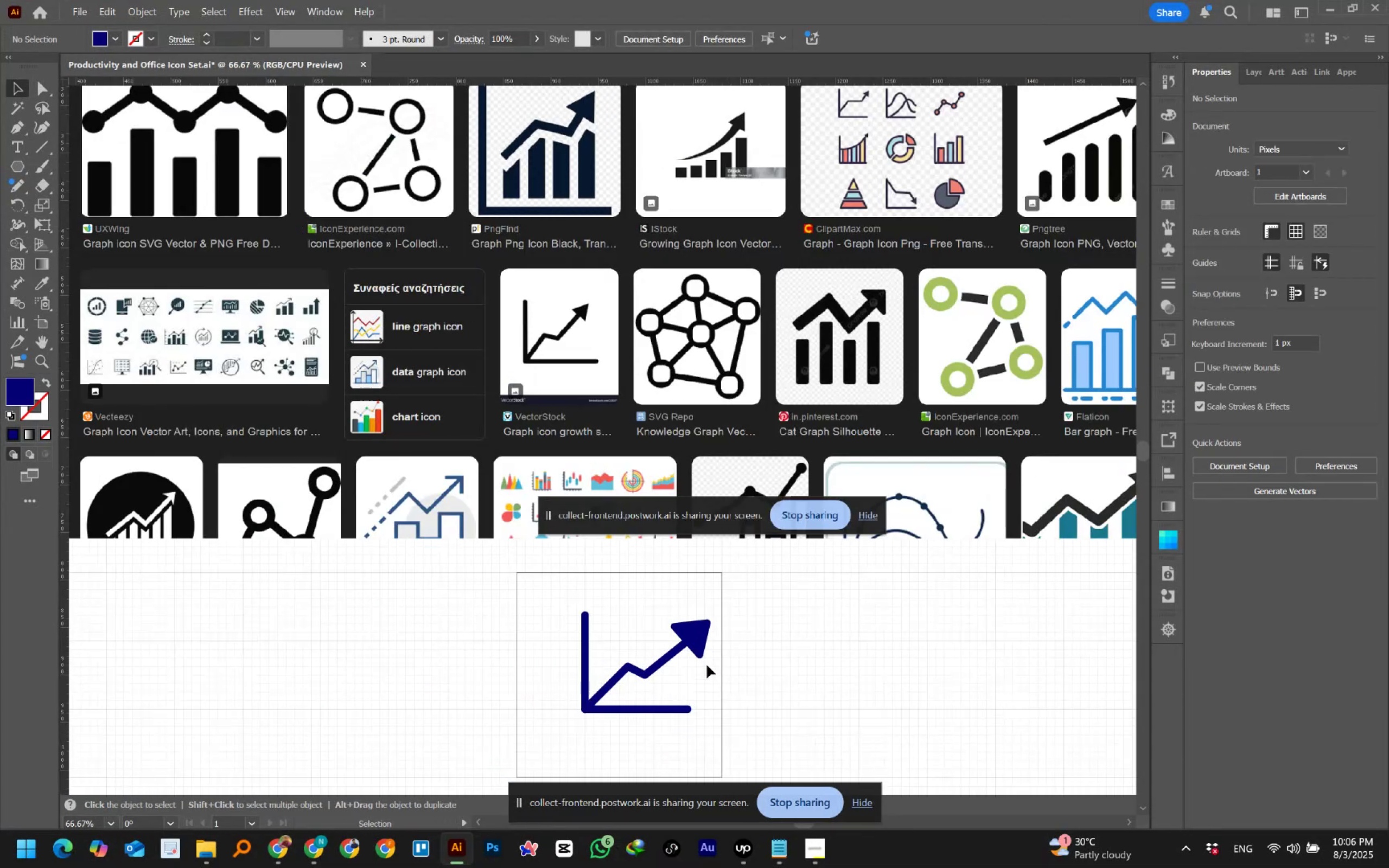 
scroll: coordinate [707, 665], scroll_direction: down, amount: 4.0
 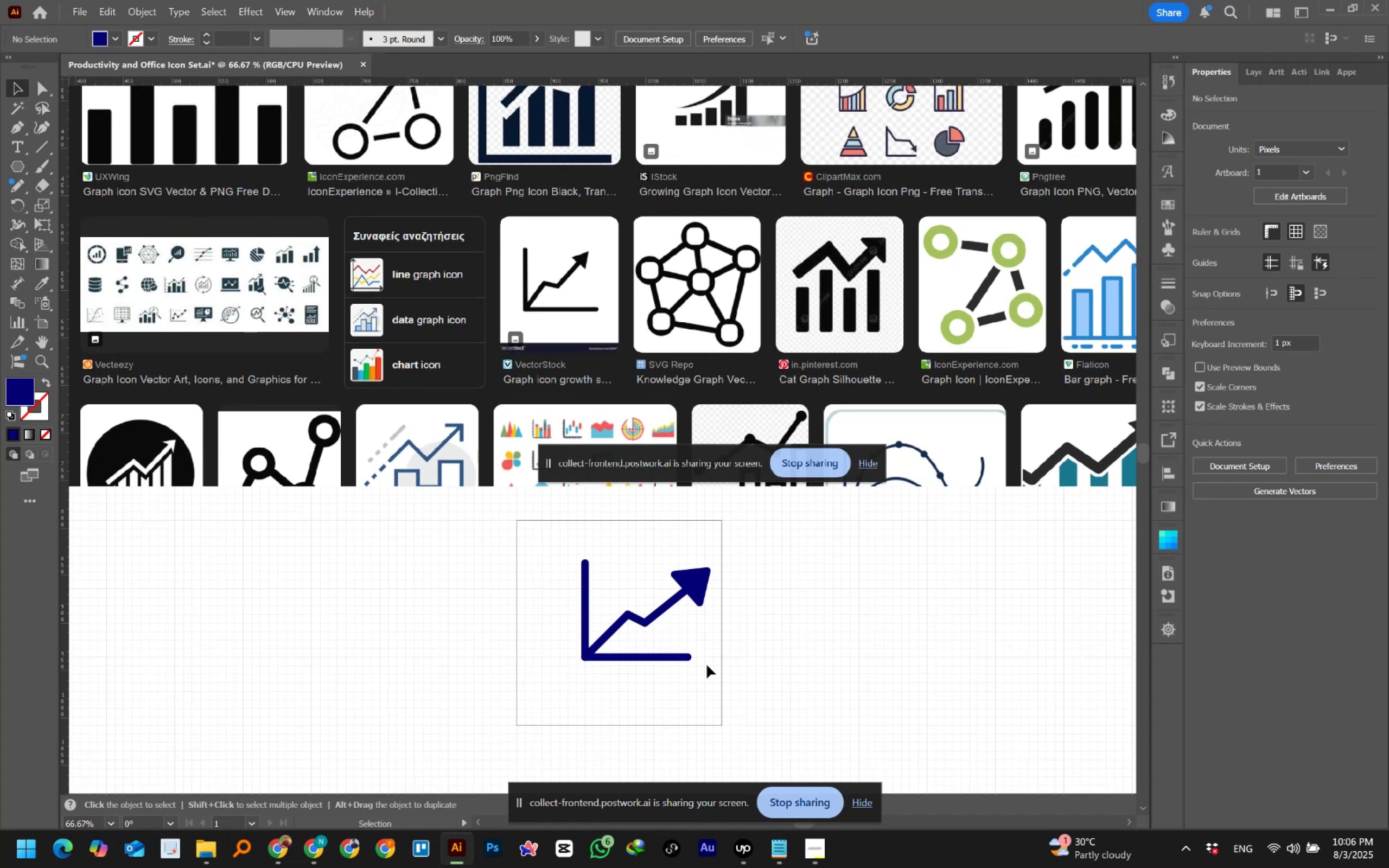 
hold_key(key=AltLeft, duration=0.47)
scroll: coordinate [702, 662], scroll_direction: up, amount: 4.0
 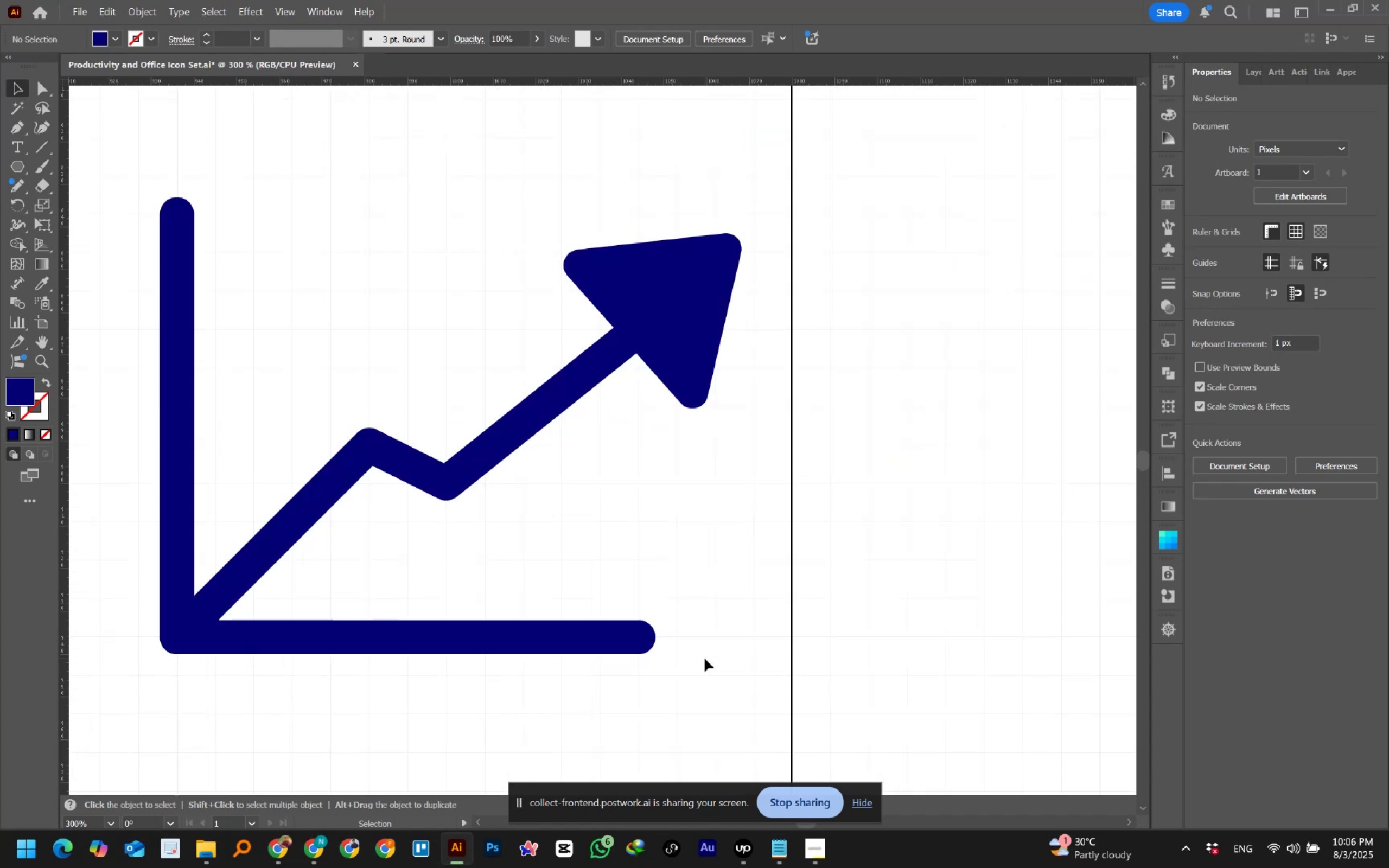 
hold_key(key=Space, duration=0.83)
 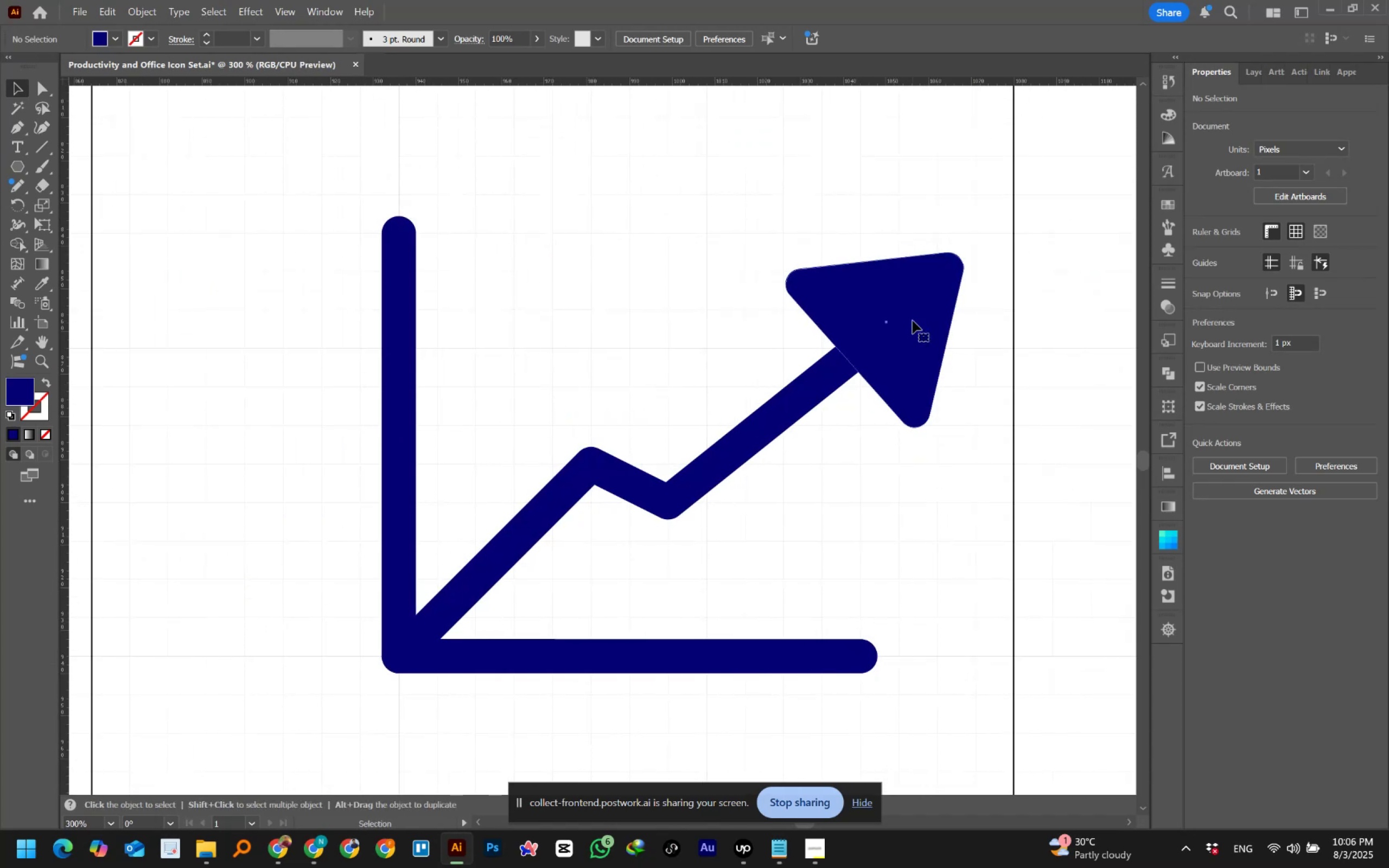 
left_click_drag(start_coordinate=[702, 599], to_coordinate=[924, 618])
 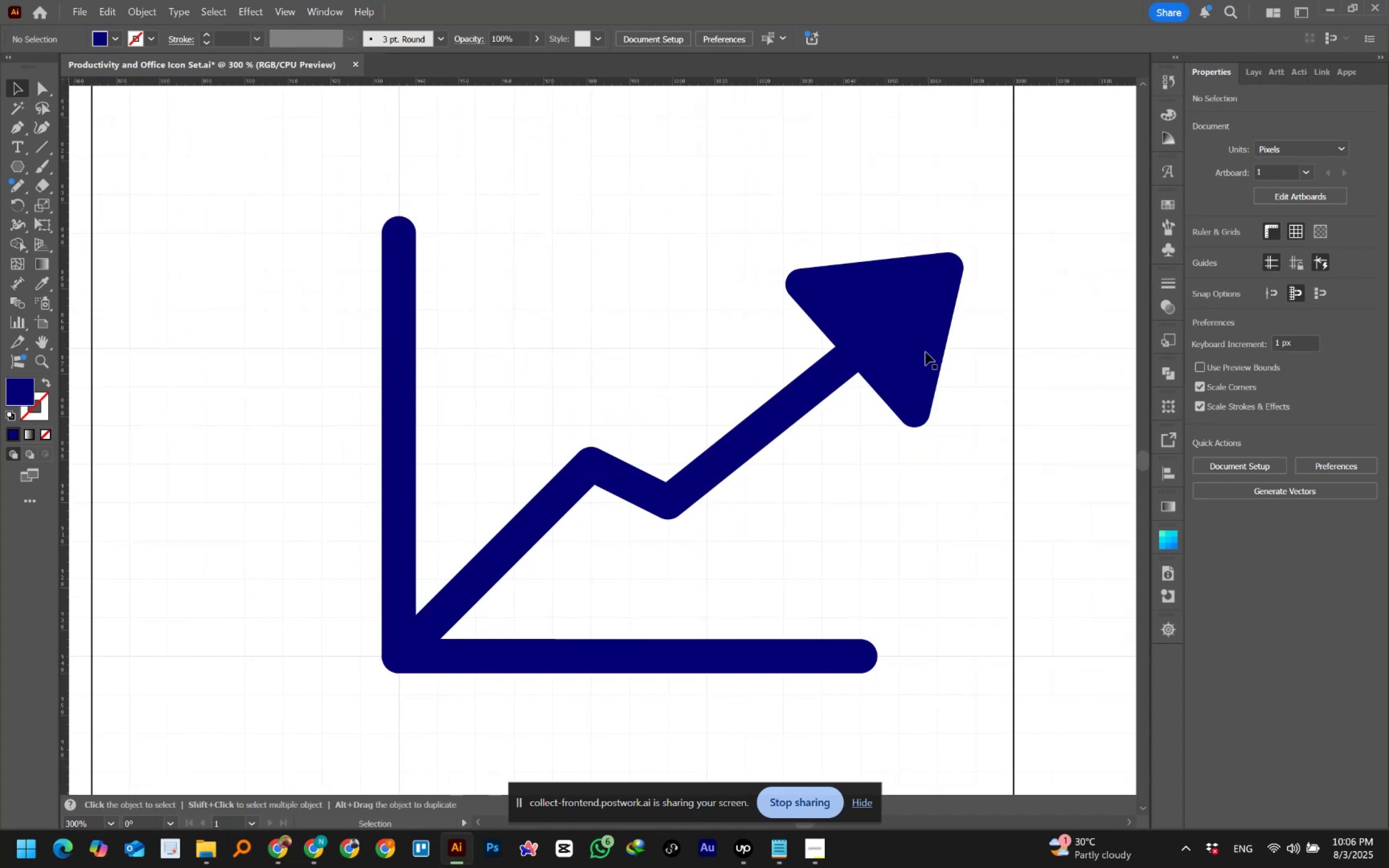 
left_click([913, 321])
 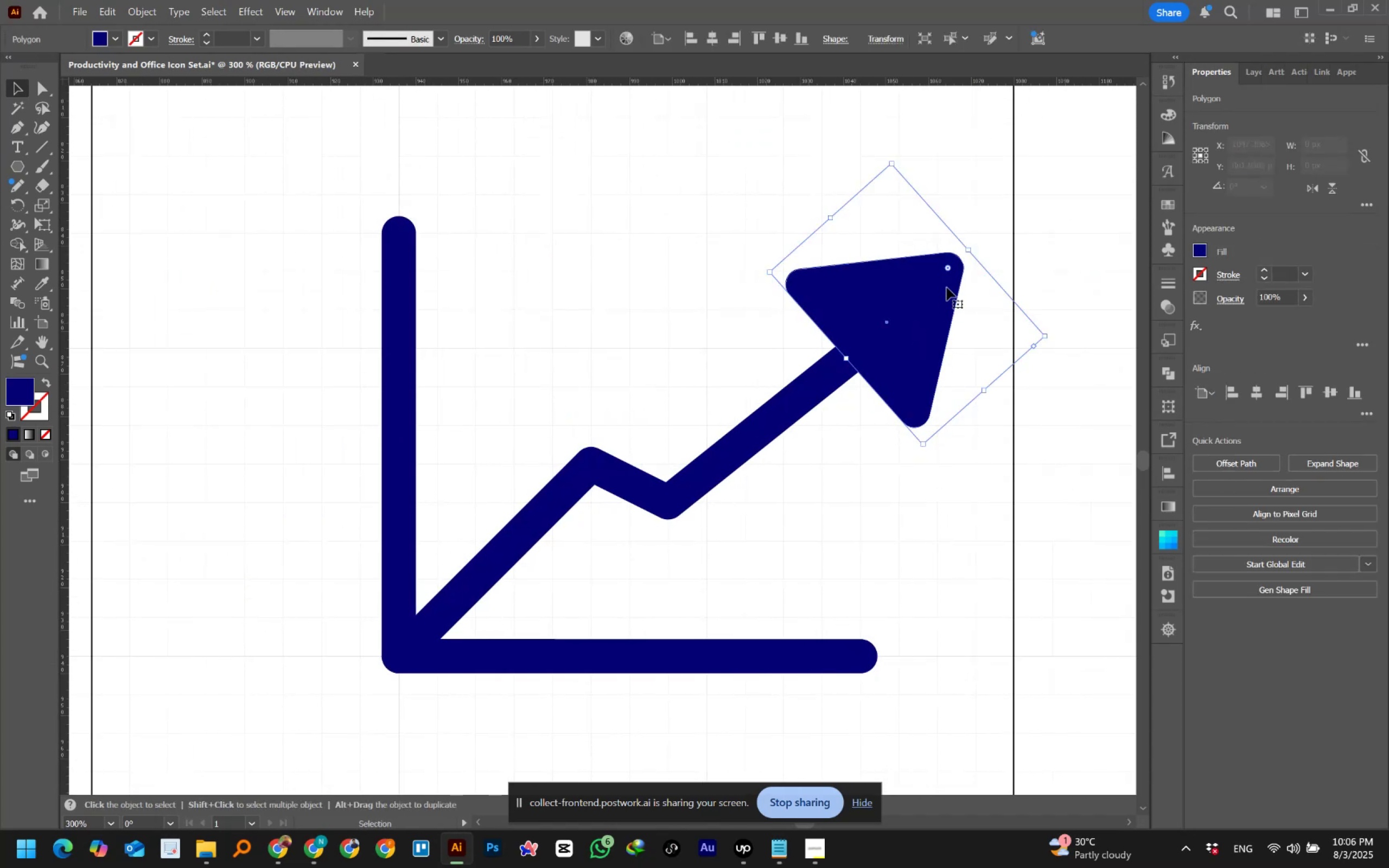 
hold_key(key=ShiftLeft, duration=1.53)
left_click_drag(start_coordinate=[967, 248], to_coordinate=[924, 293])
 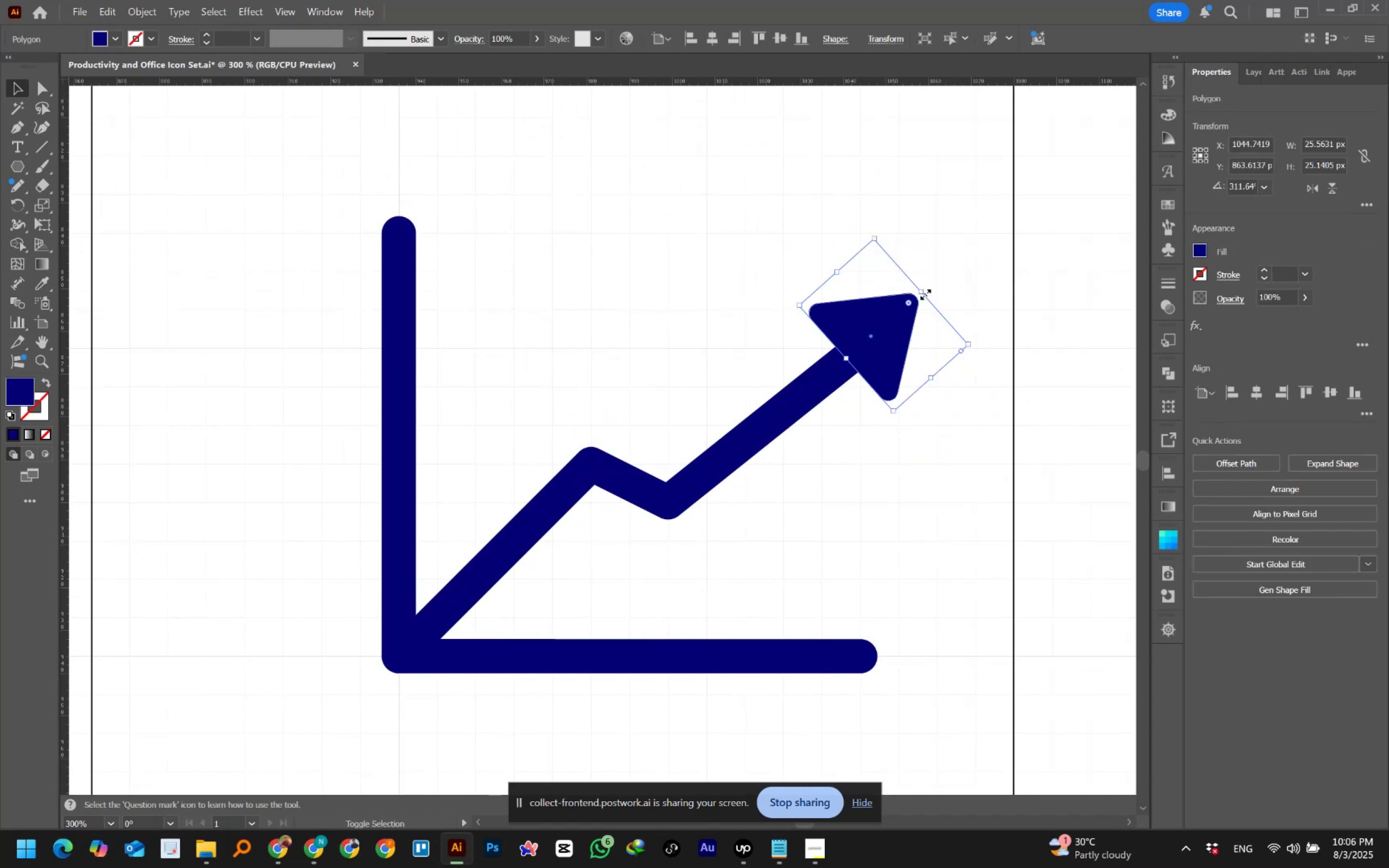 
hold_key(key=ShiftLeft, duration=1.51)
 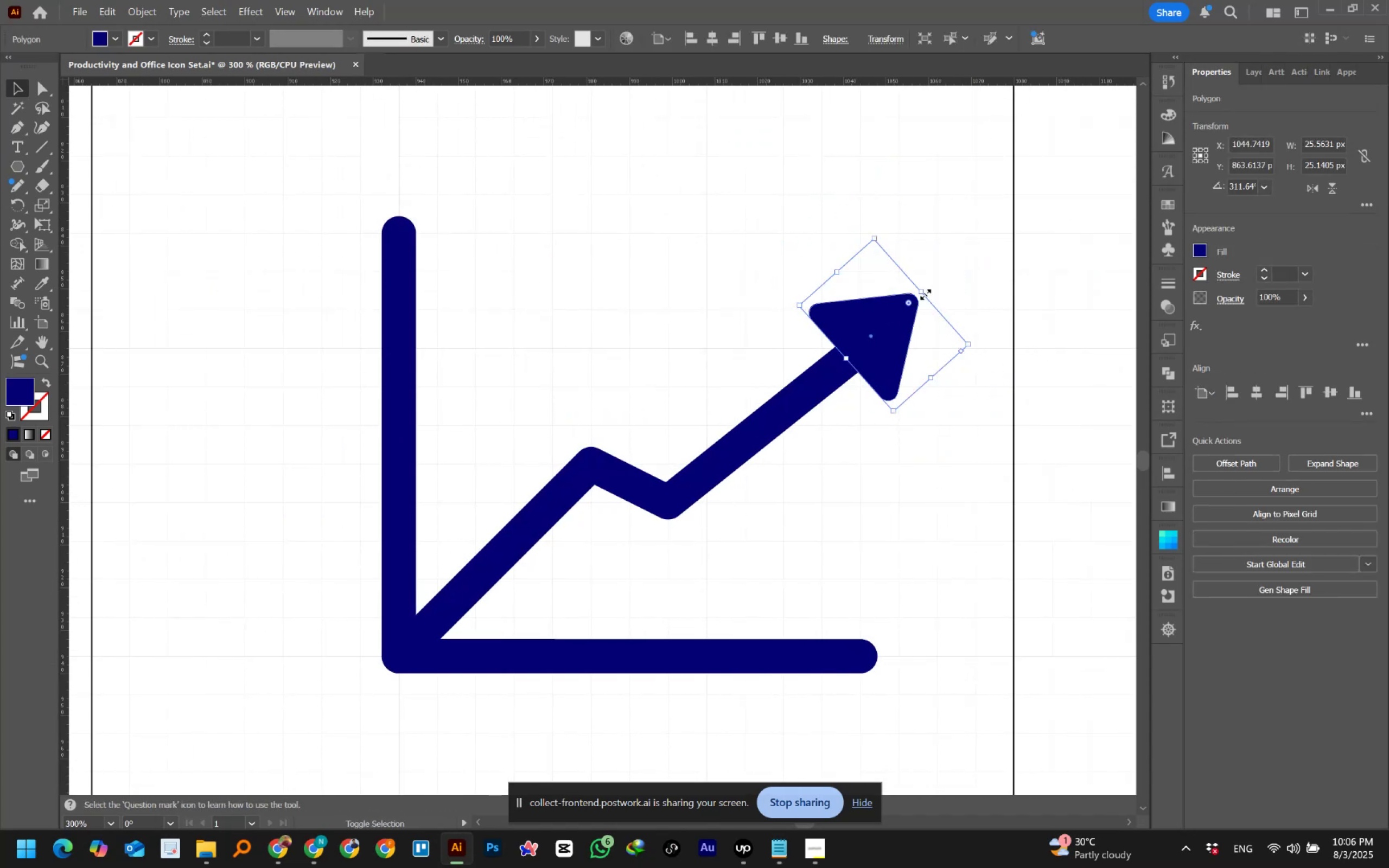 
key(Shift+ShiftLeft)
 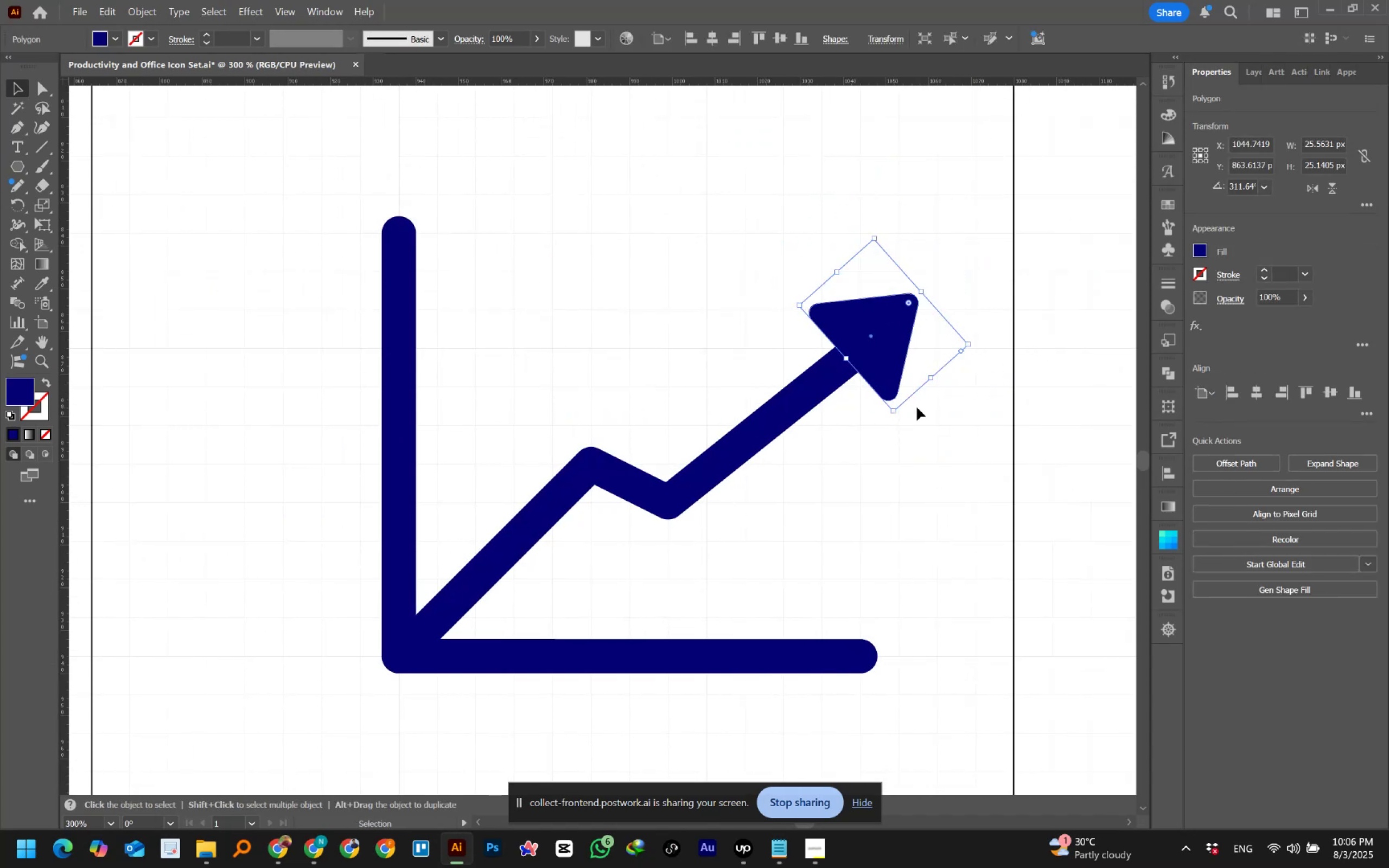 
left_click([917, 407])
 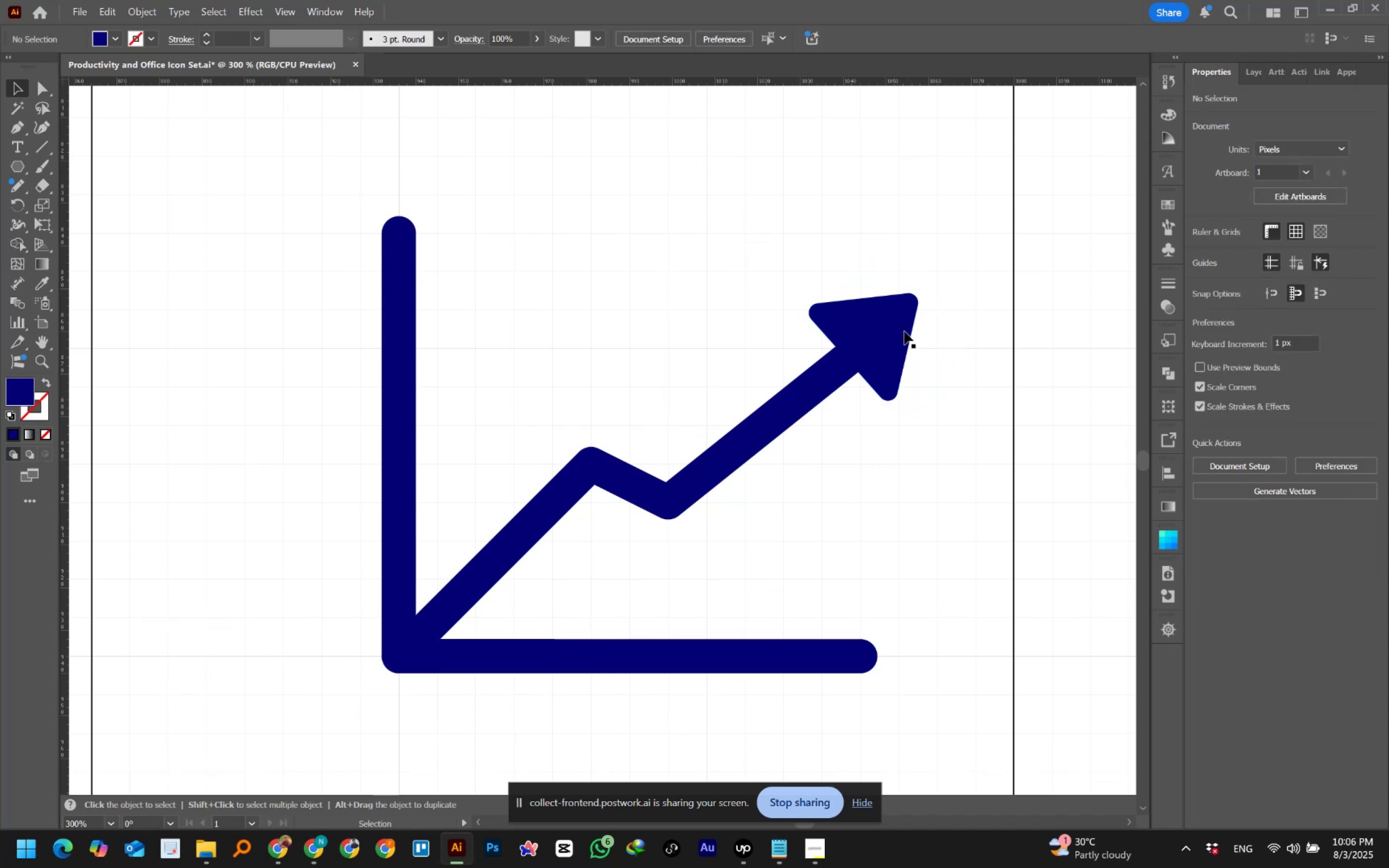 
hold_key(key=AltLeft, duration=1.5)
scroll: coordinate [874, 372], scroll_direction: down, amount: 2.0
 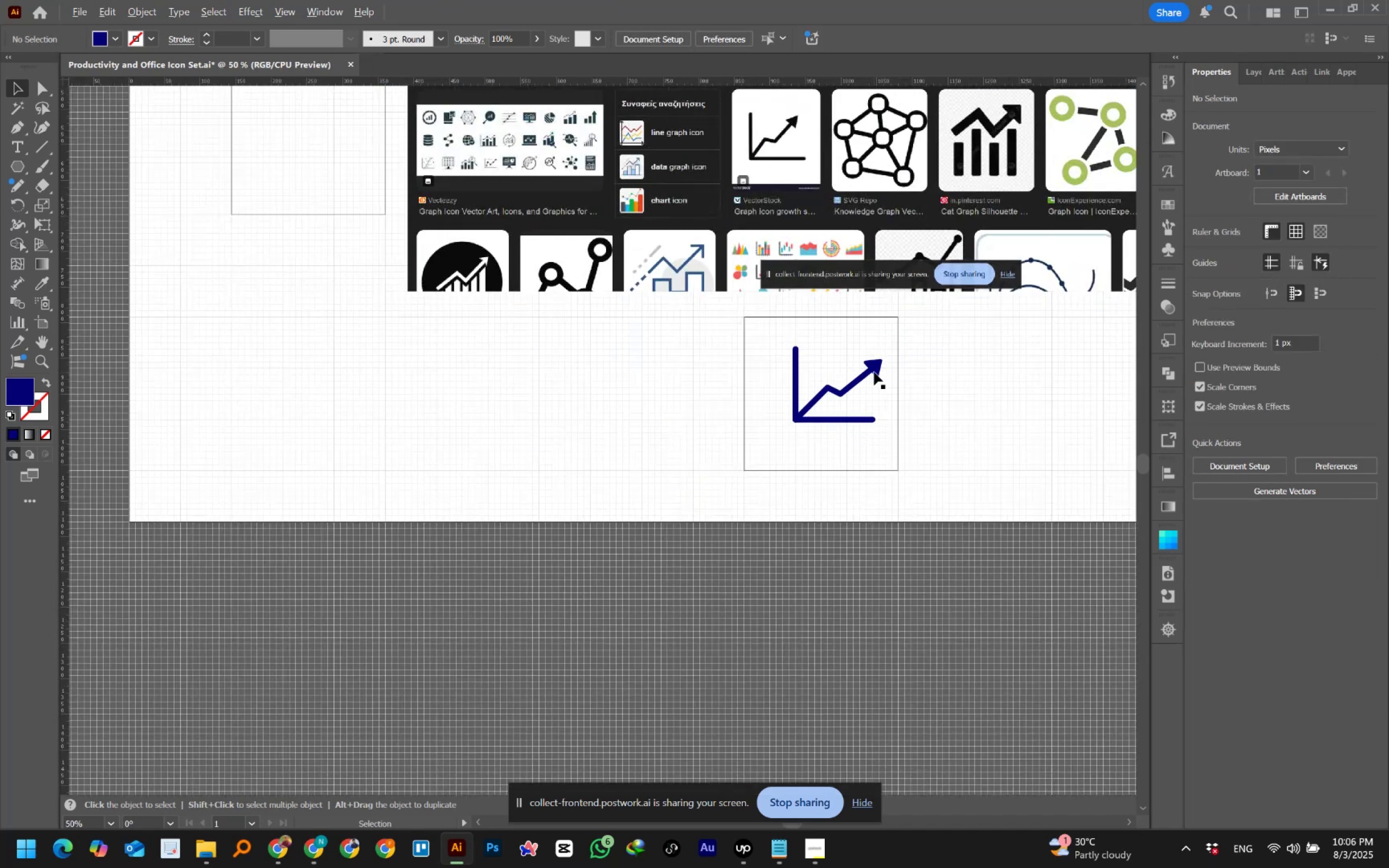 
hold_key(key=AltLeft, duration=0.48)
 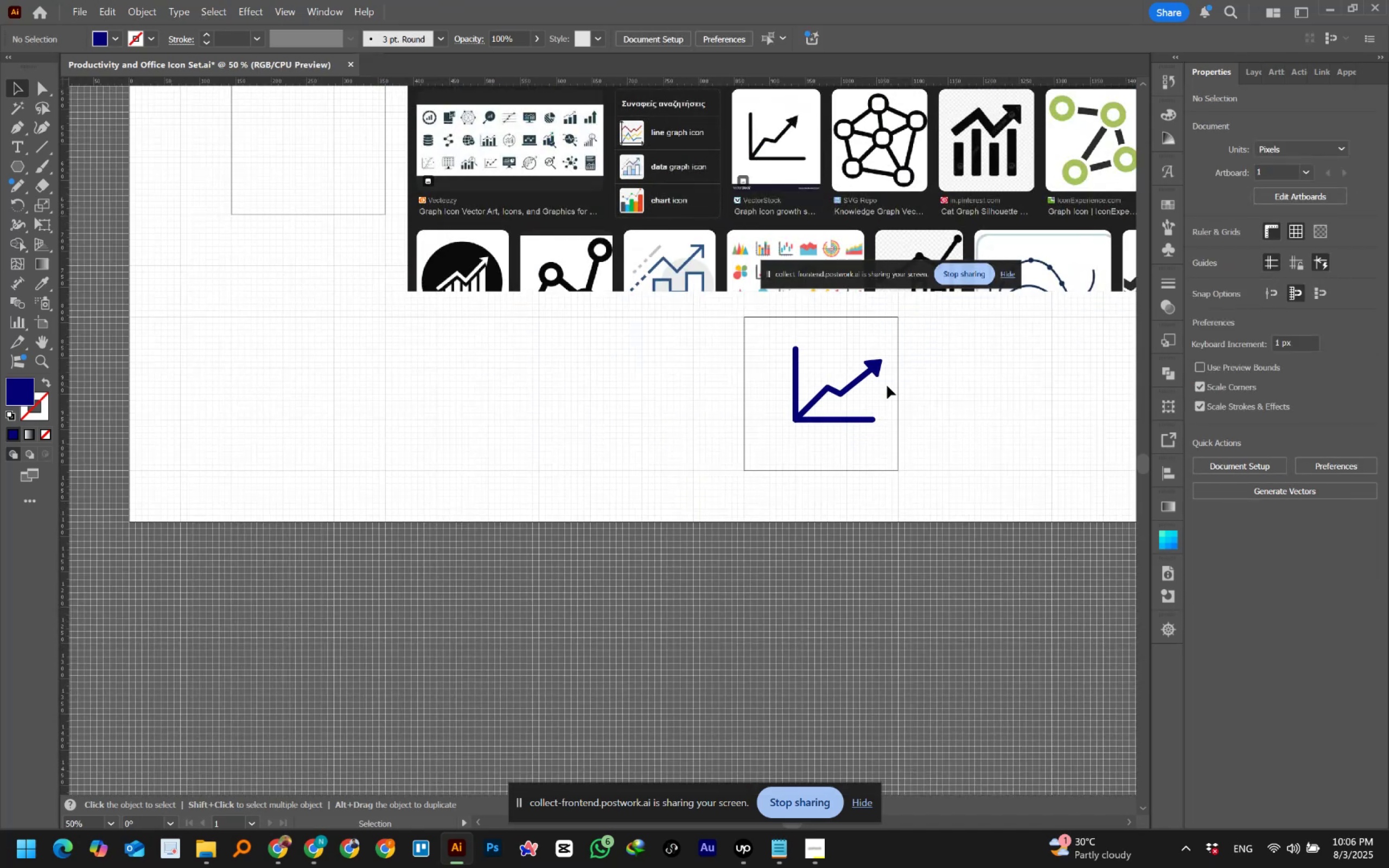 
hold_key(key=AltLeft, duration=0.35)
 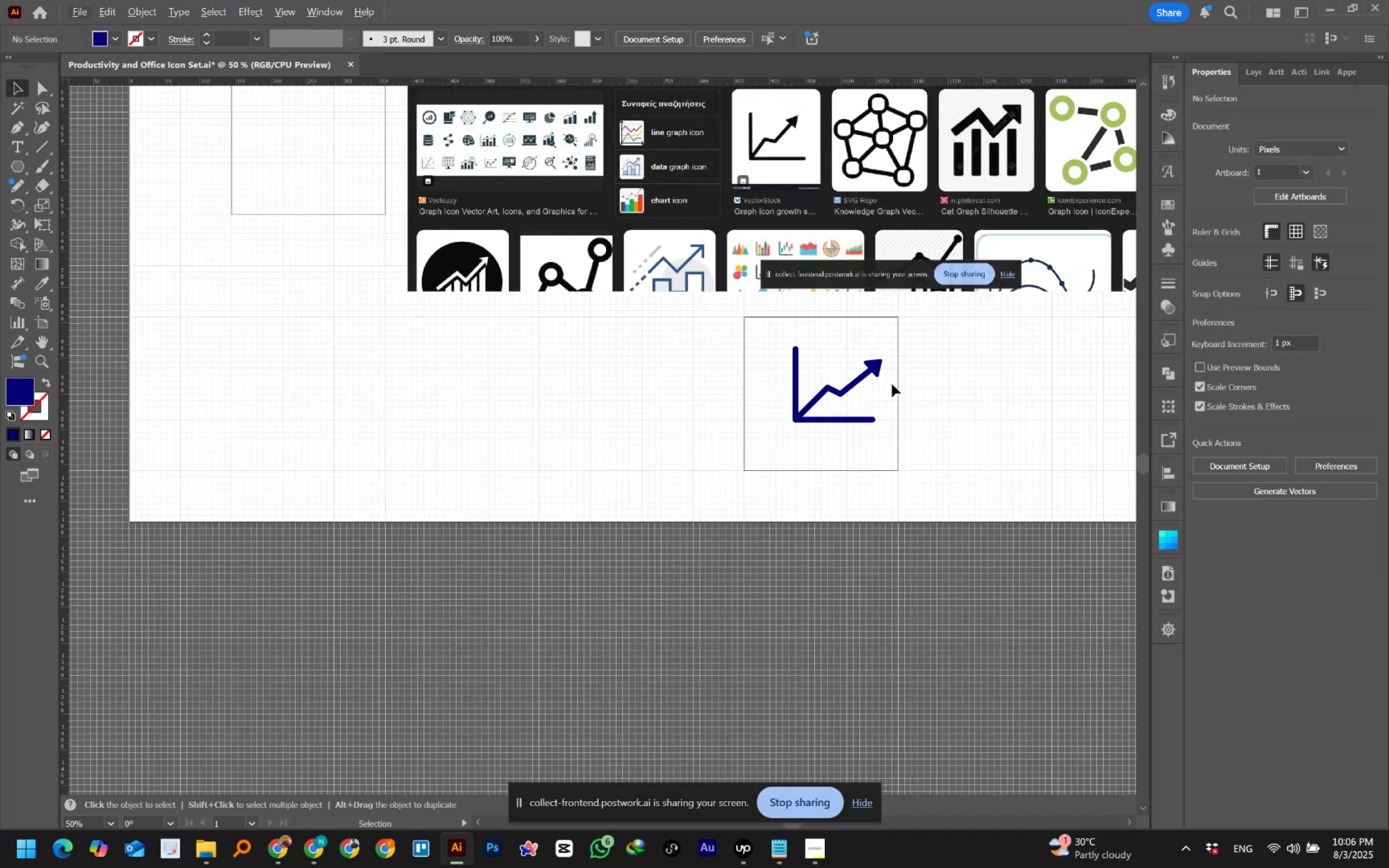 
hold_key(key=AltLeft, duration=1.29)
scroll: coordinate [885, 361], scroll_direction: up, amount: 4.0
 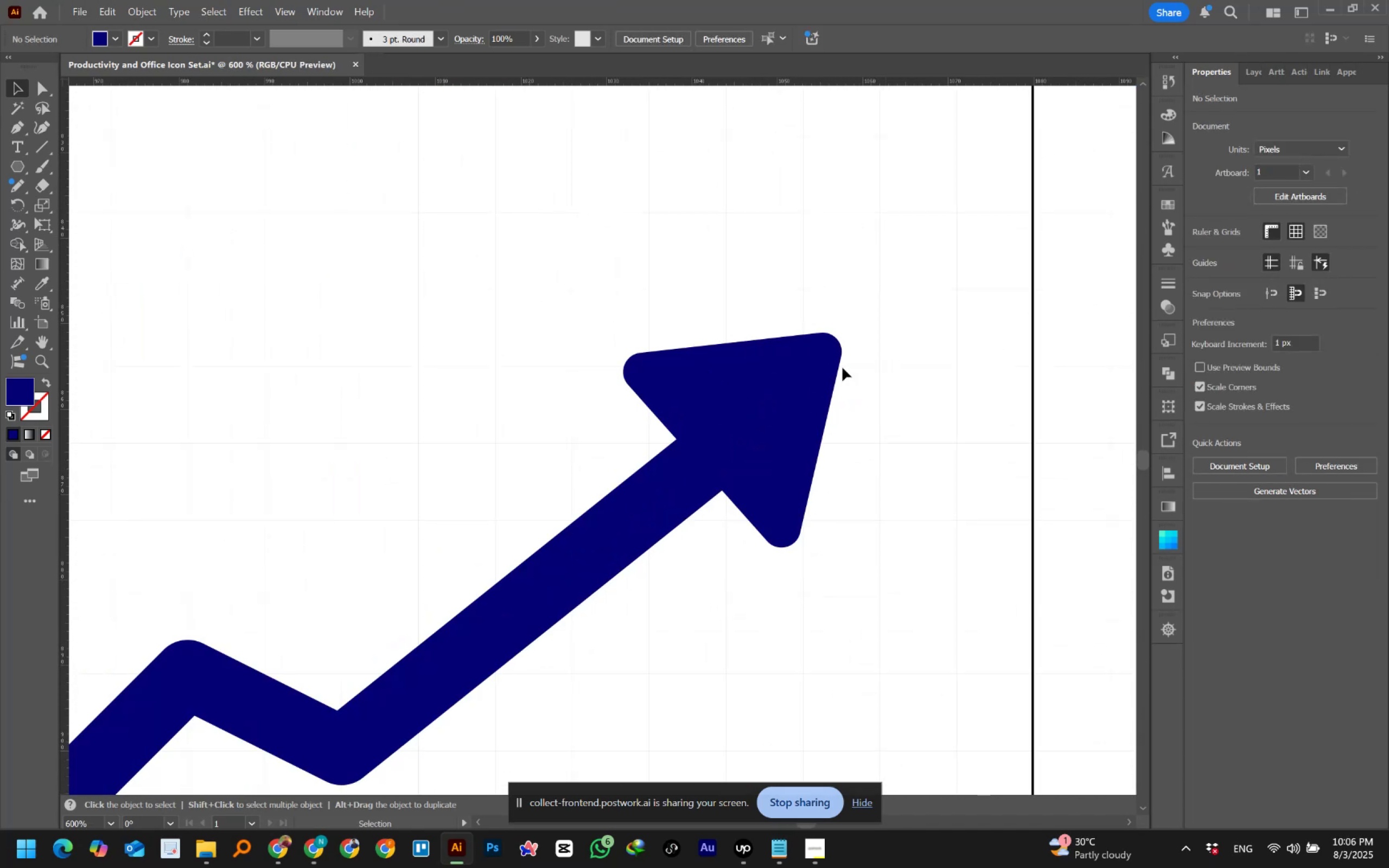 
left_click([764, 382])
 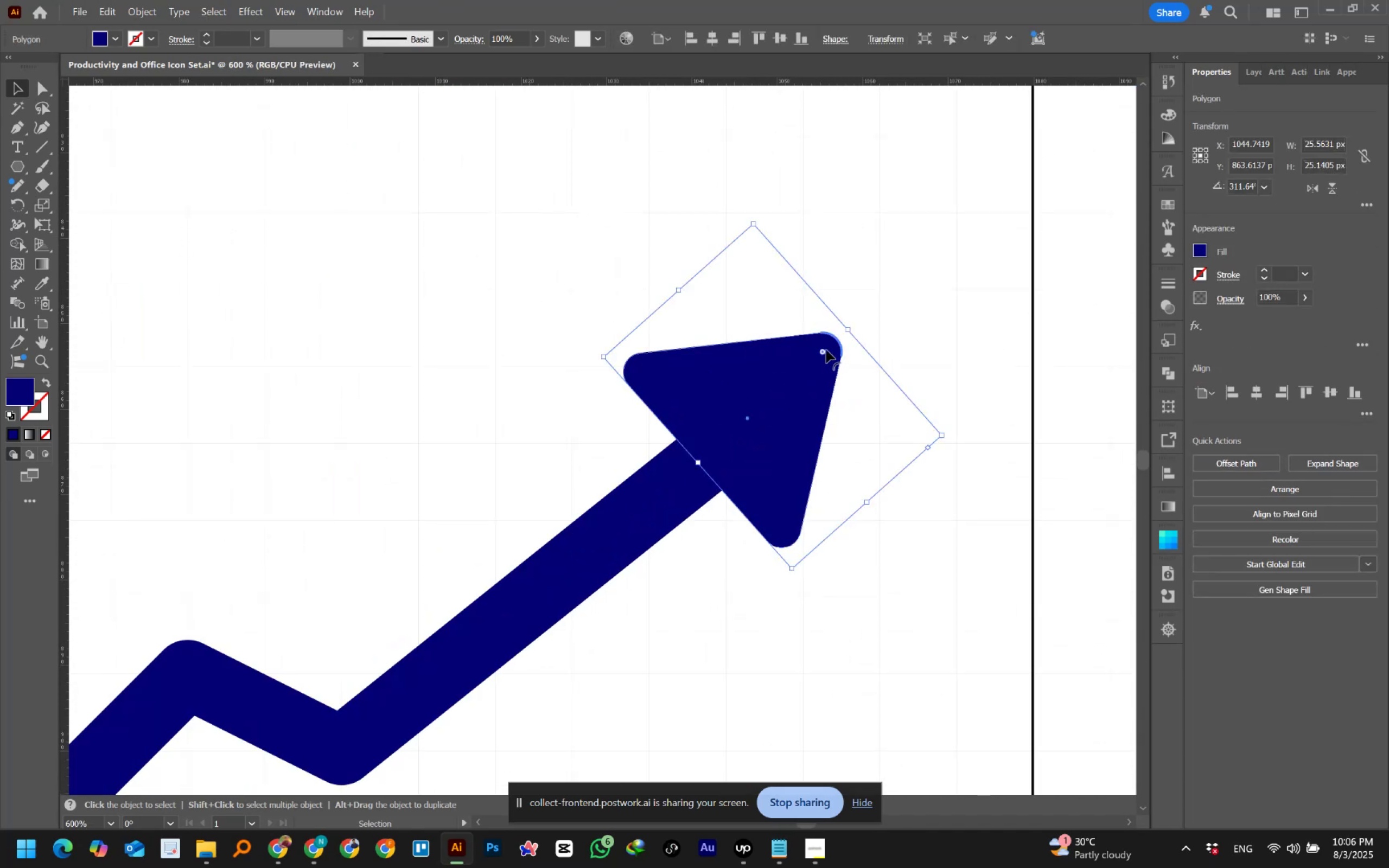 
hold_key(key=ShiftLeft, duration=1.9)
left_click_drag(start_coordinate=[846, 329], to_coordinate=[831, 350])
 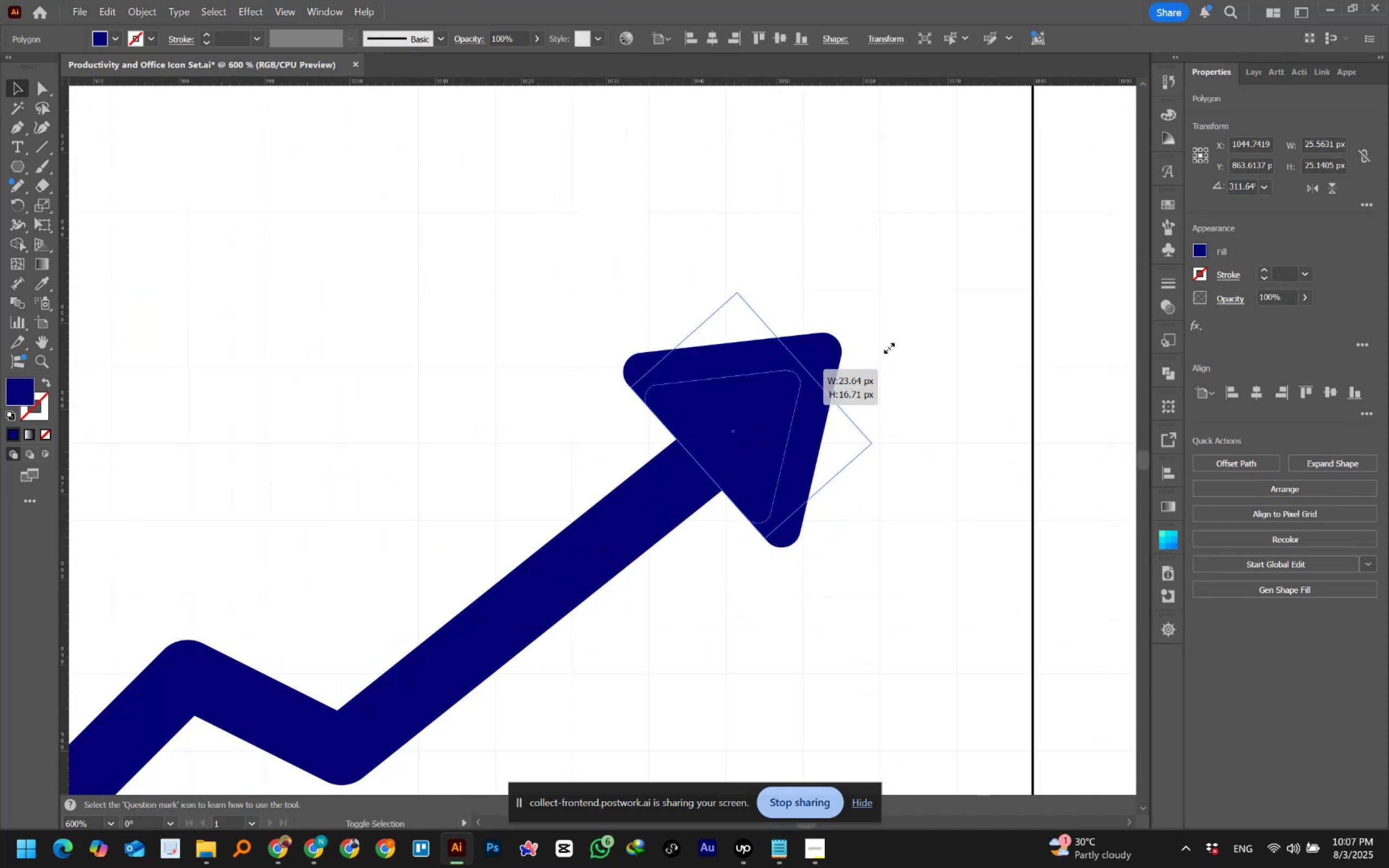 
hold_key(key=ShiftLeft, duration=0.44)
 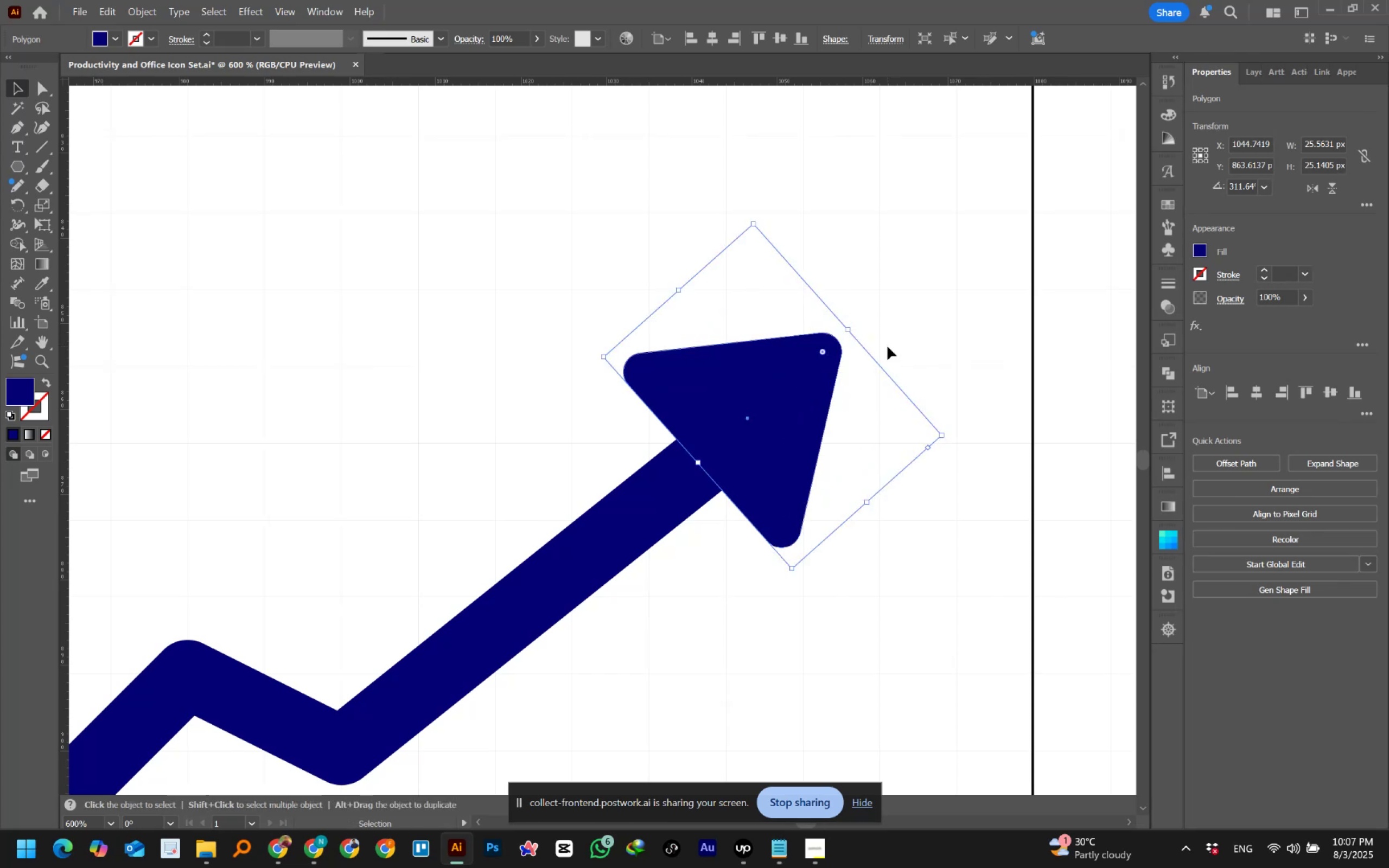 
hold_key(key=ShiftLeft, duration=1.54)
left_click_drag(start_coordinate=[849, 329], to_coordinate=[829, 351])
 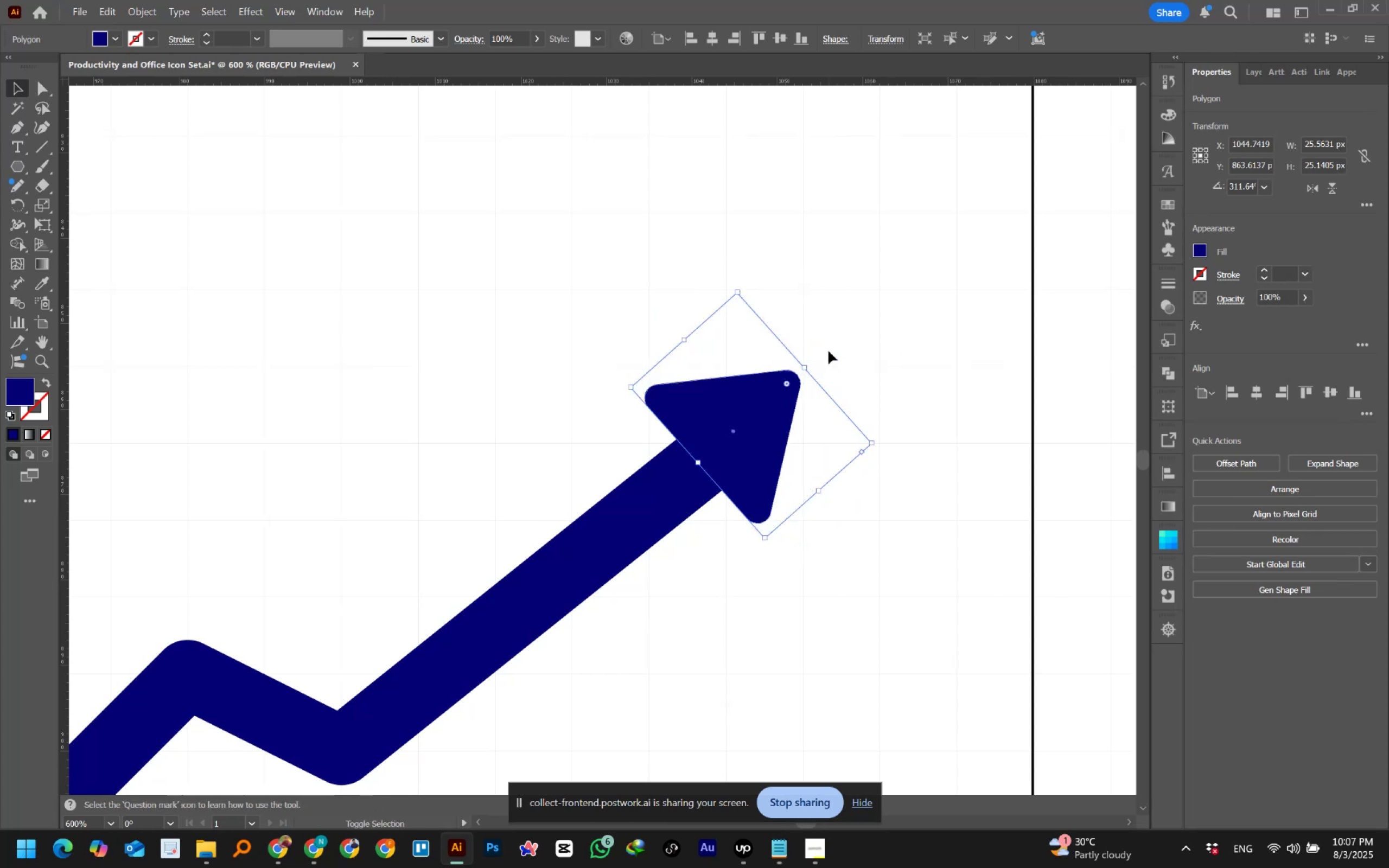 
hold_key(key=ShiftLeft, duration=0.33)
 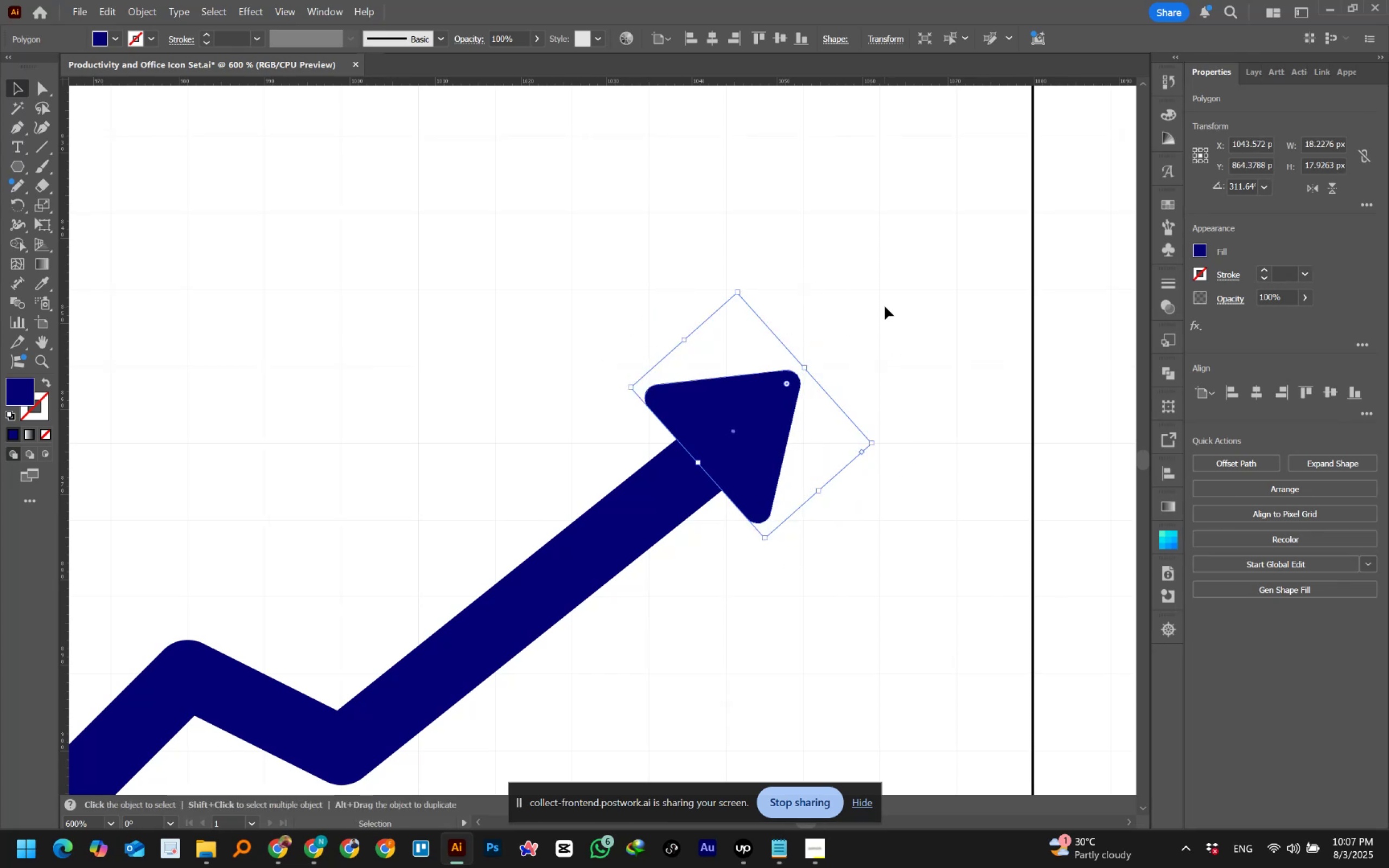 
left_click([885, 307])
 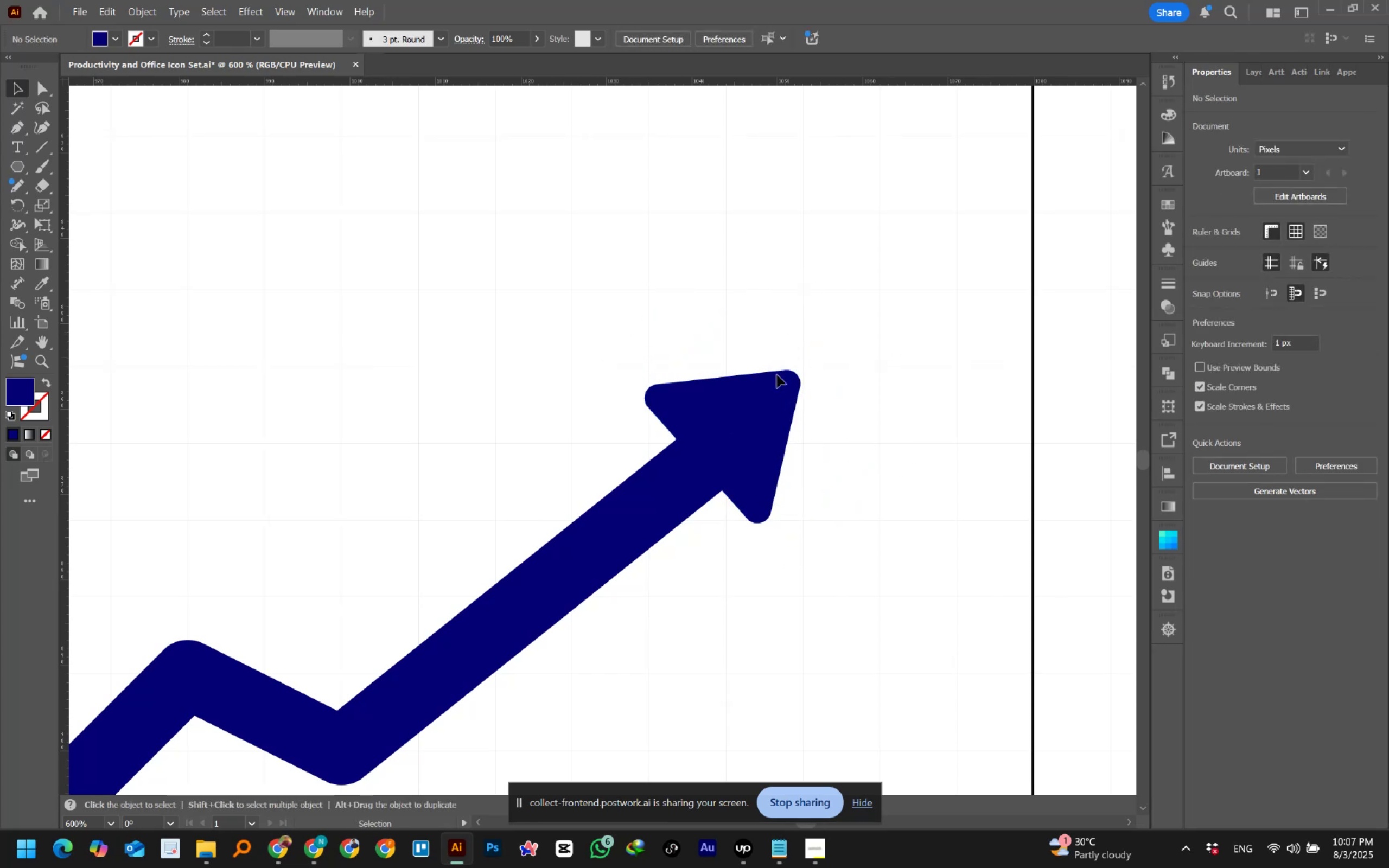 
left_click([719, 419])
 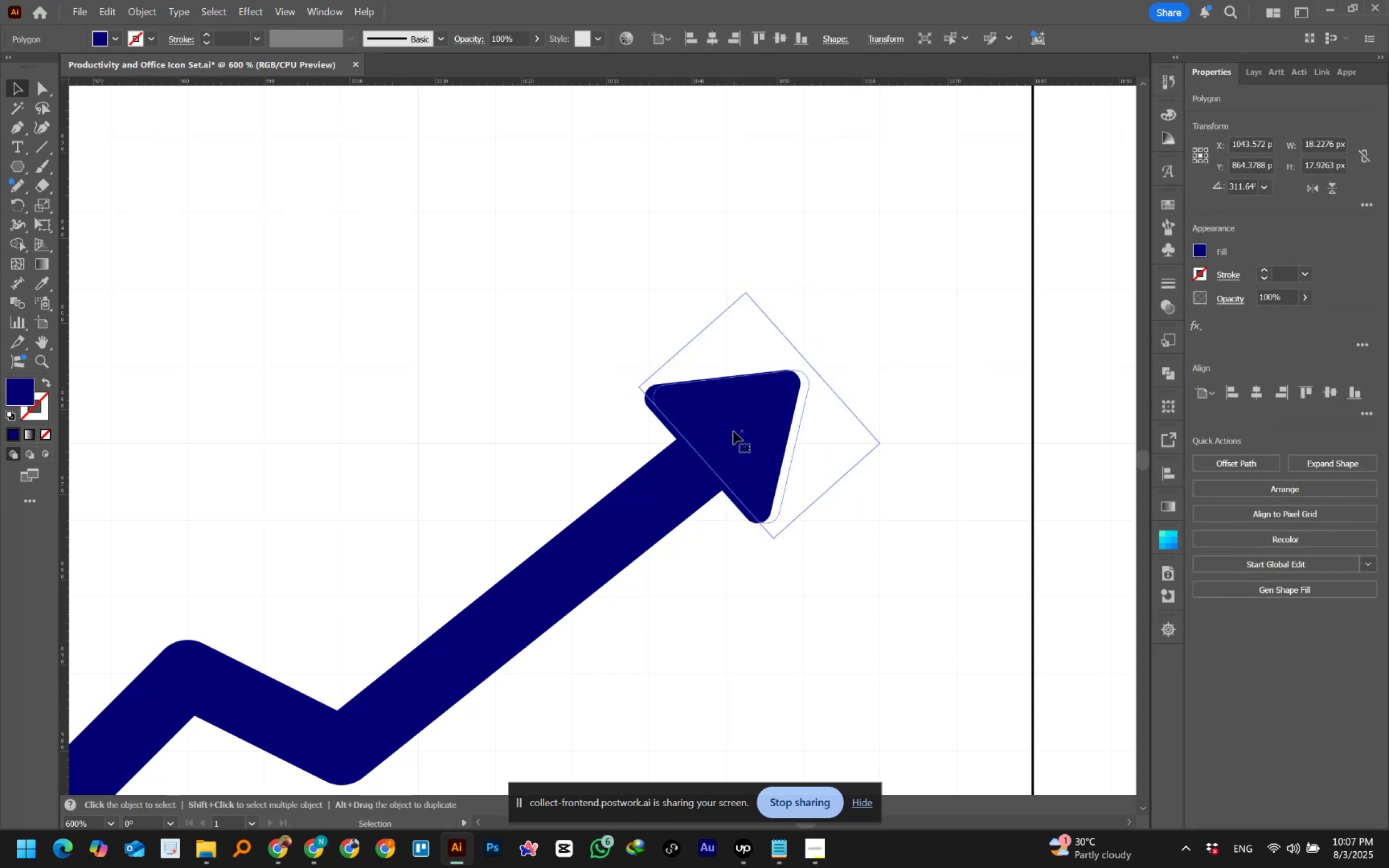 
left_click([907, 334])
 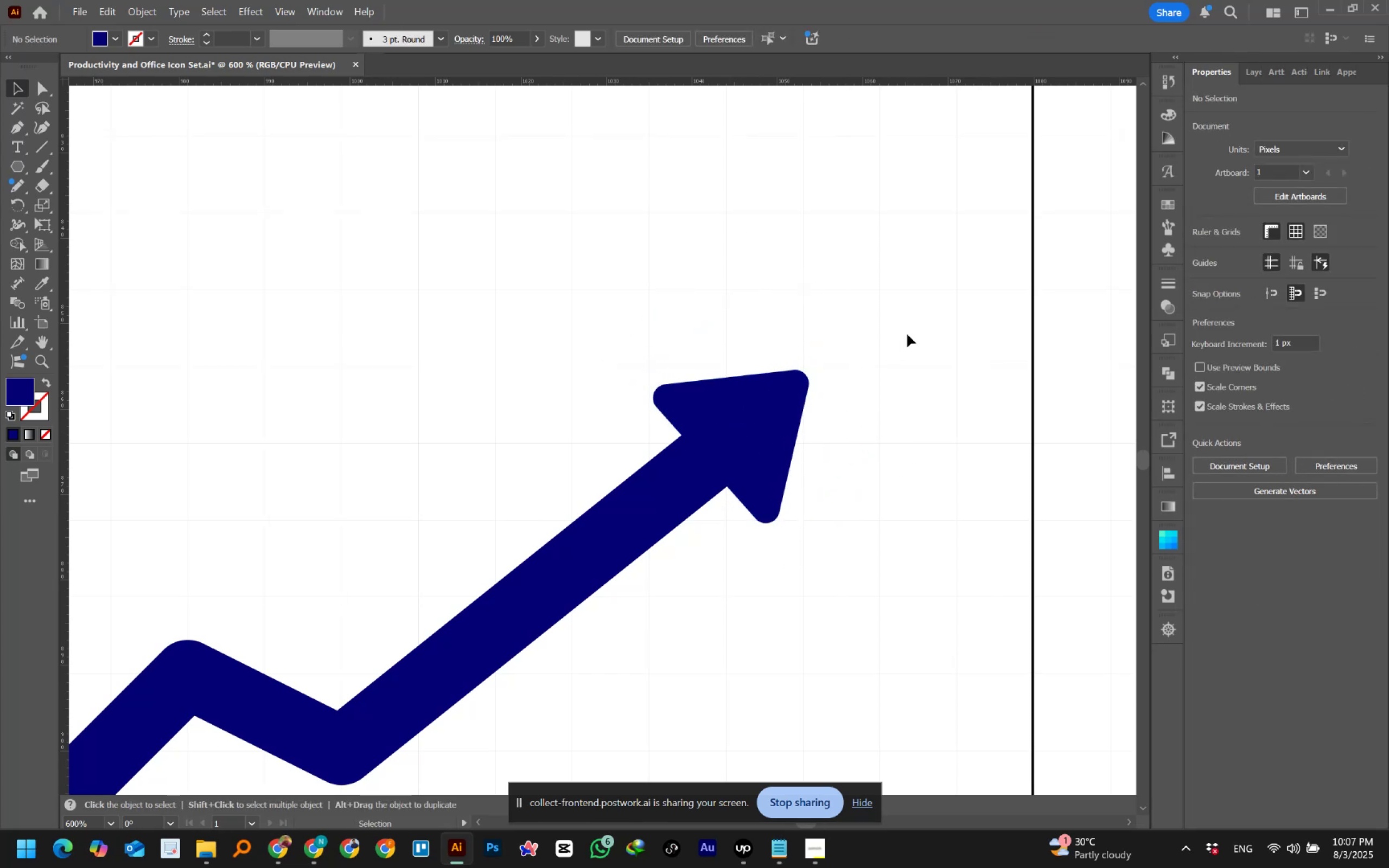 
key(Alt+AltLeft)
 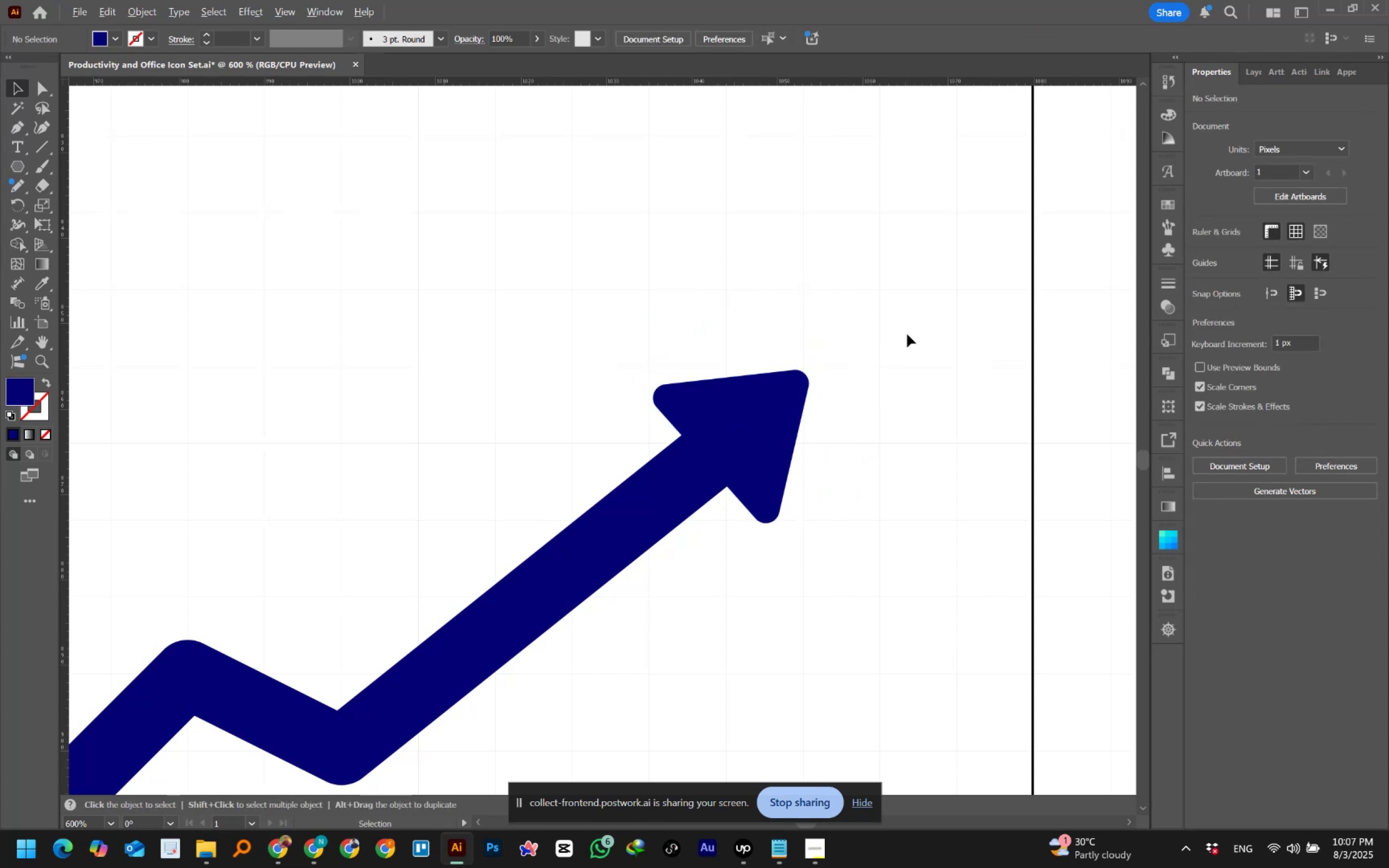 
key(Control+Z)
 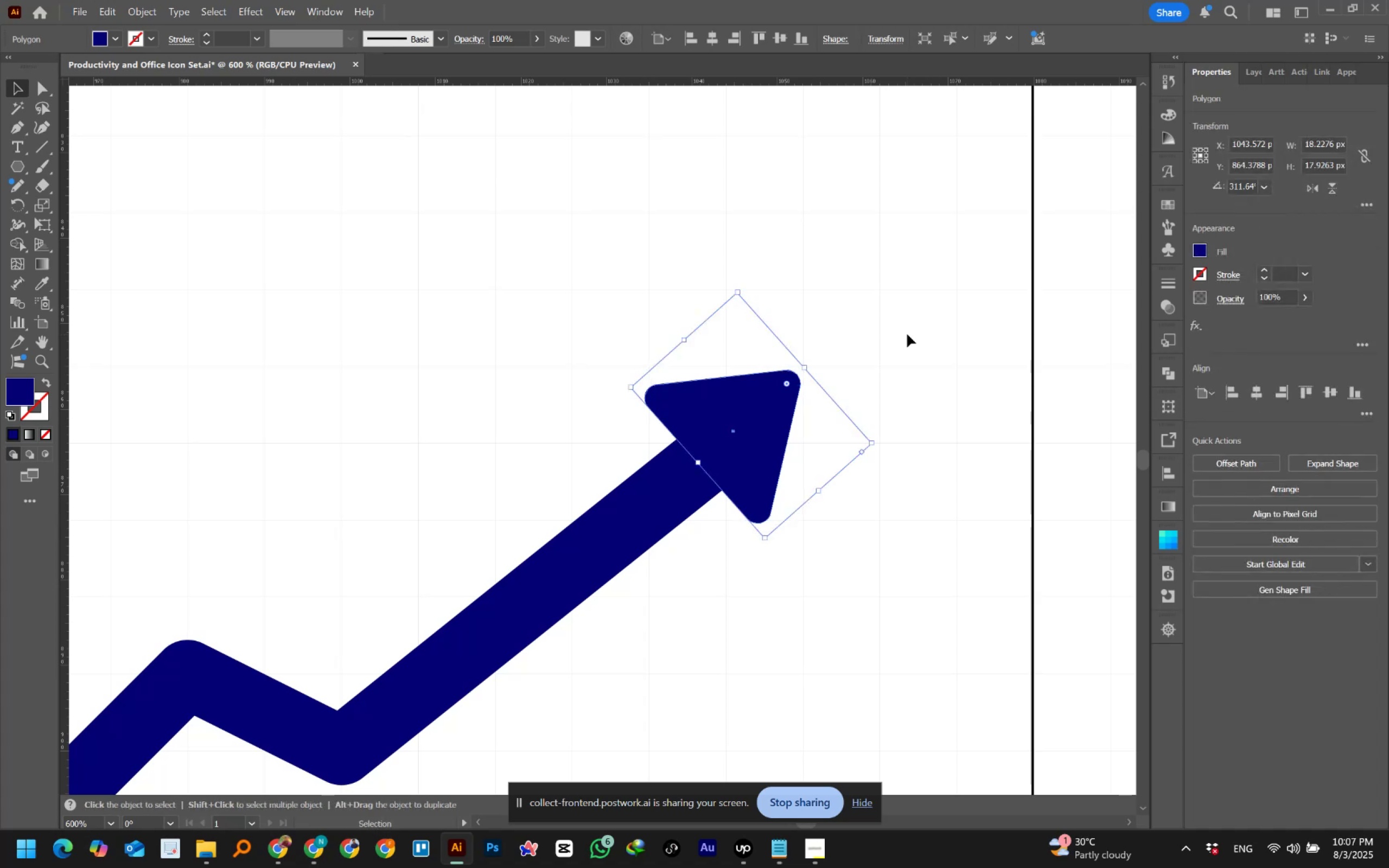 
left_click([907, 334])
 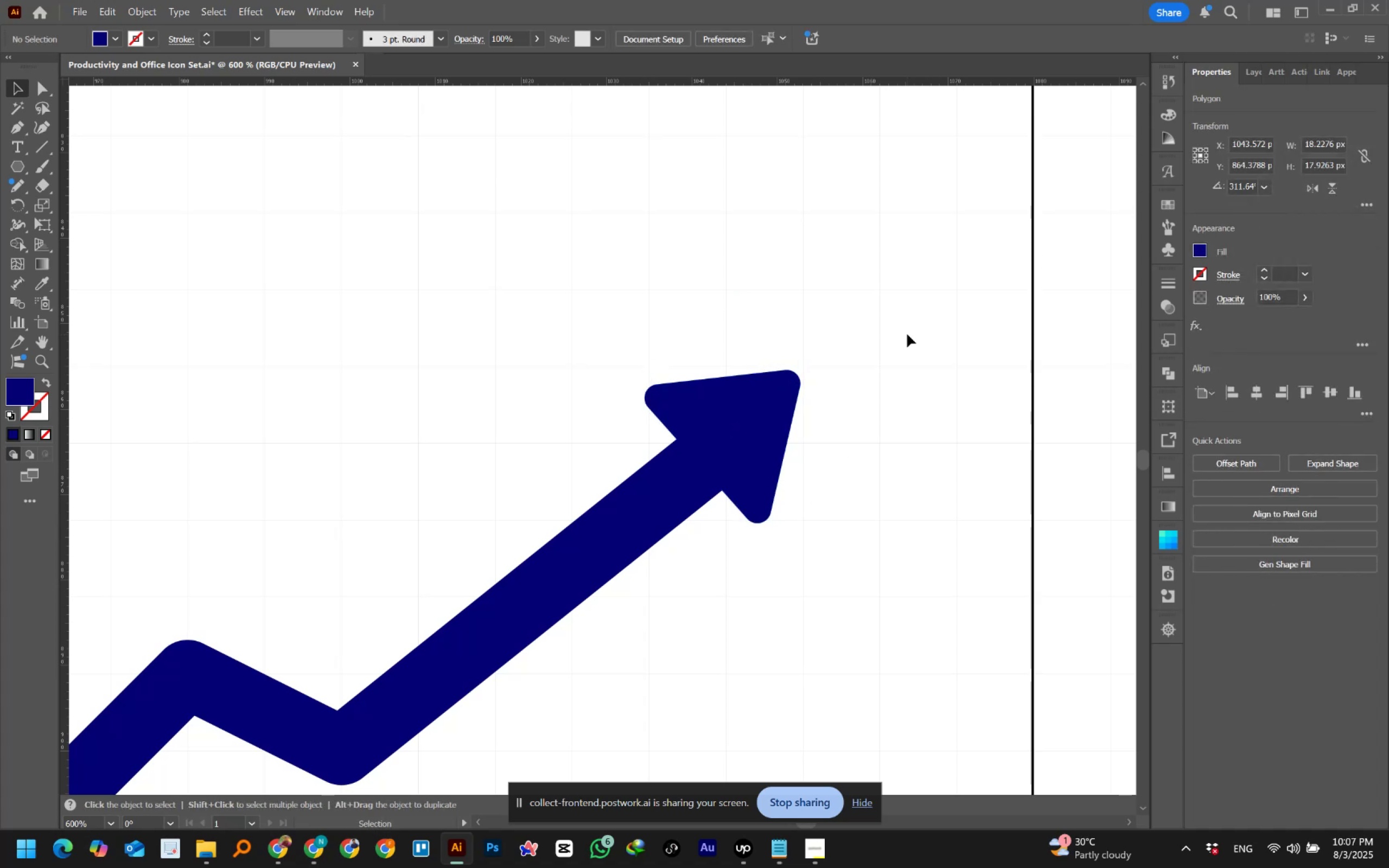 
hold_key(key=AltLeft, duration=0.85)
scroll: coordinate [907, 334], scroll_direction: down, amount: 4.0
 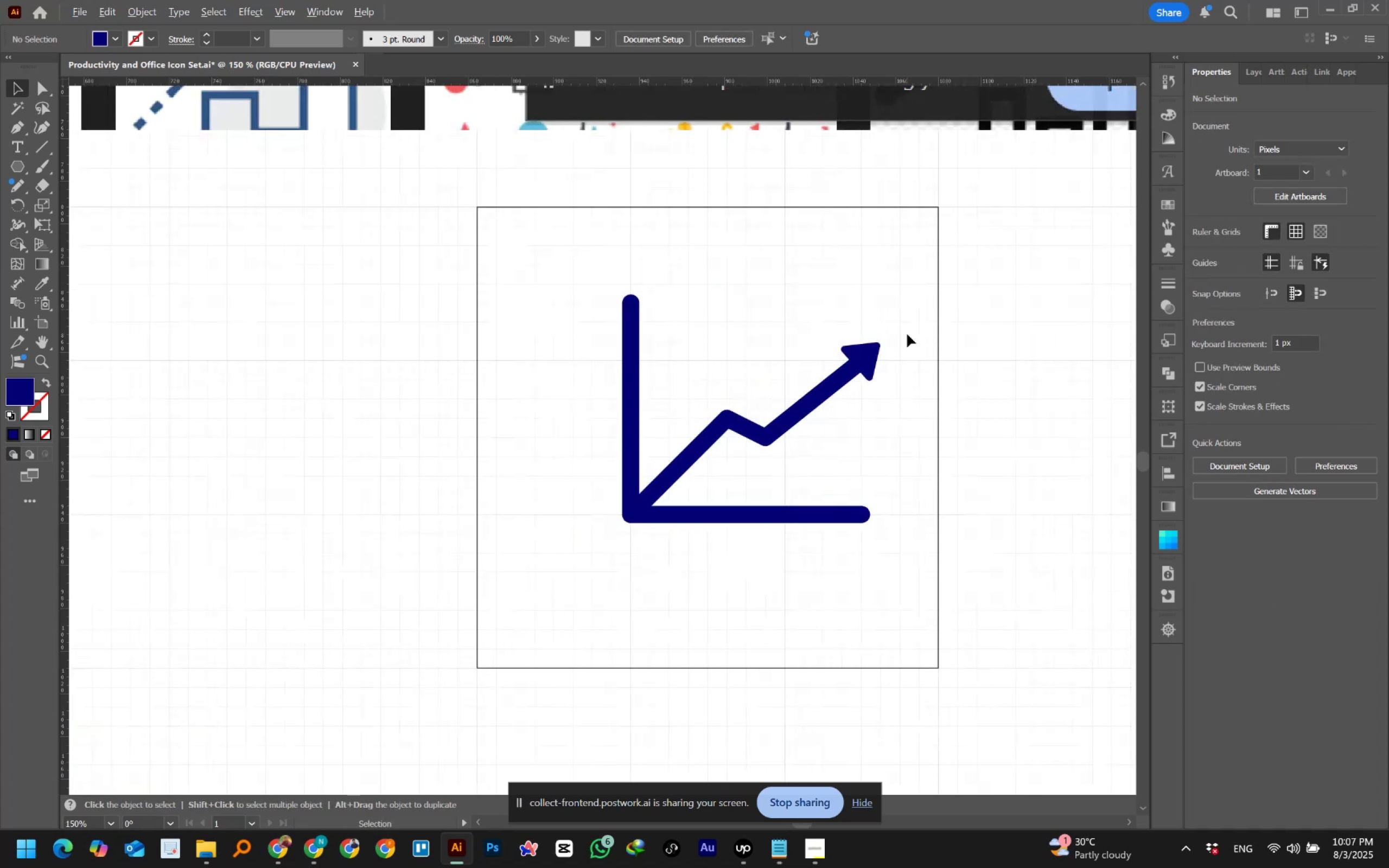 
hold_key(key=AltLeft, duration=1.5)
scroll: coordinate [907, 334], scroll_direction: down, amount: 1.0
 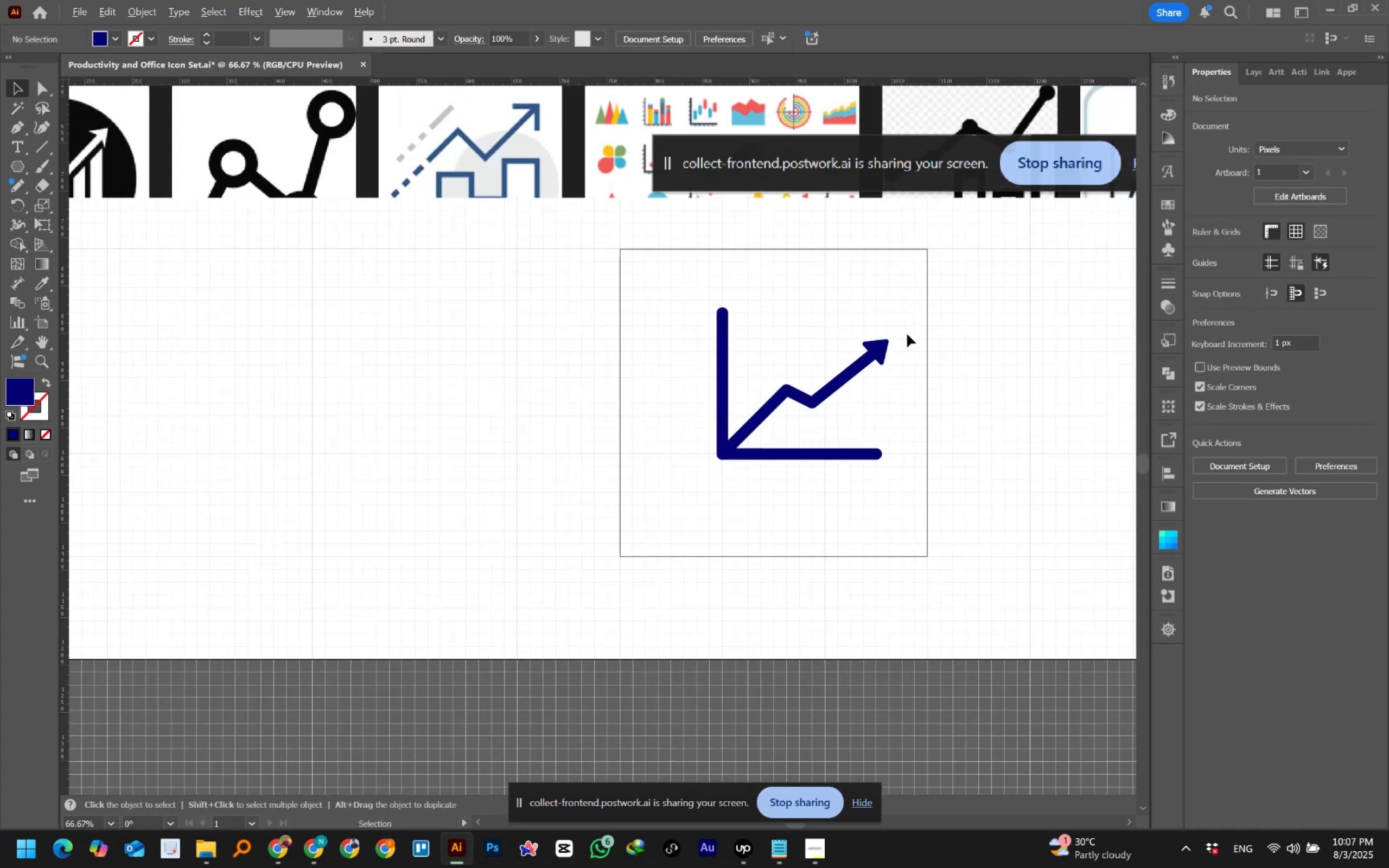 
hold_key(key=AltLeft, duration=1.01)
scroll: coordinate [907, 334], scroll_direction: down, amount: 1.0
 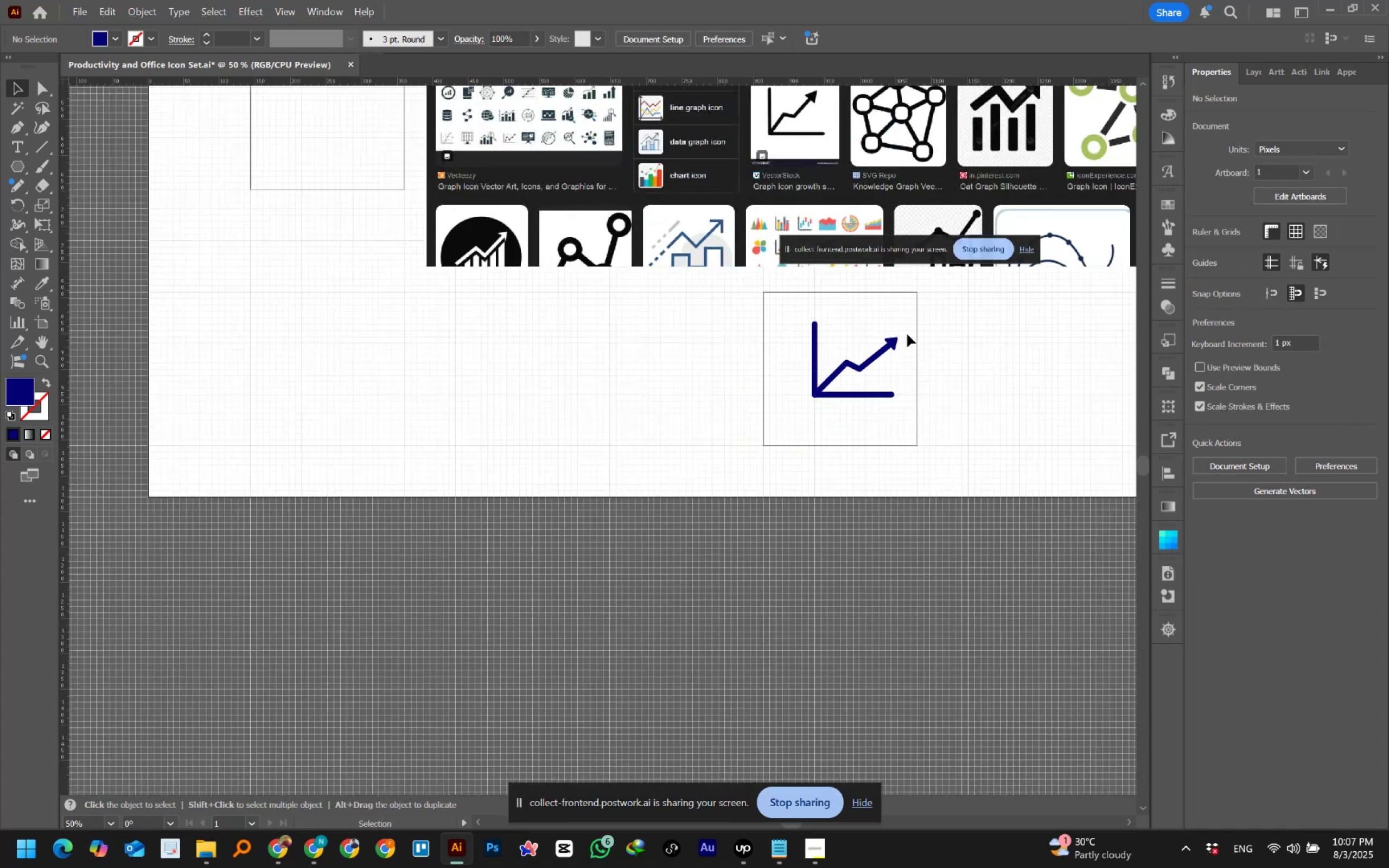 
hold_key(key=Space, duration=1.54)
 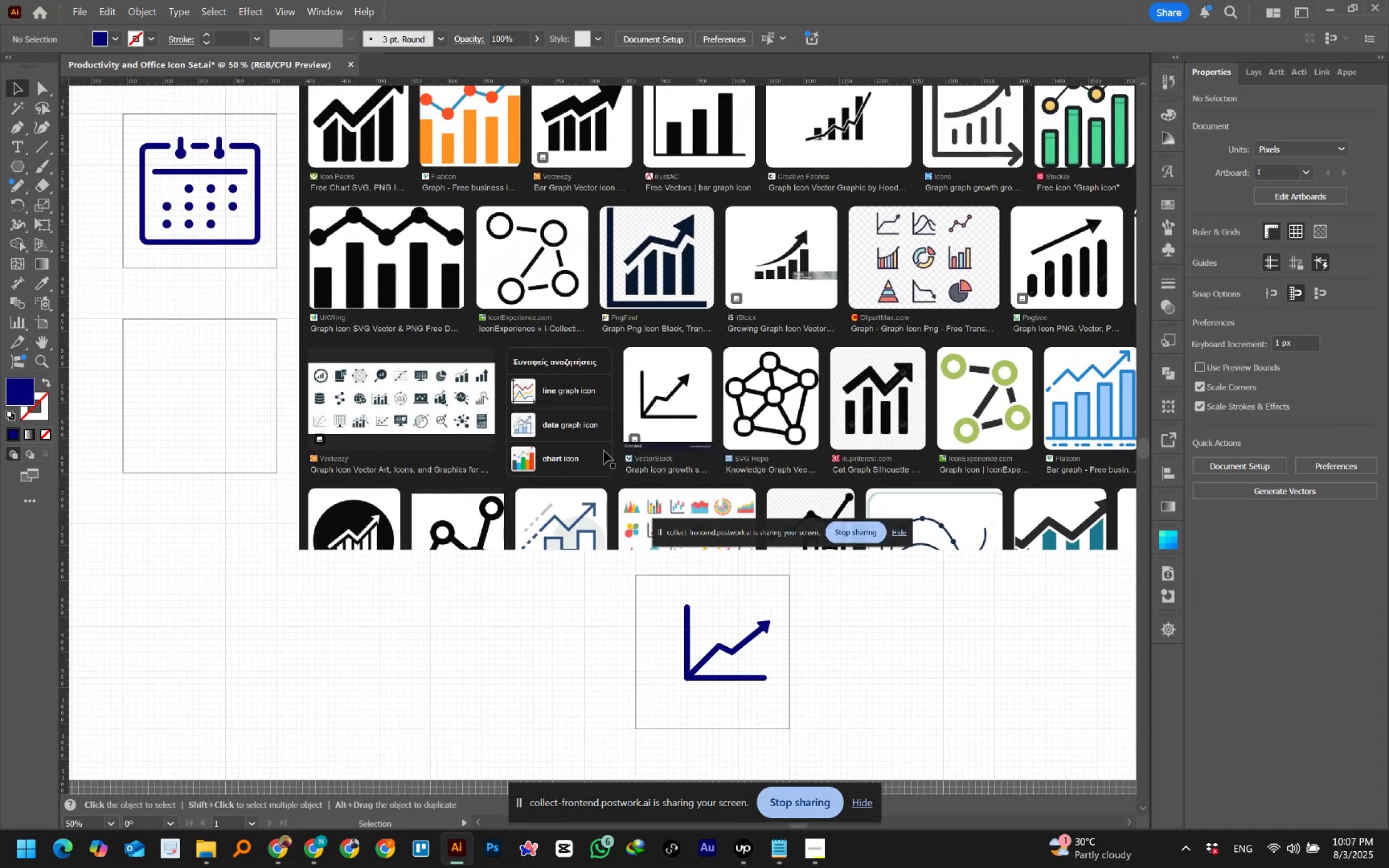 
left_click_drag(start_coordinate=[954, 347], to_coordinate=[826, 630])
 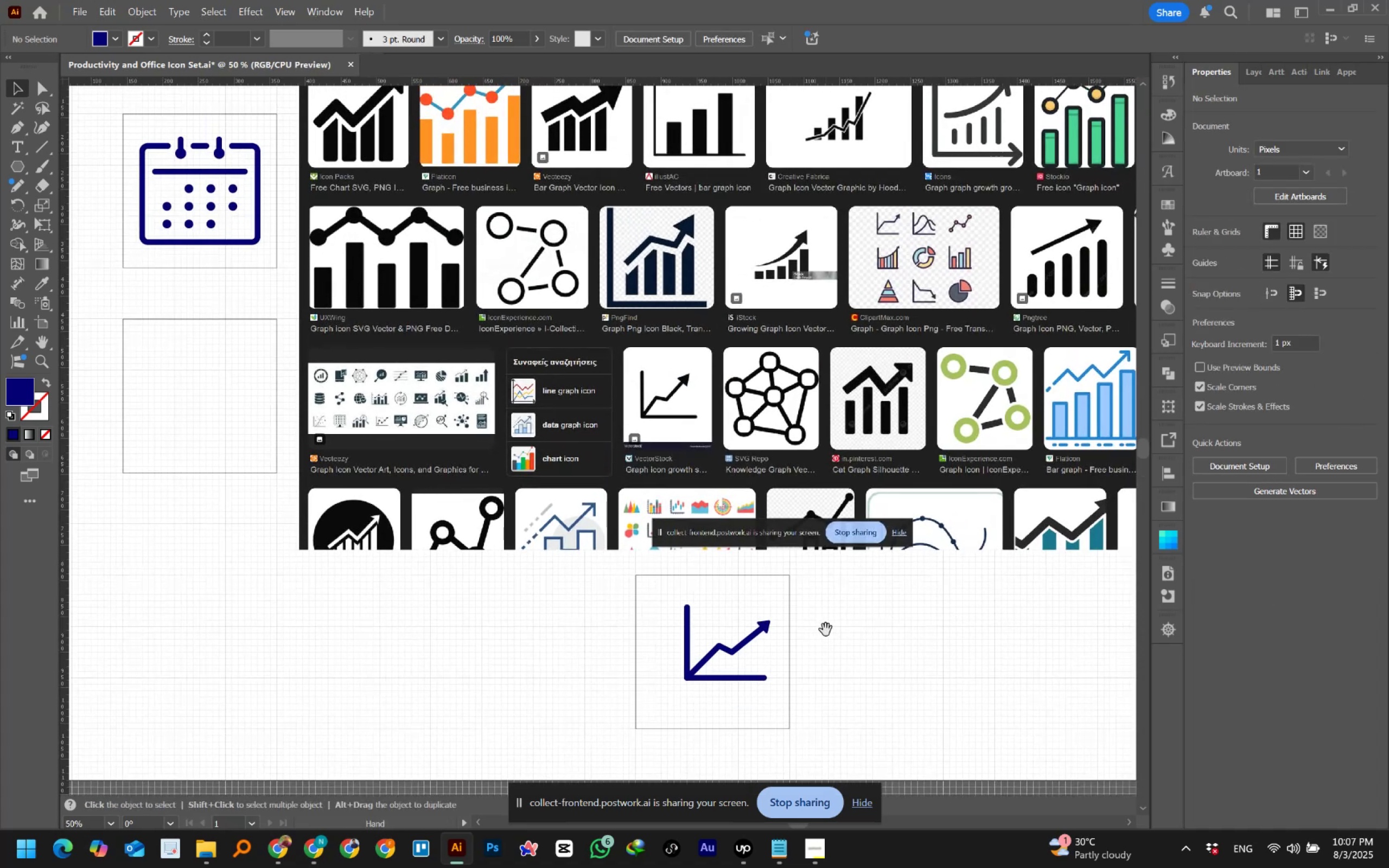 
key(Space)
 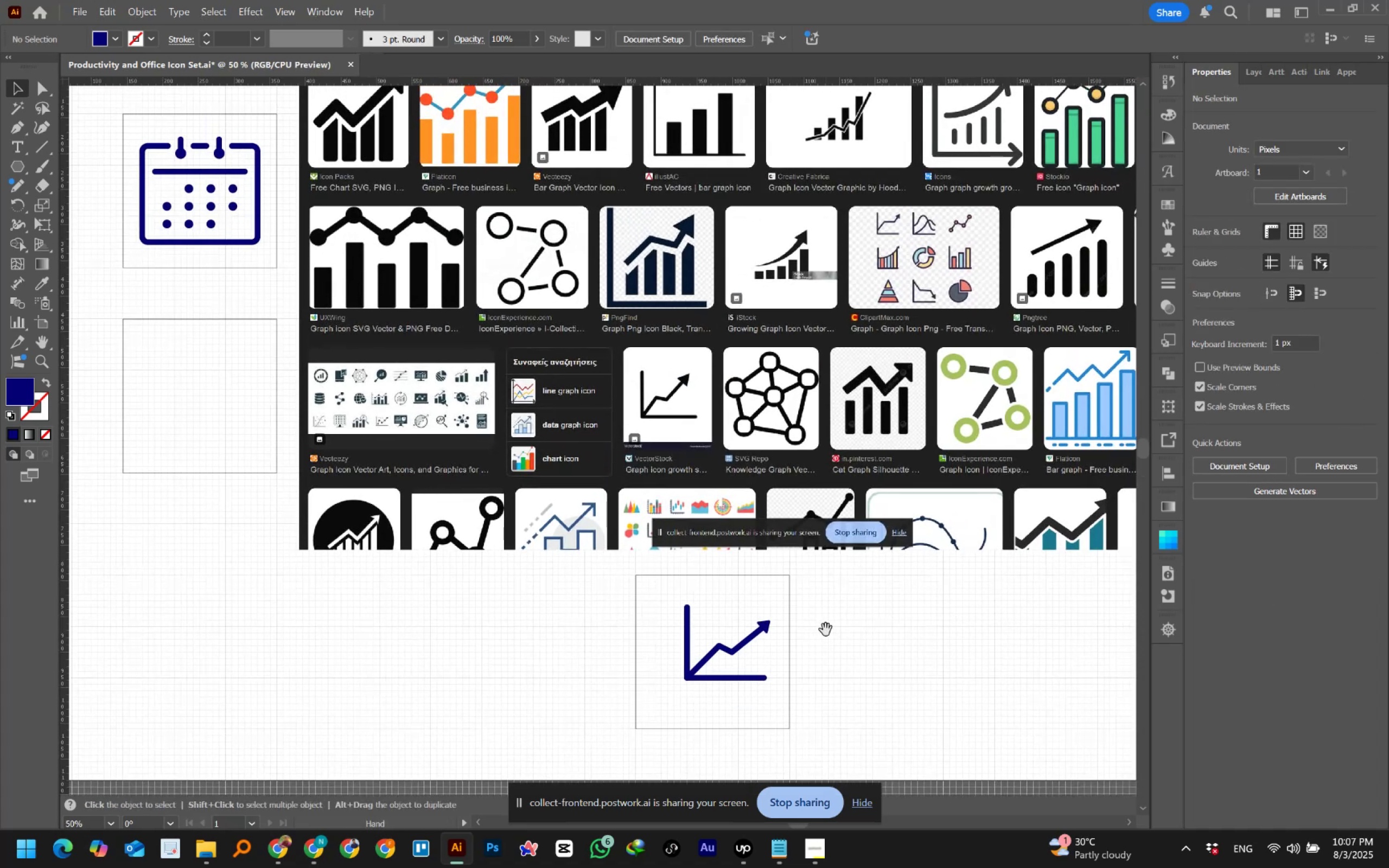 
key(Space)
 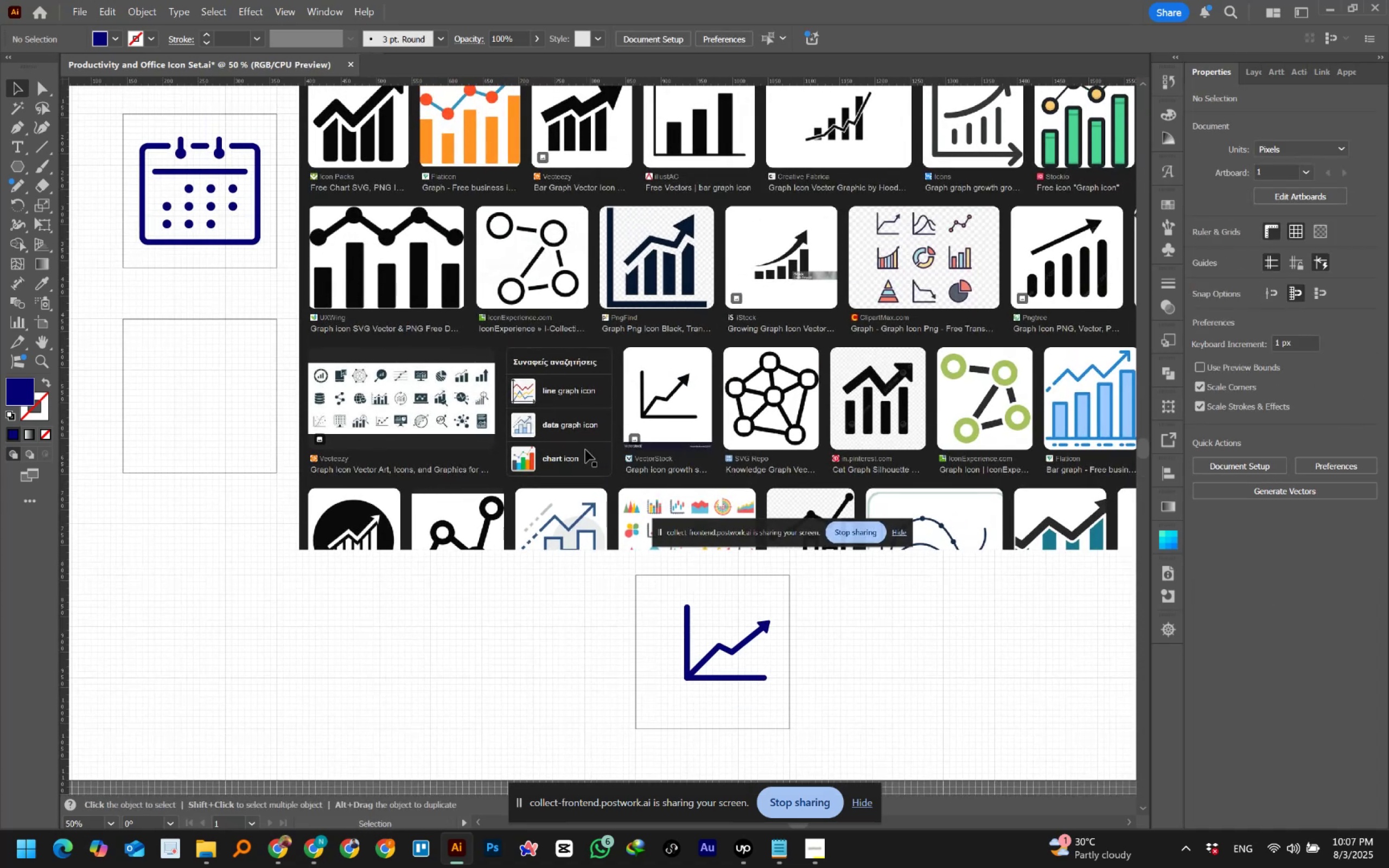 
hold_key(key=AltLeft, duration=0.8)
scroll: coordinate [585, 450], scroll_direction: down, amount: 1.0
 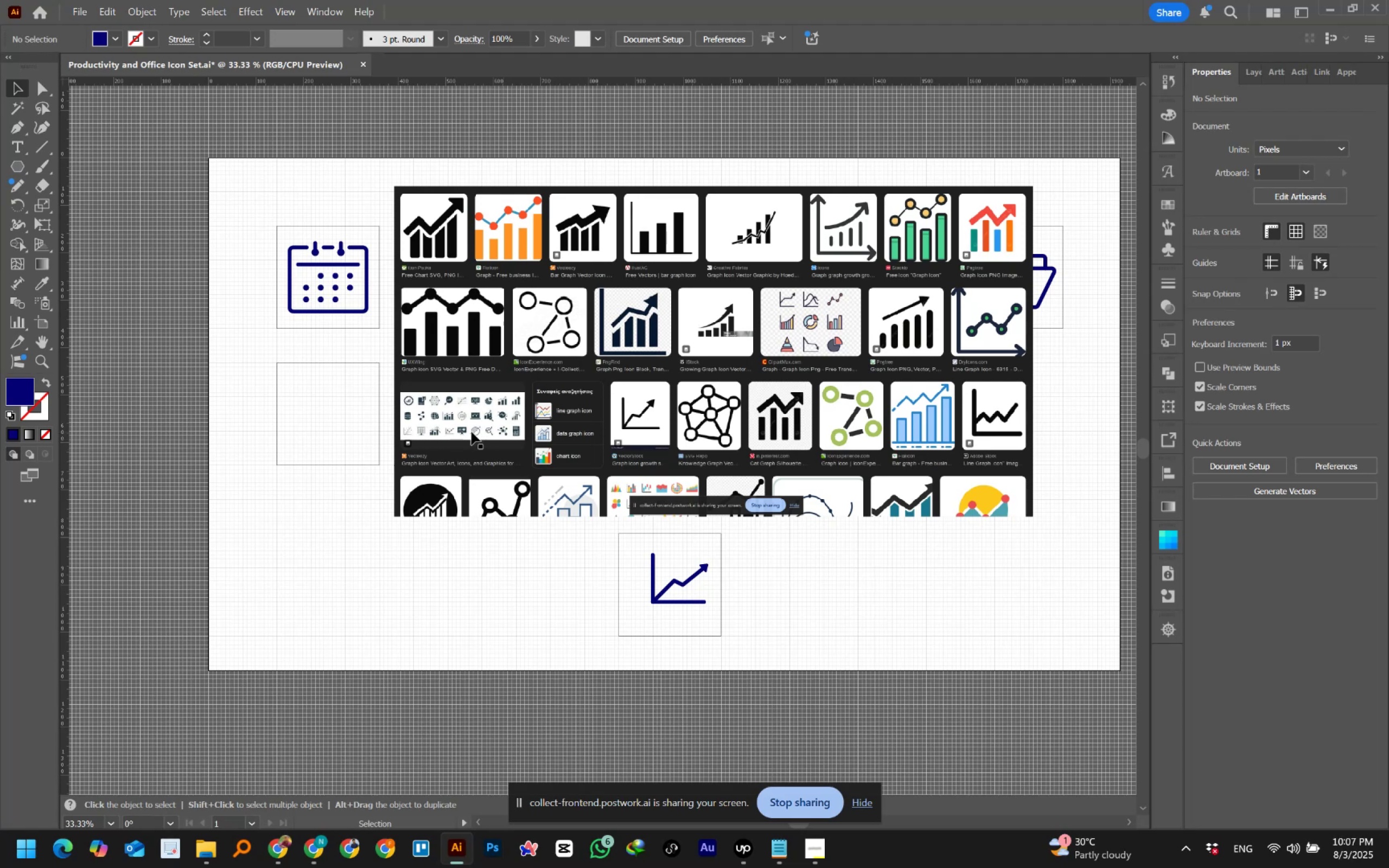 
left_click([530, 425])
 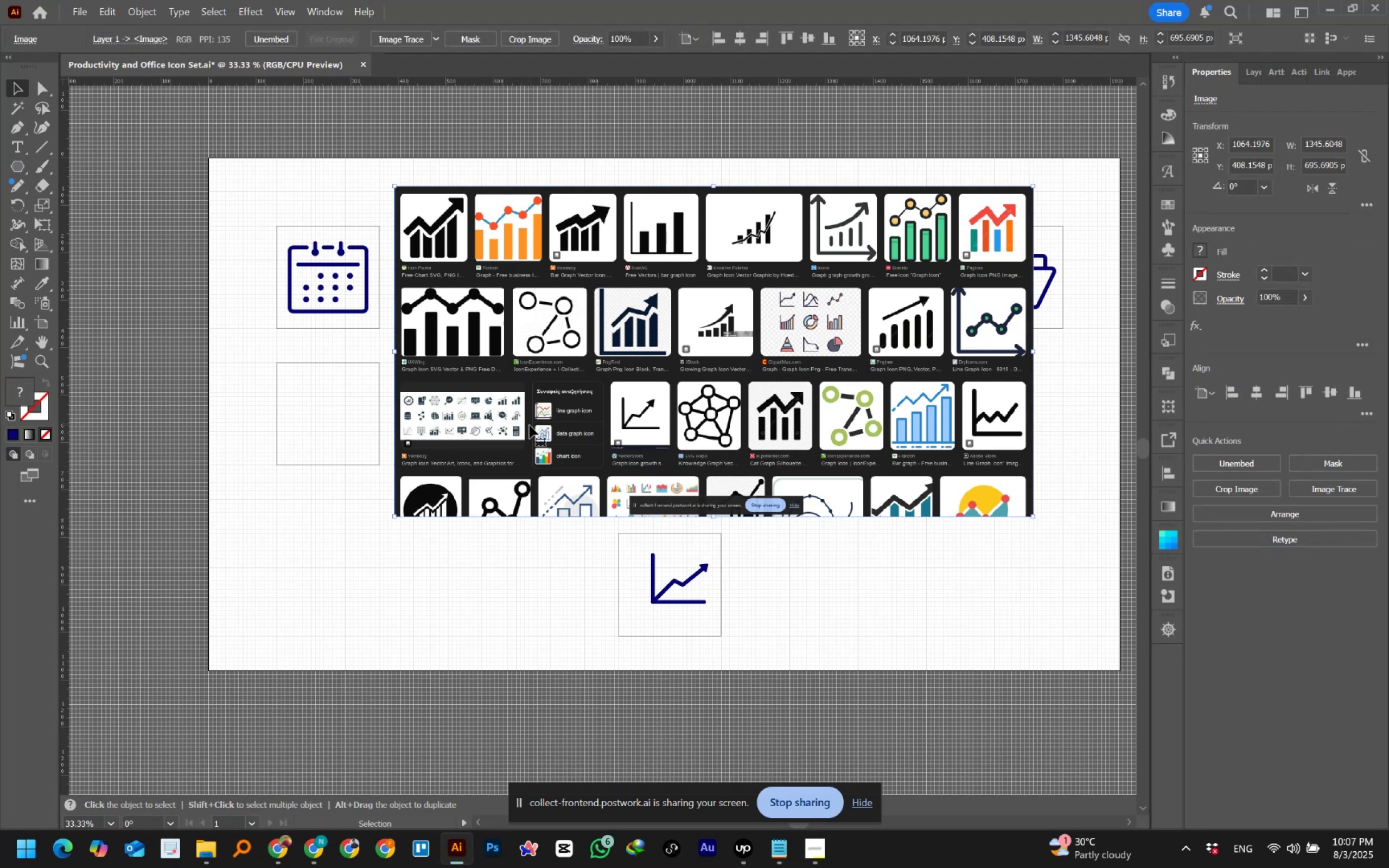 
key(Delete)
 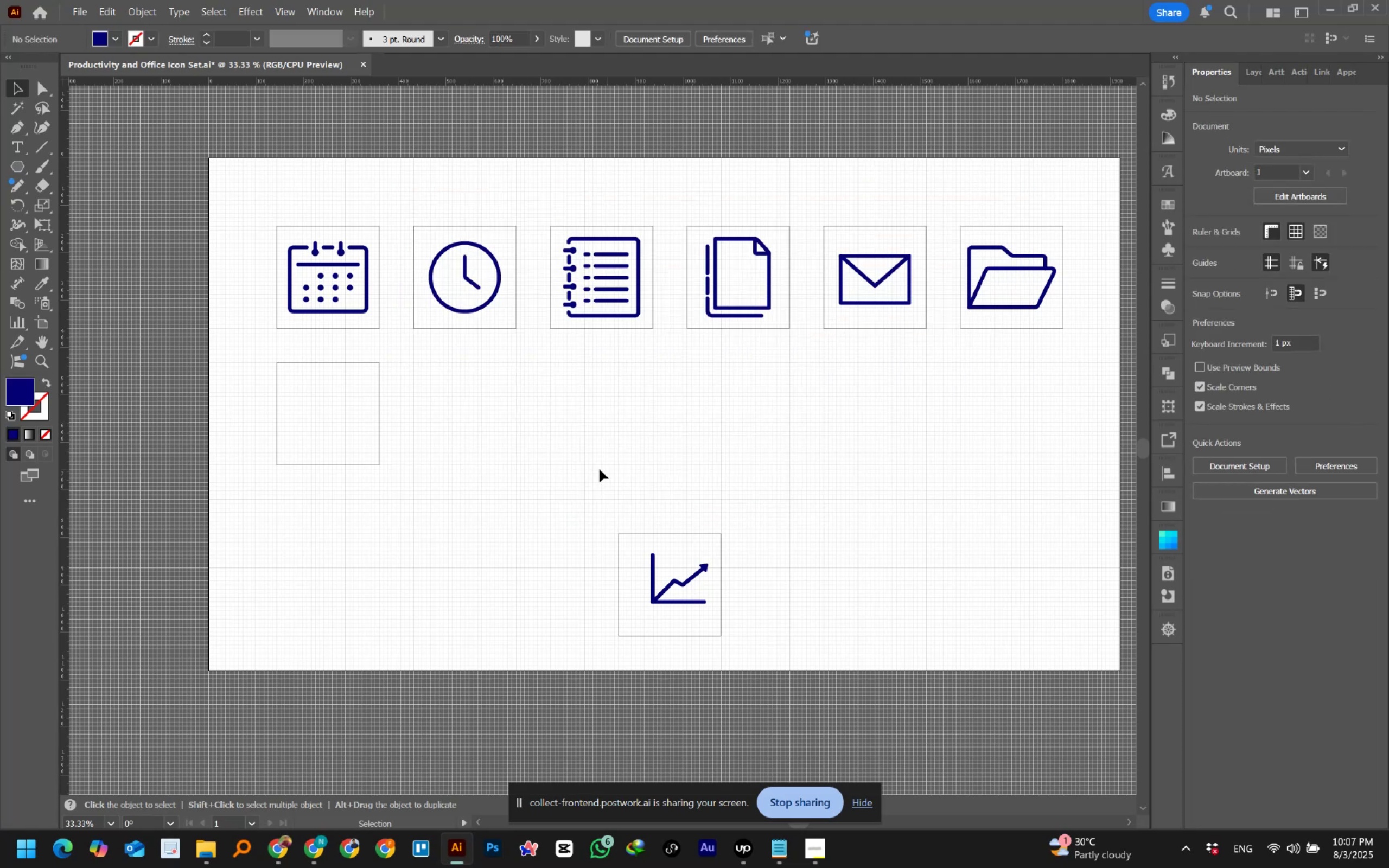 
left_click_drag(start_coordinate=[586, 509], to_coordinate=[726, 642])
 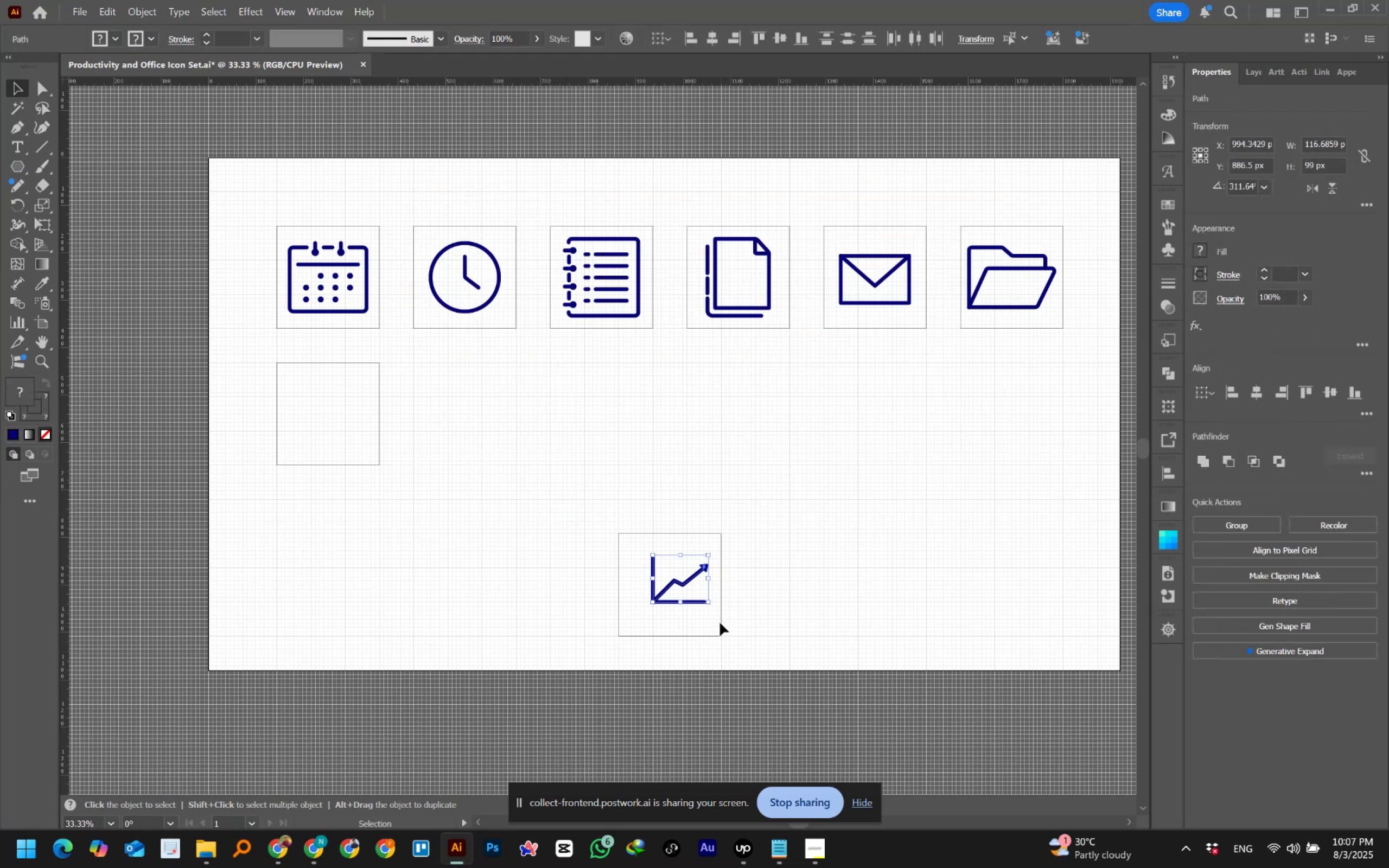 
hold_key(key=AltLeft, duration=0.56)
scroll: coordinate [715, 597], scroll_direction: up, amount: 2.0
 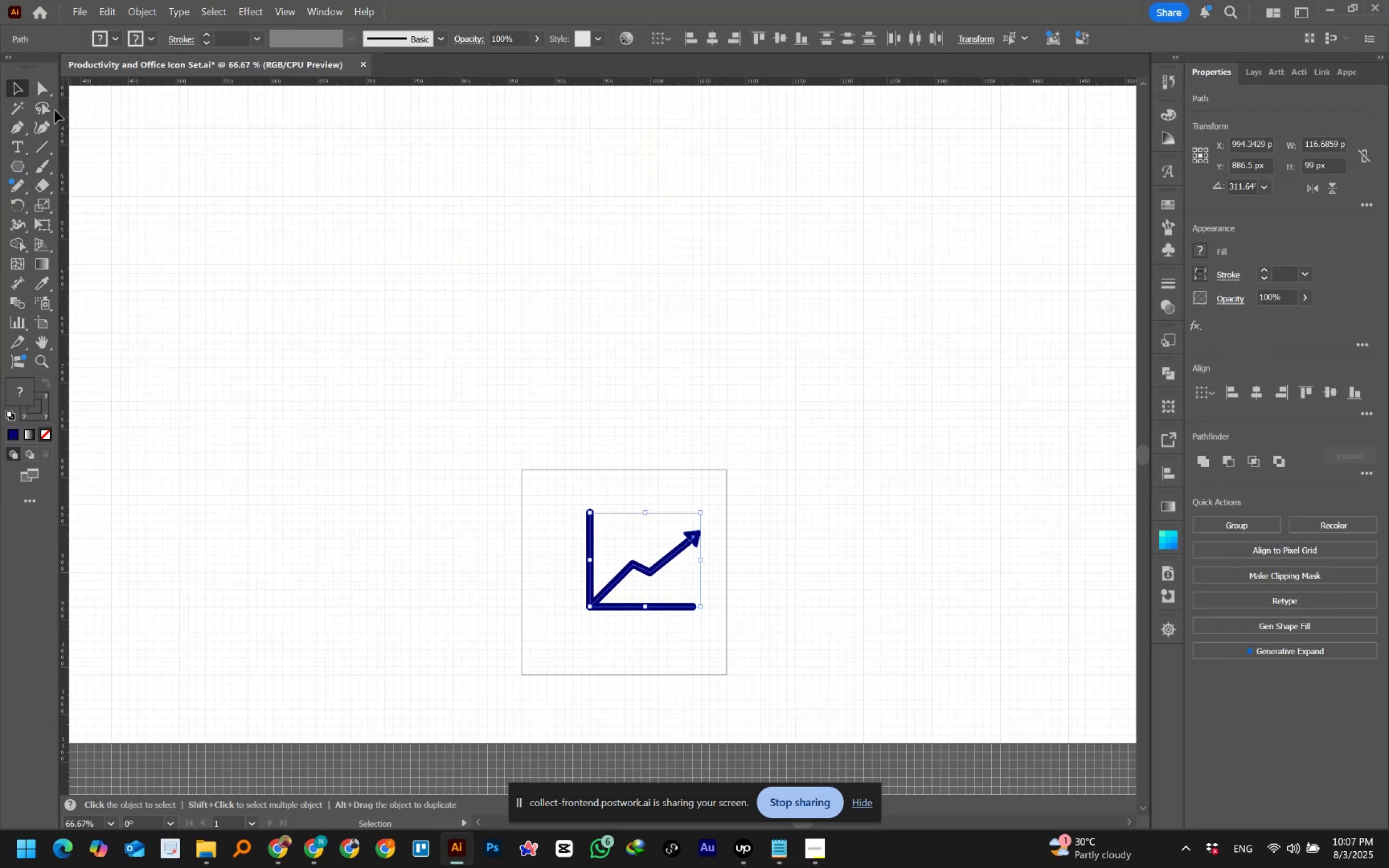 
left_click_drag(start_coordinate=[46, 85], to_coordinate=[49, 90])
 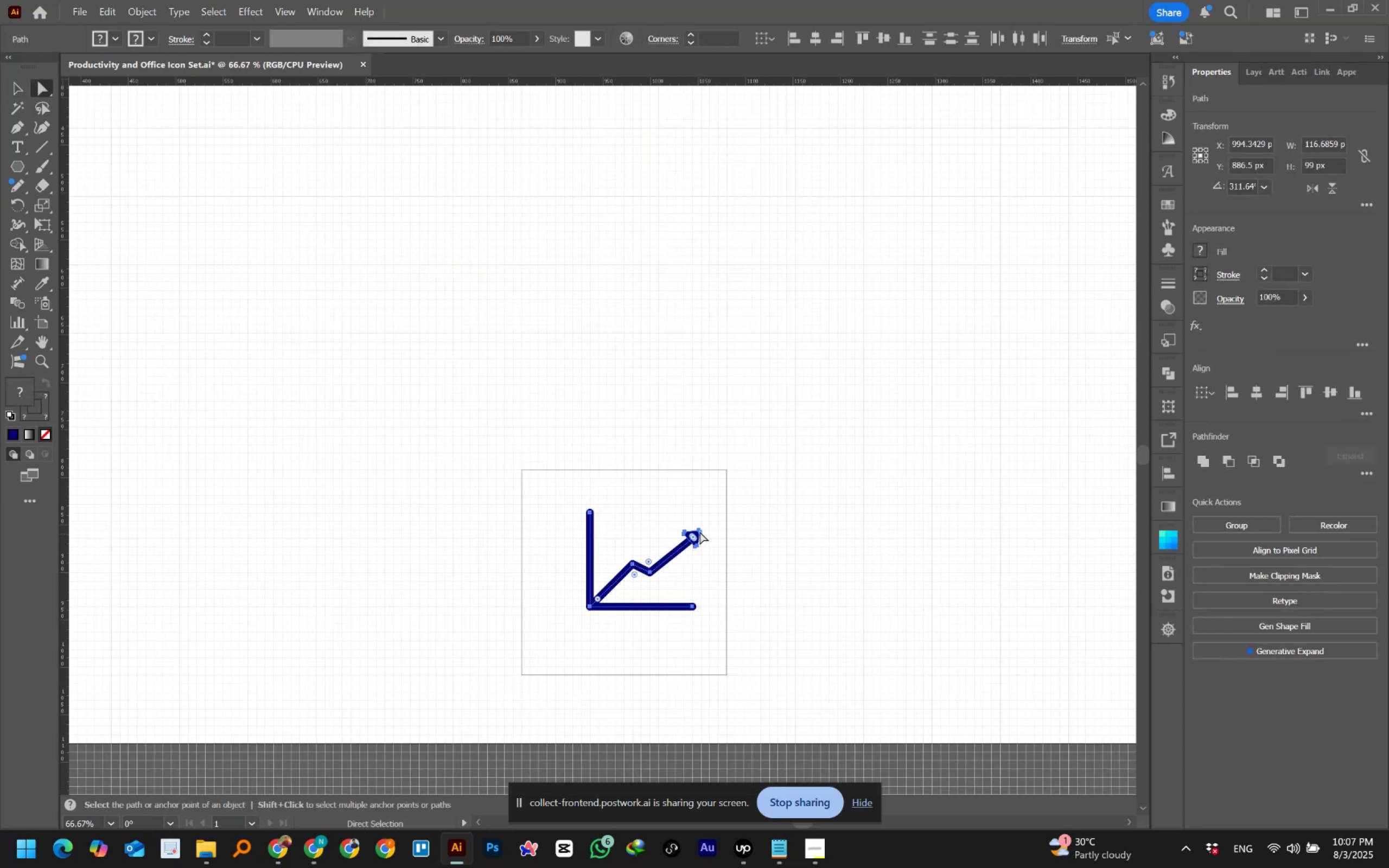 
left_click([695, 511])
 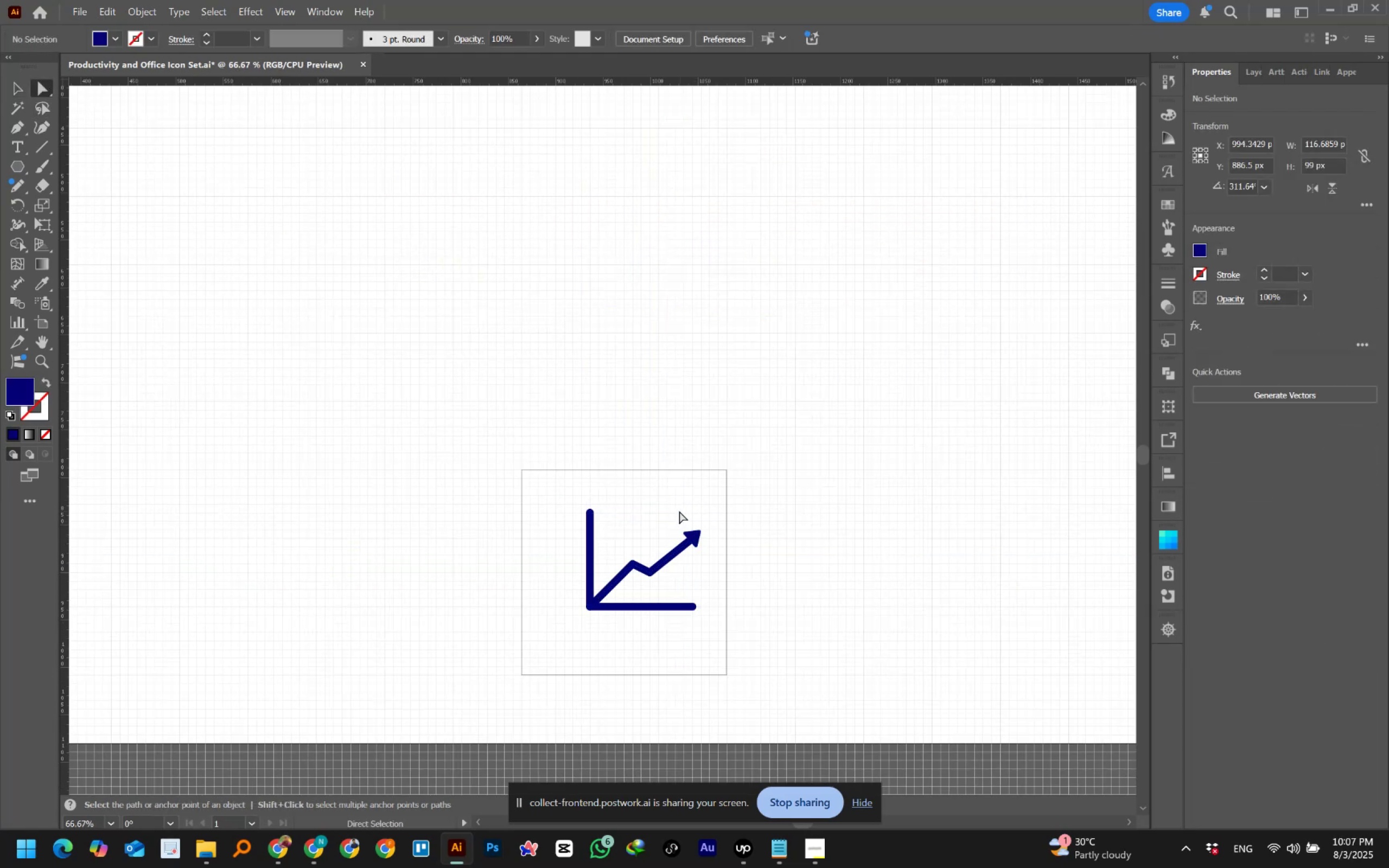 
left_click_drag(start_coordinate=[676, 510], to_coordinate=[711, 563])
 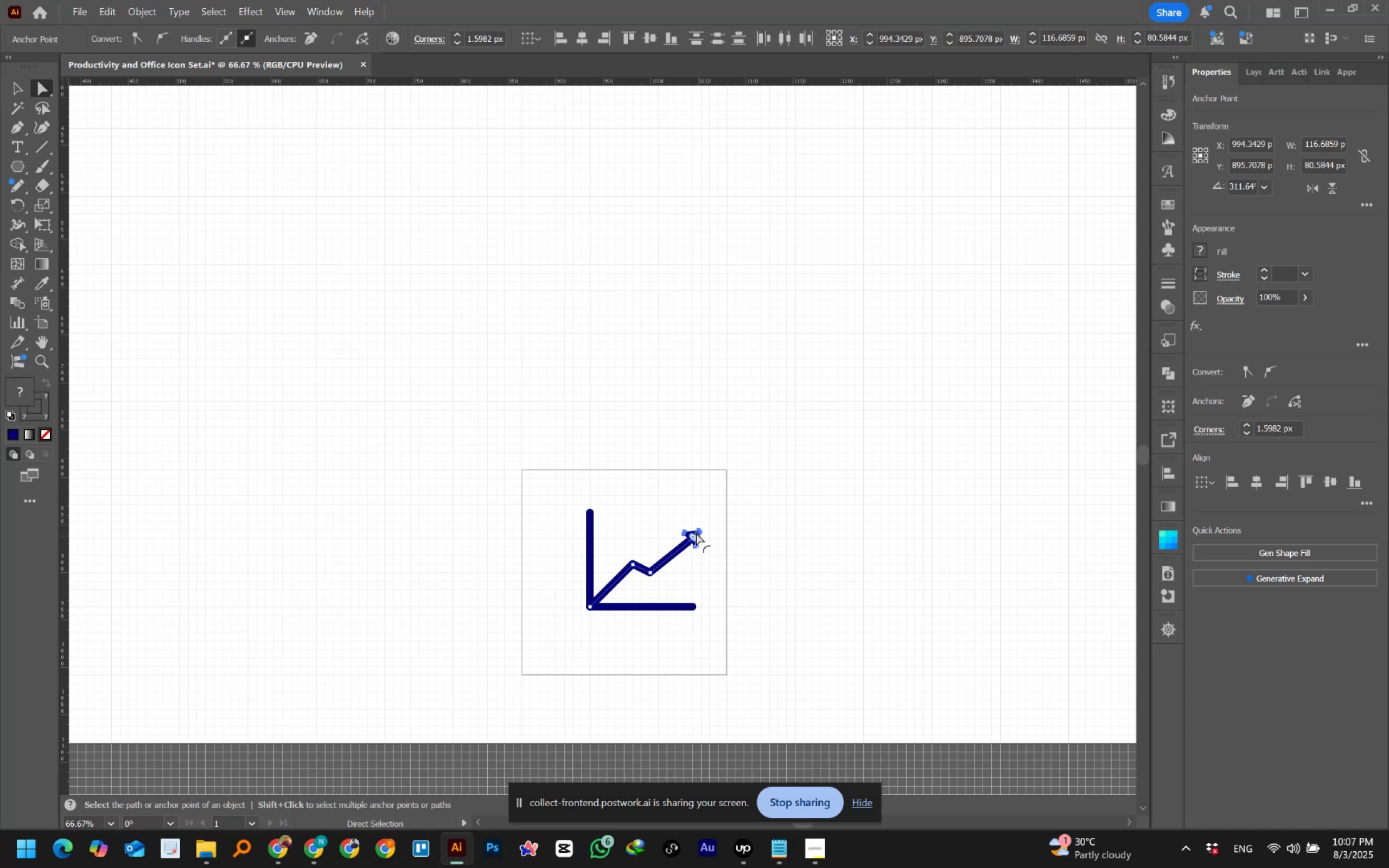 
left_click_drag(start_coordinate=[700, 530], to_coordinate=[687, 526])
 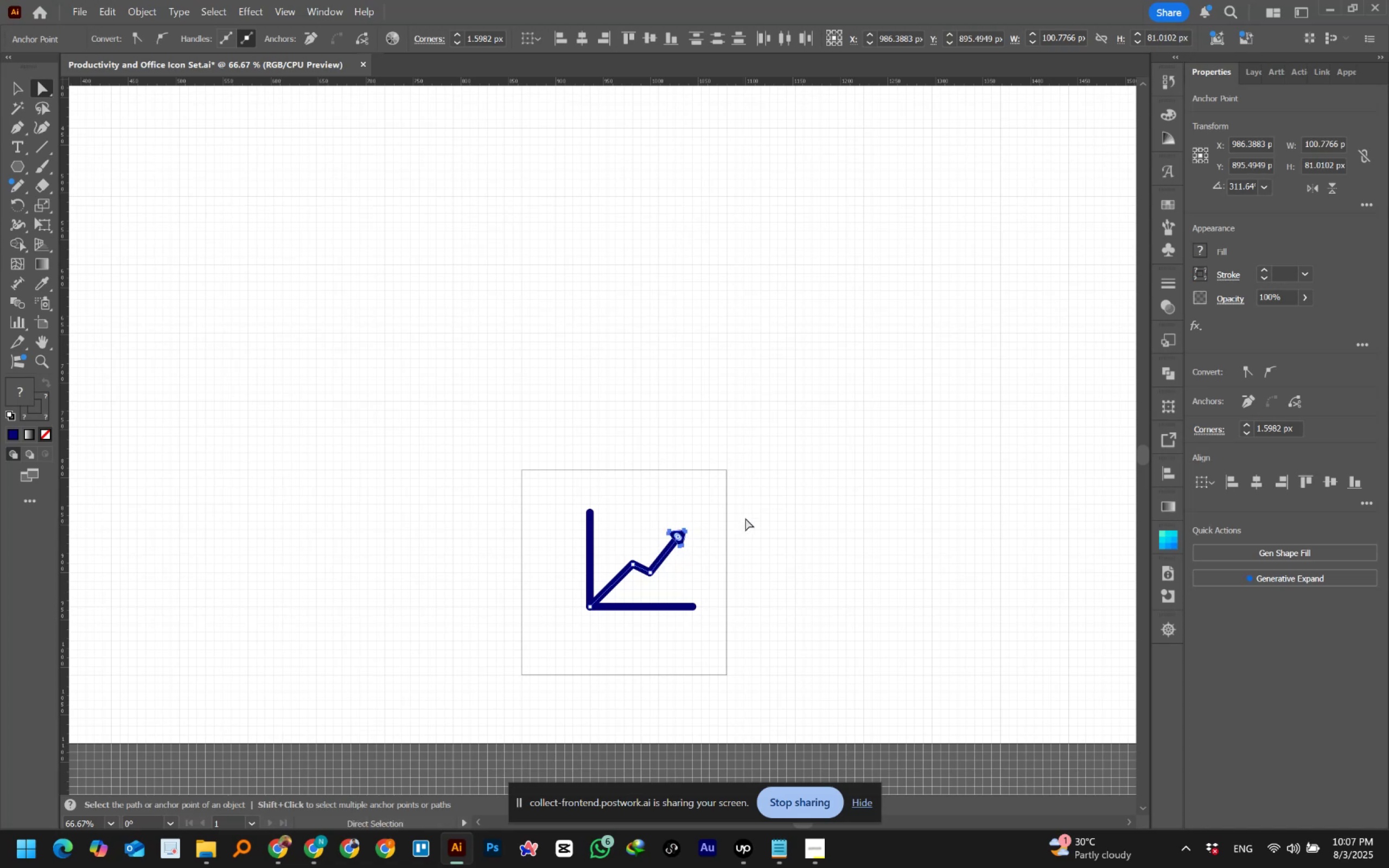 
left_click([747, 518])
 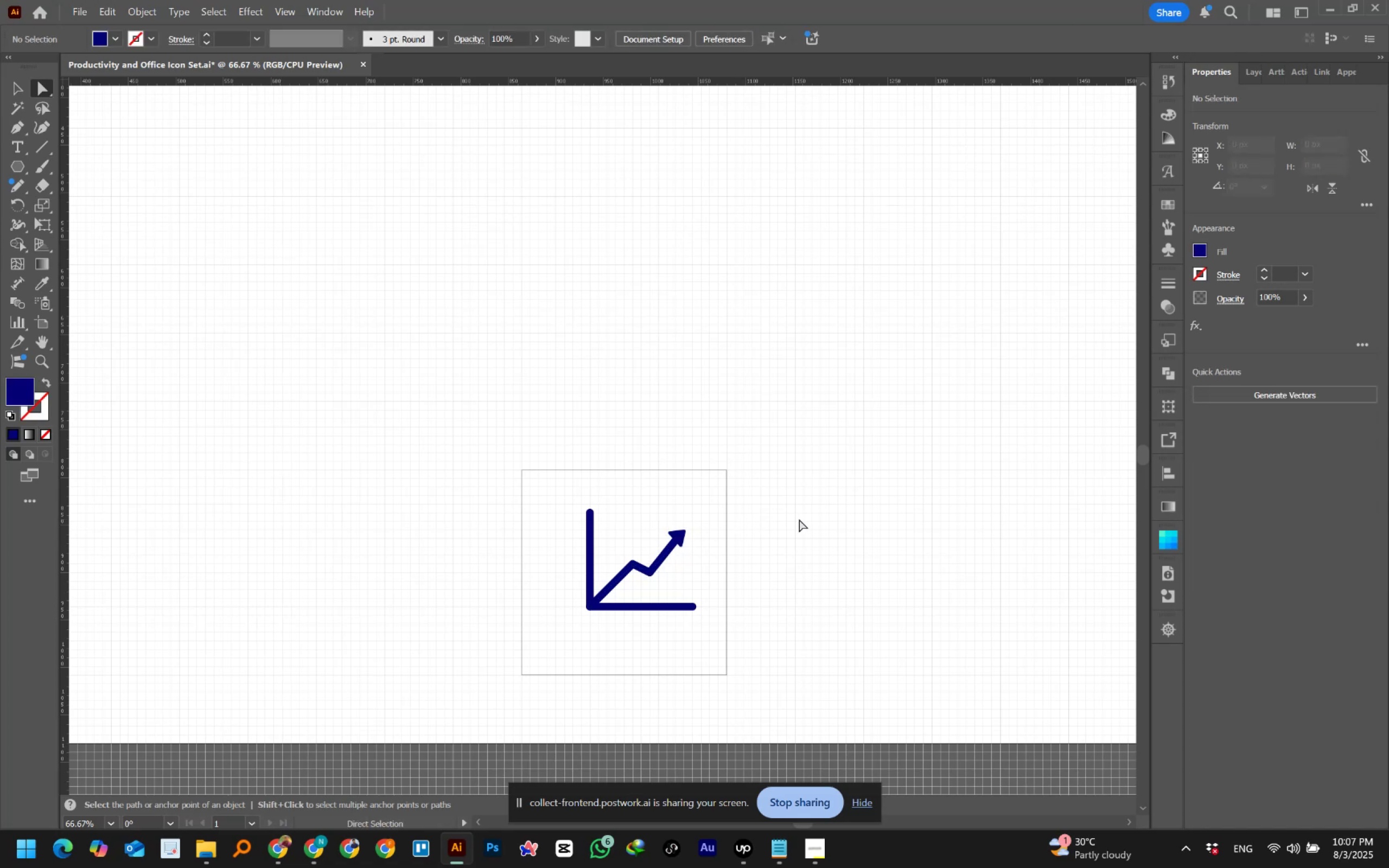 
key(Control+Z)
 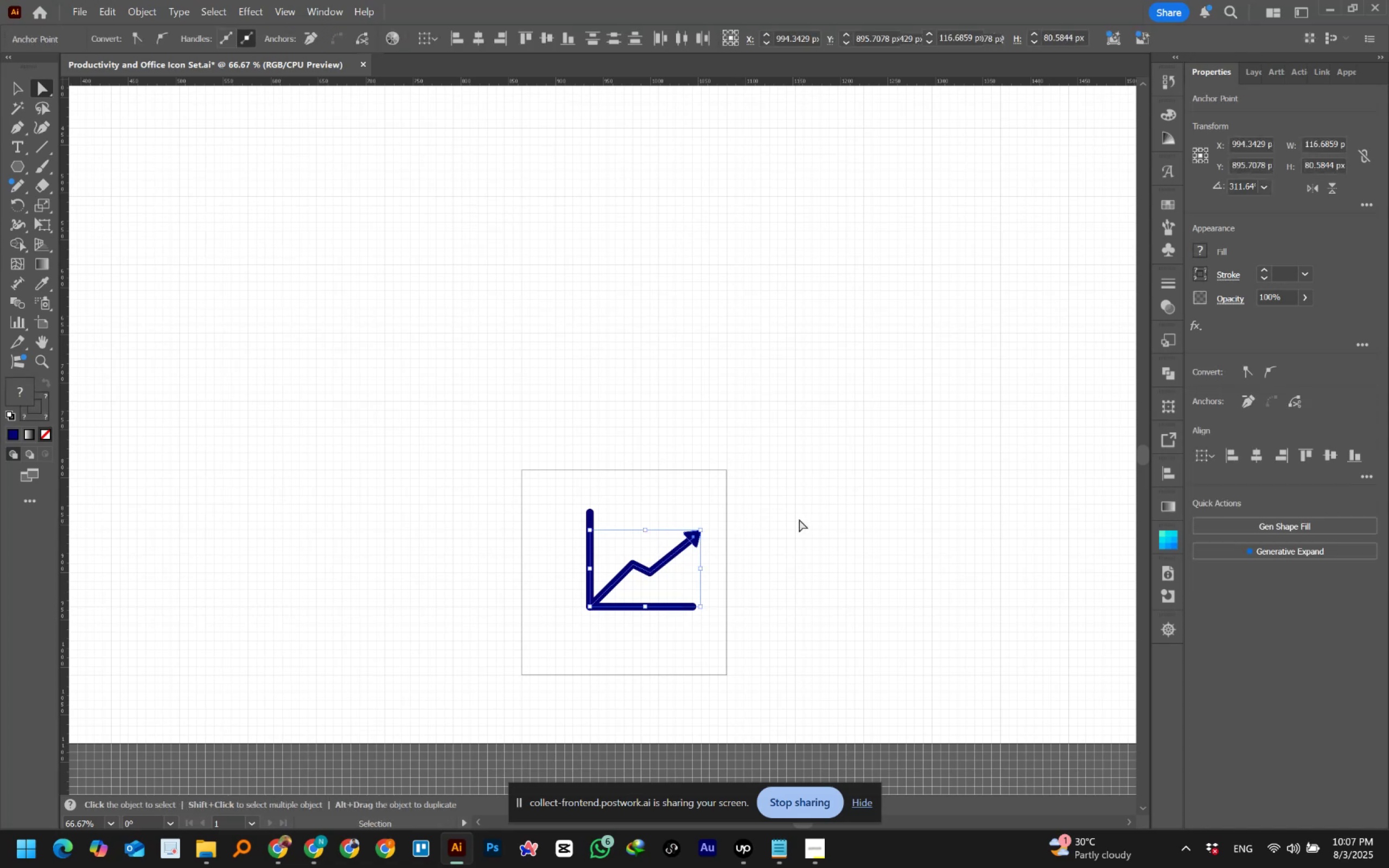 
left_click([799, 519])
 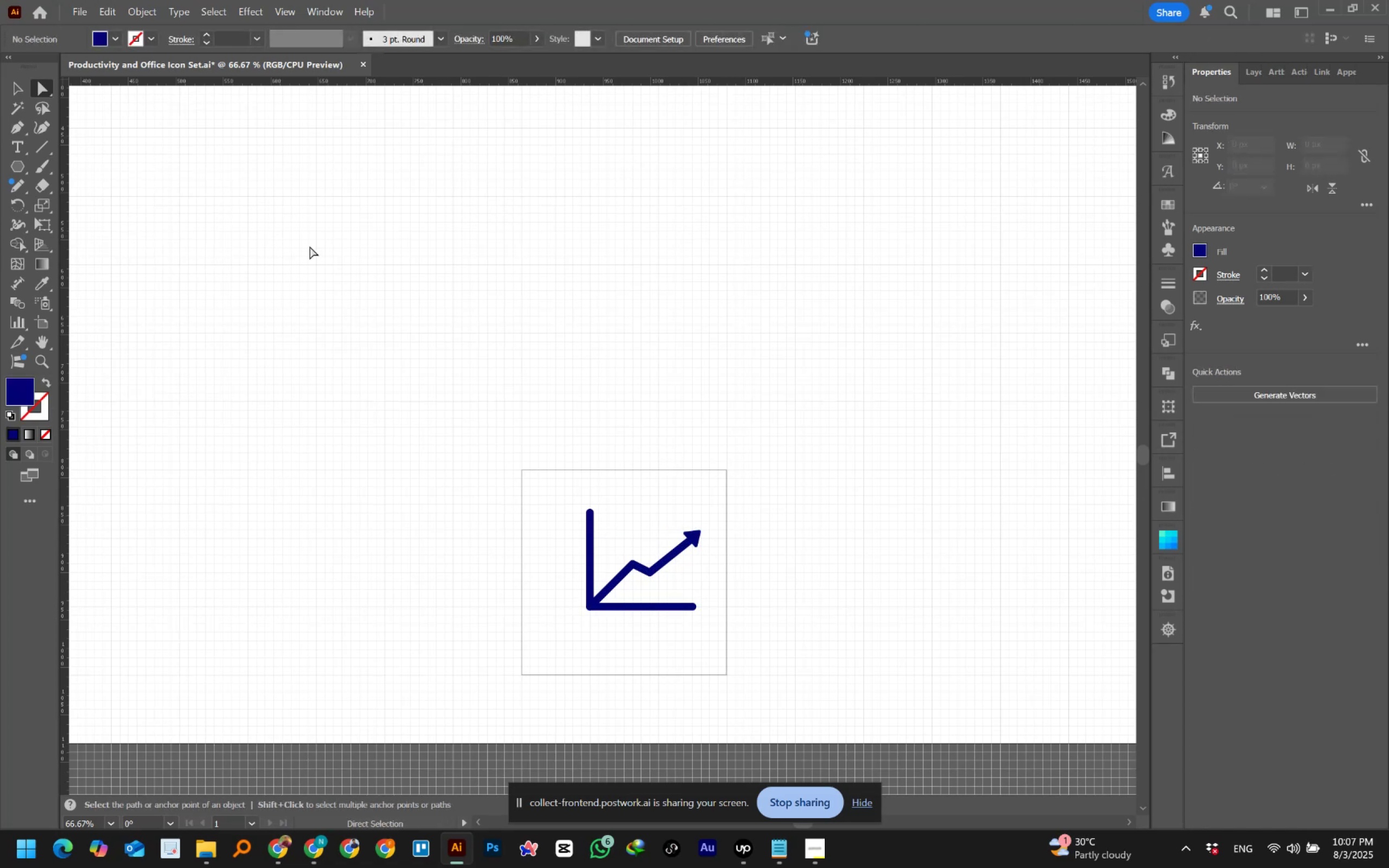 
left_click_drag(start_coordinate=[611, 554], to_coordinate=[639, 573])
 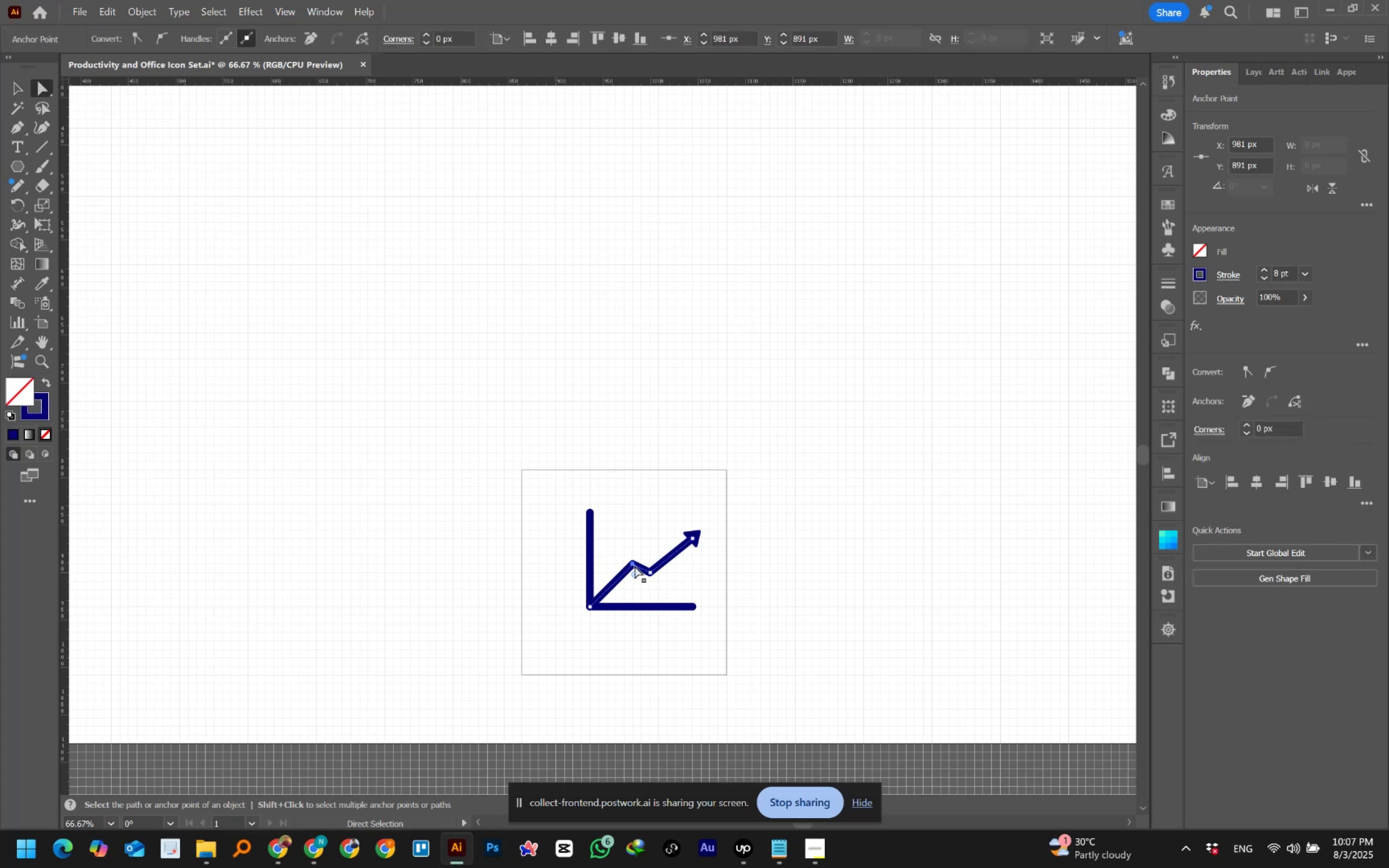 
left_click_drag(start_coordinate=[635, 566], to_coordinate=[638, 559])
 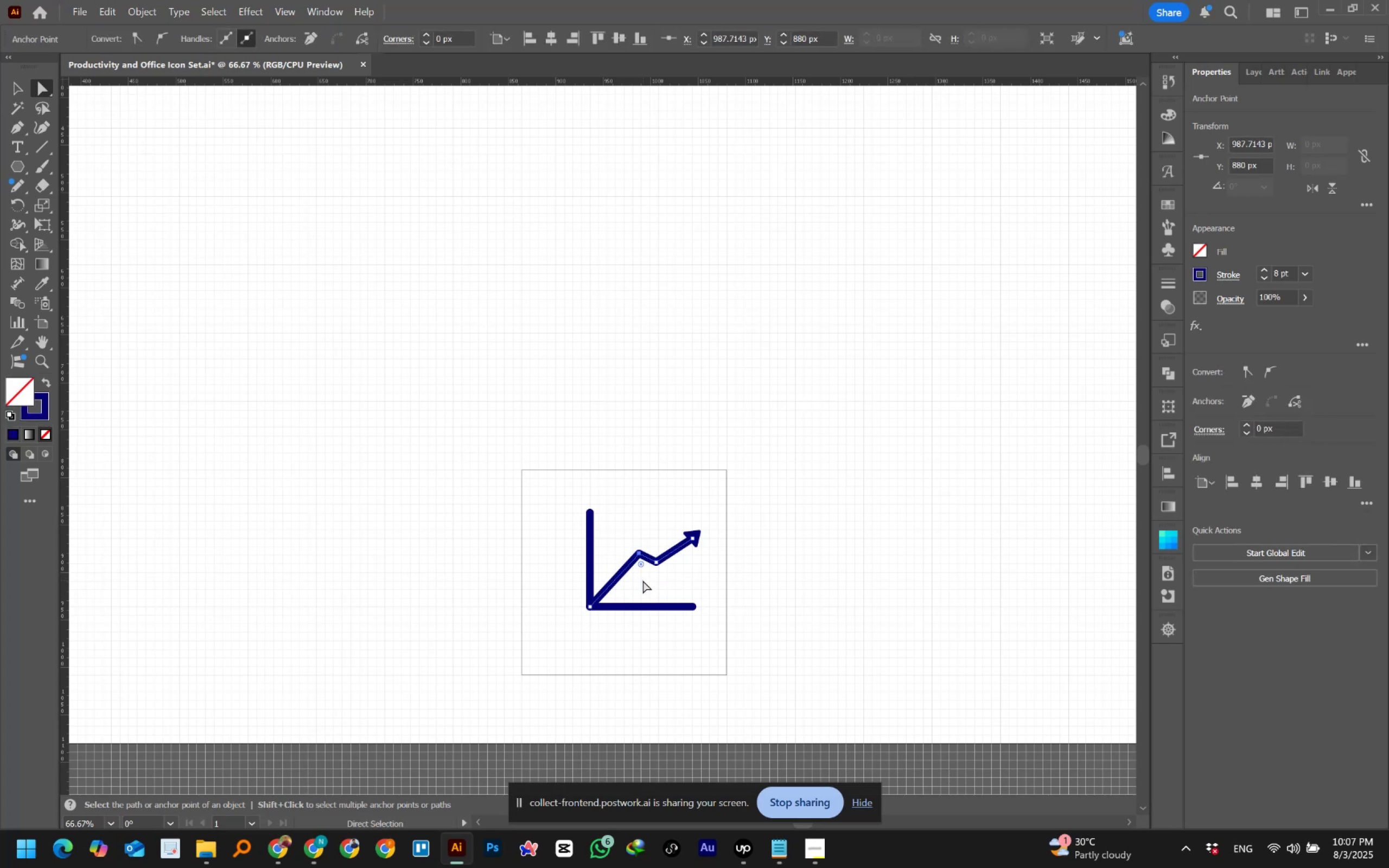 
key(Control+ControlLeft)
 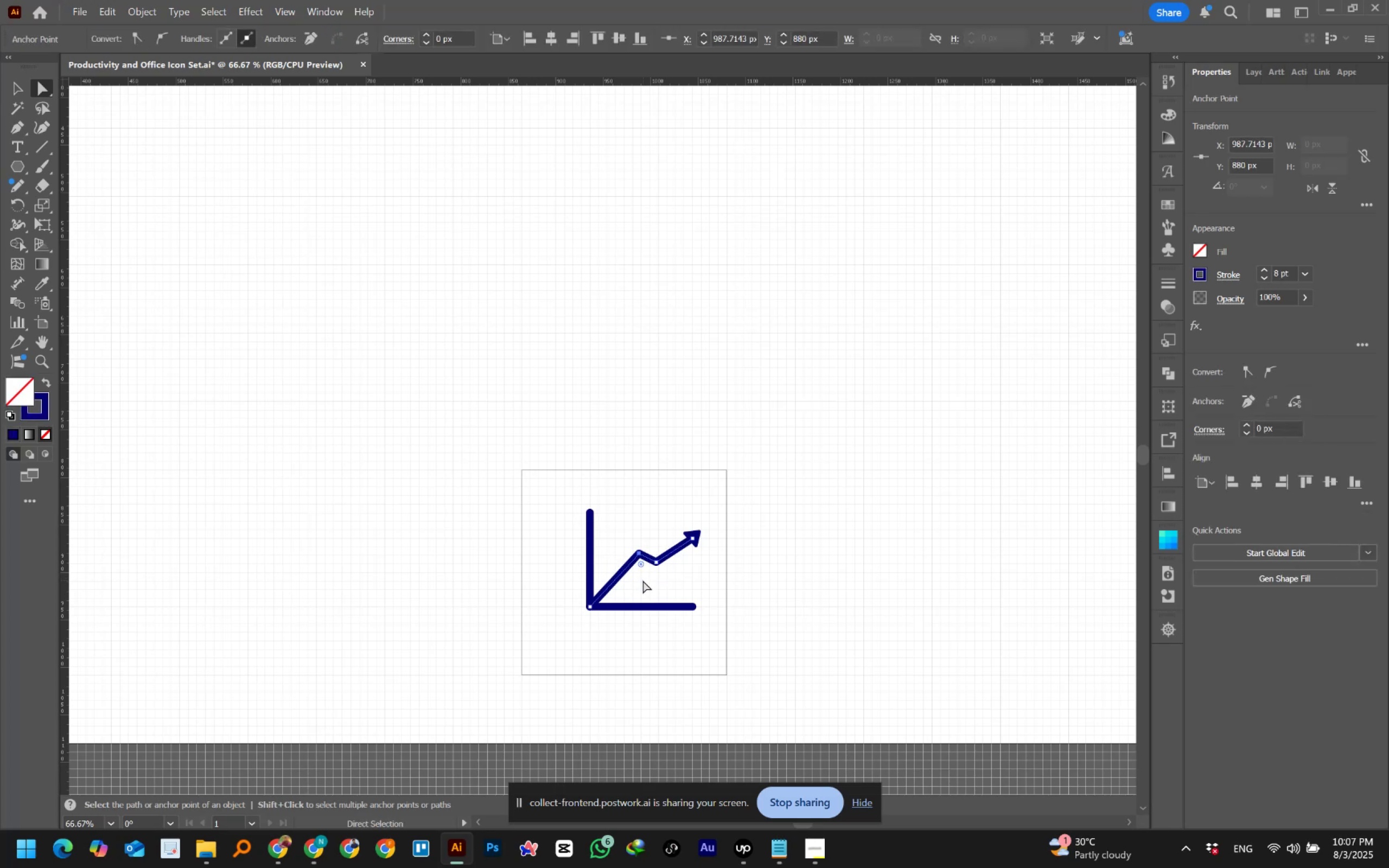 
key(Control+Z)
 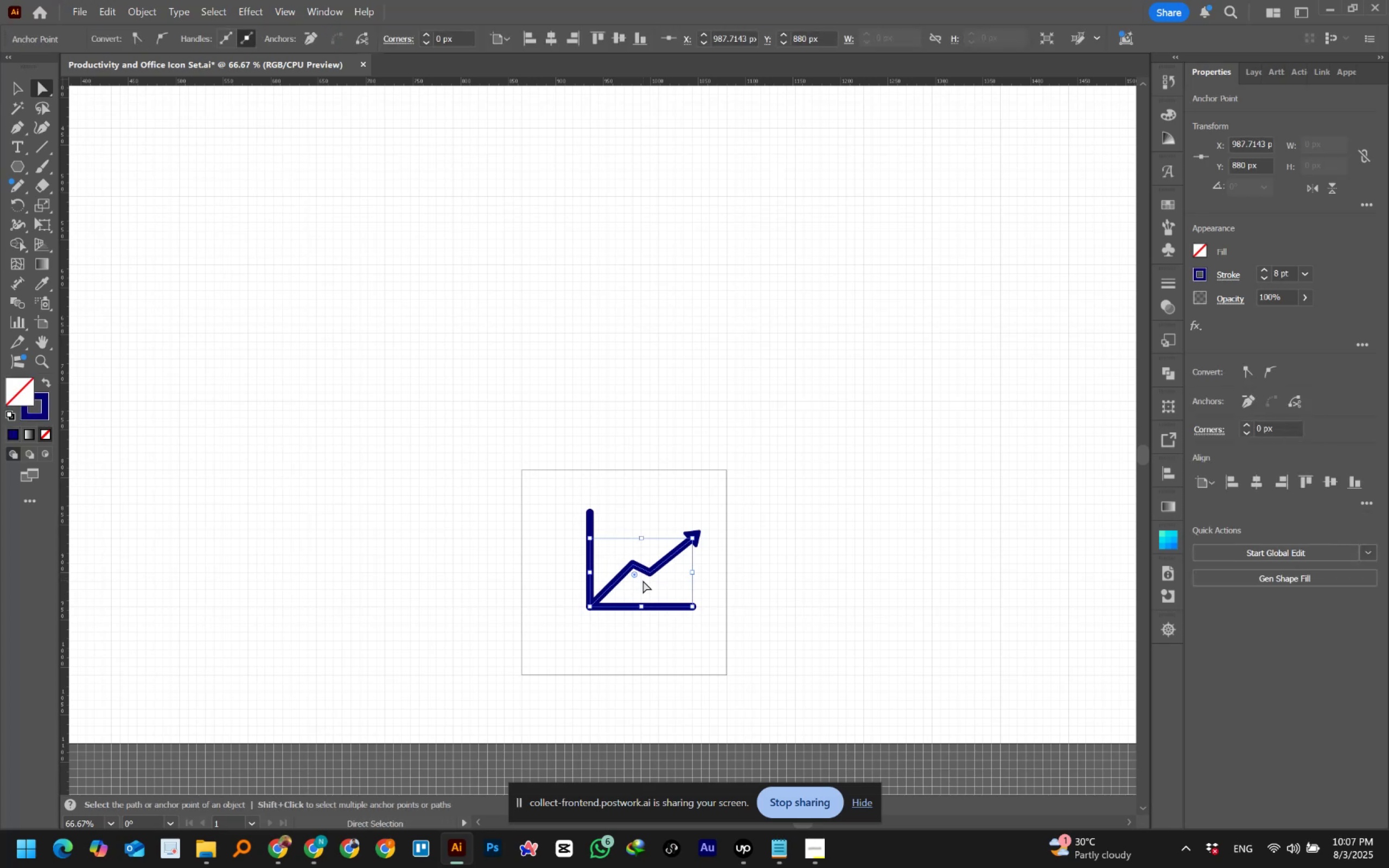 
hold_key(key=AltLeft, duration=0.52)
scroll: coordinate [643, 580], scroll_direction: up, amount: 3.0
 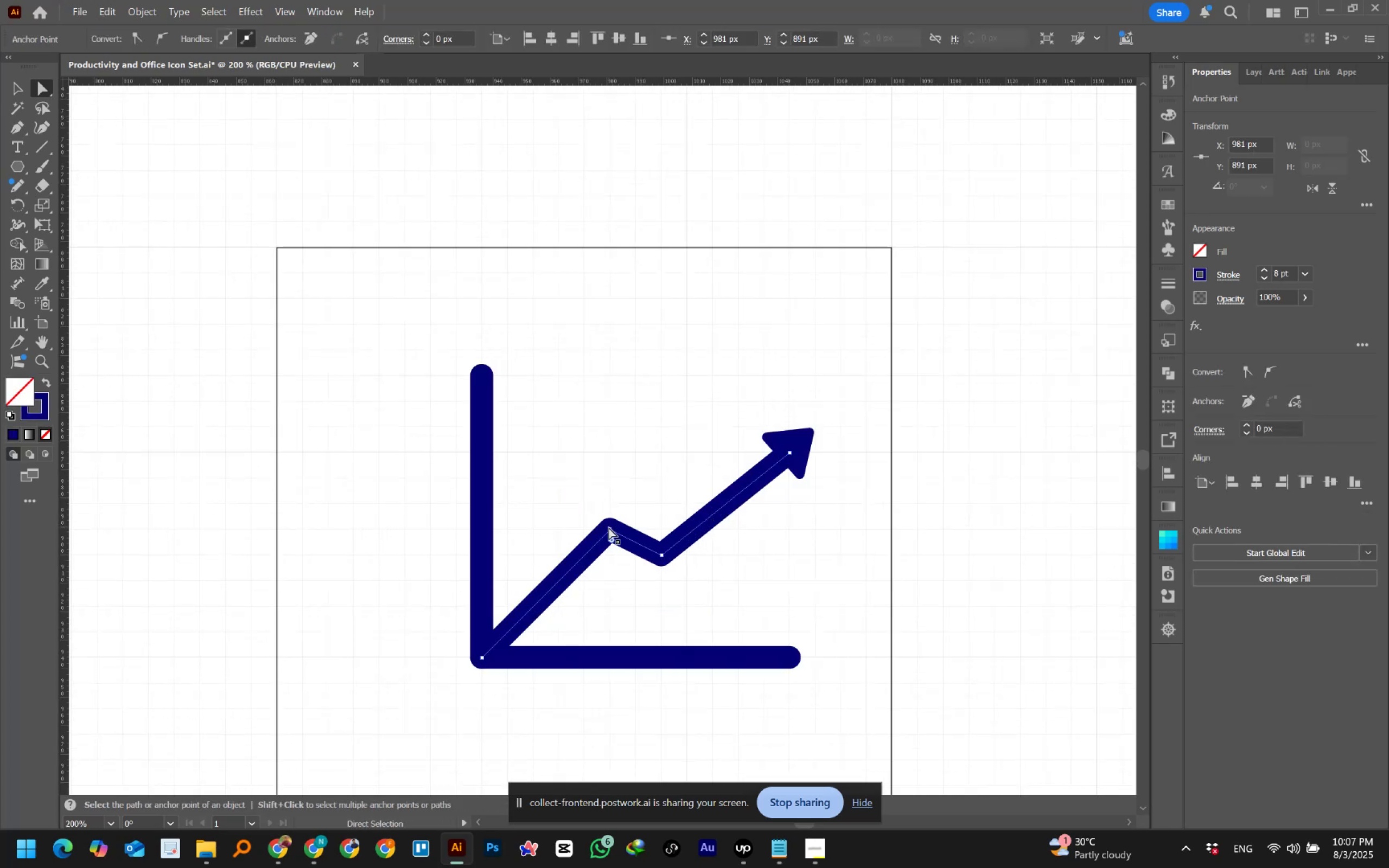 
left_click([609, 528])
 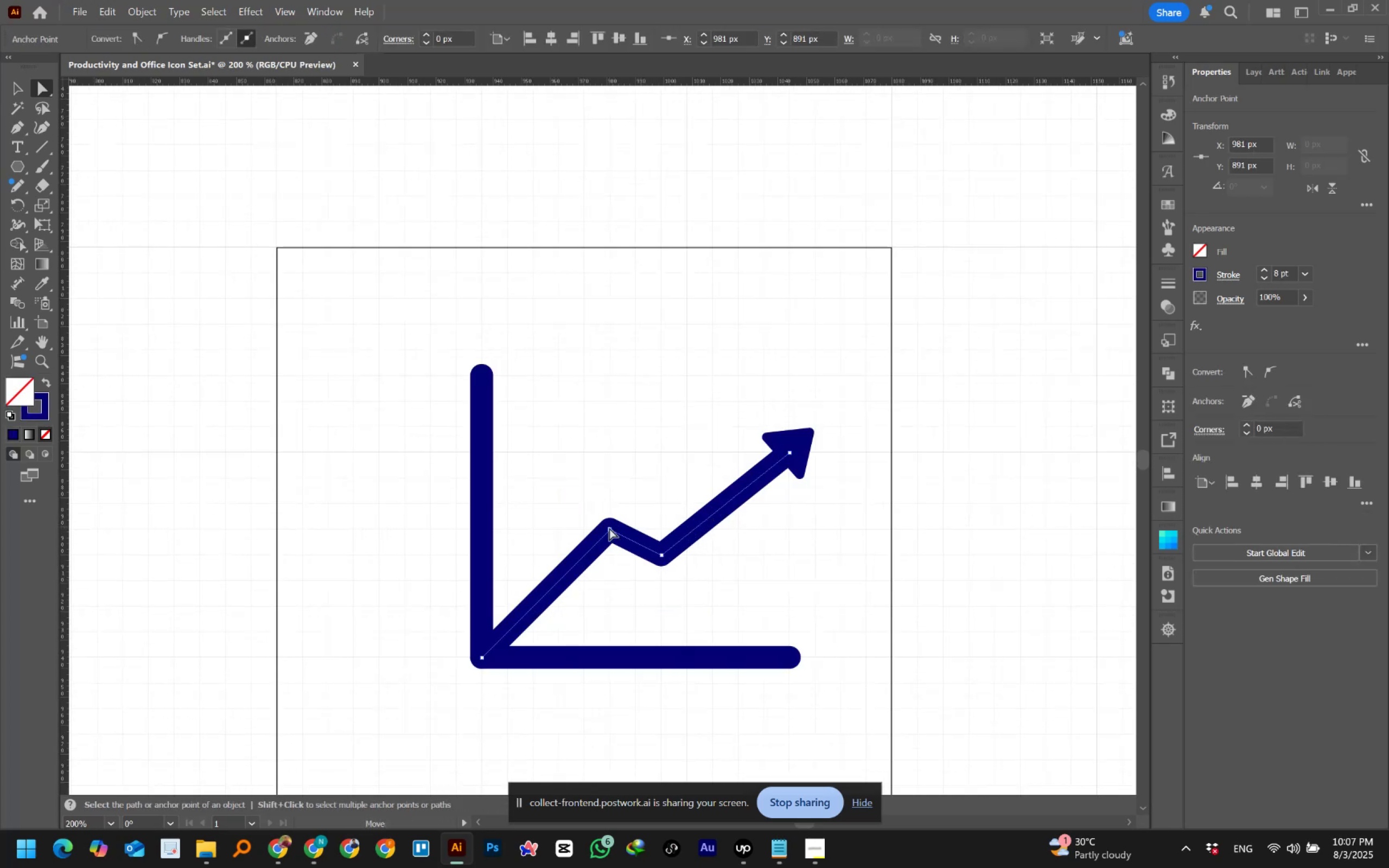 
left_click_drag(start_coordinate=[609, 528], to_coordinate=[630, 529])
 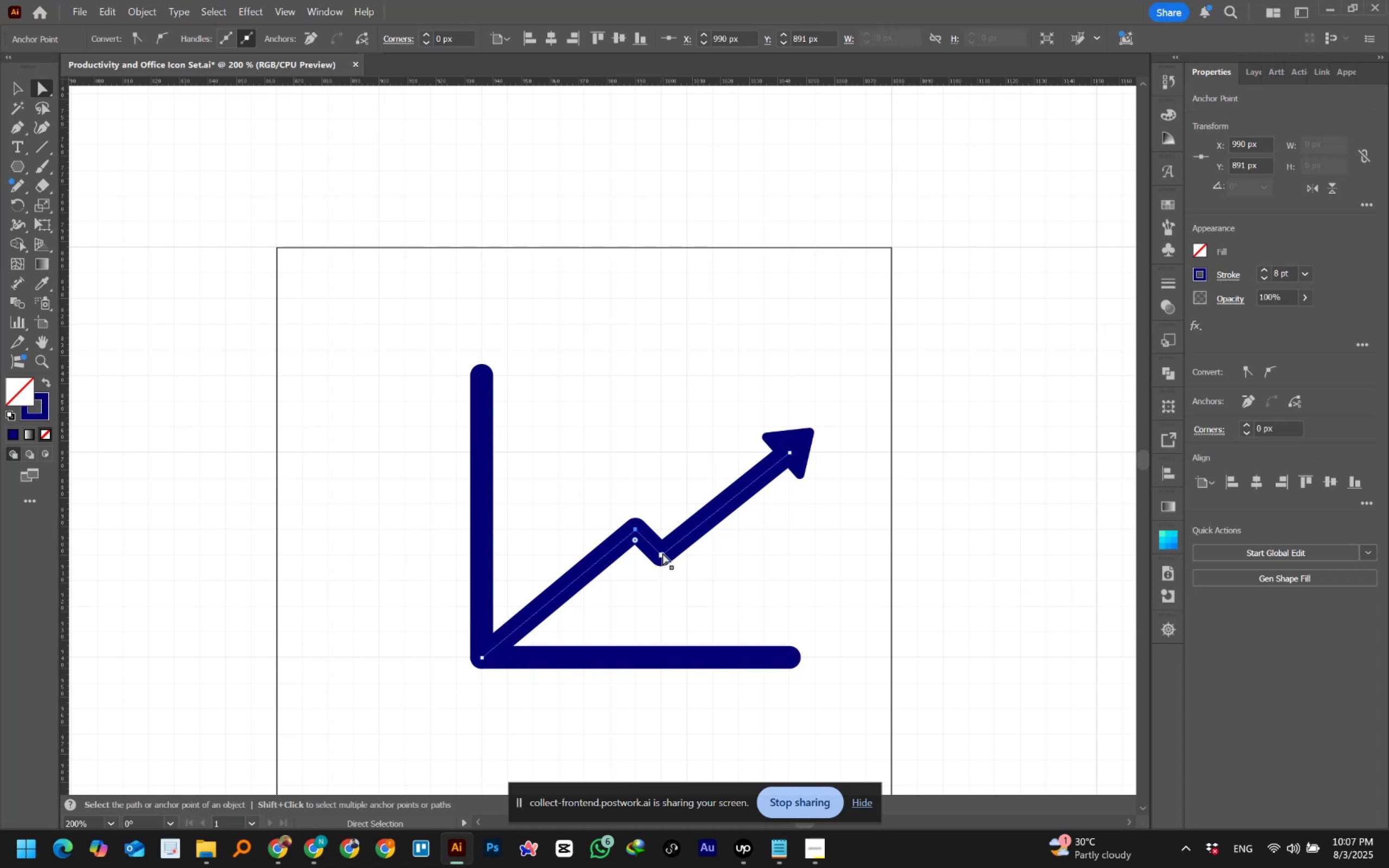 
left_click([635, 530])
 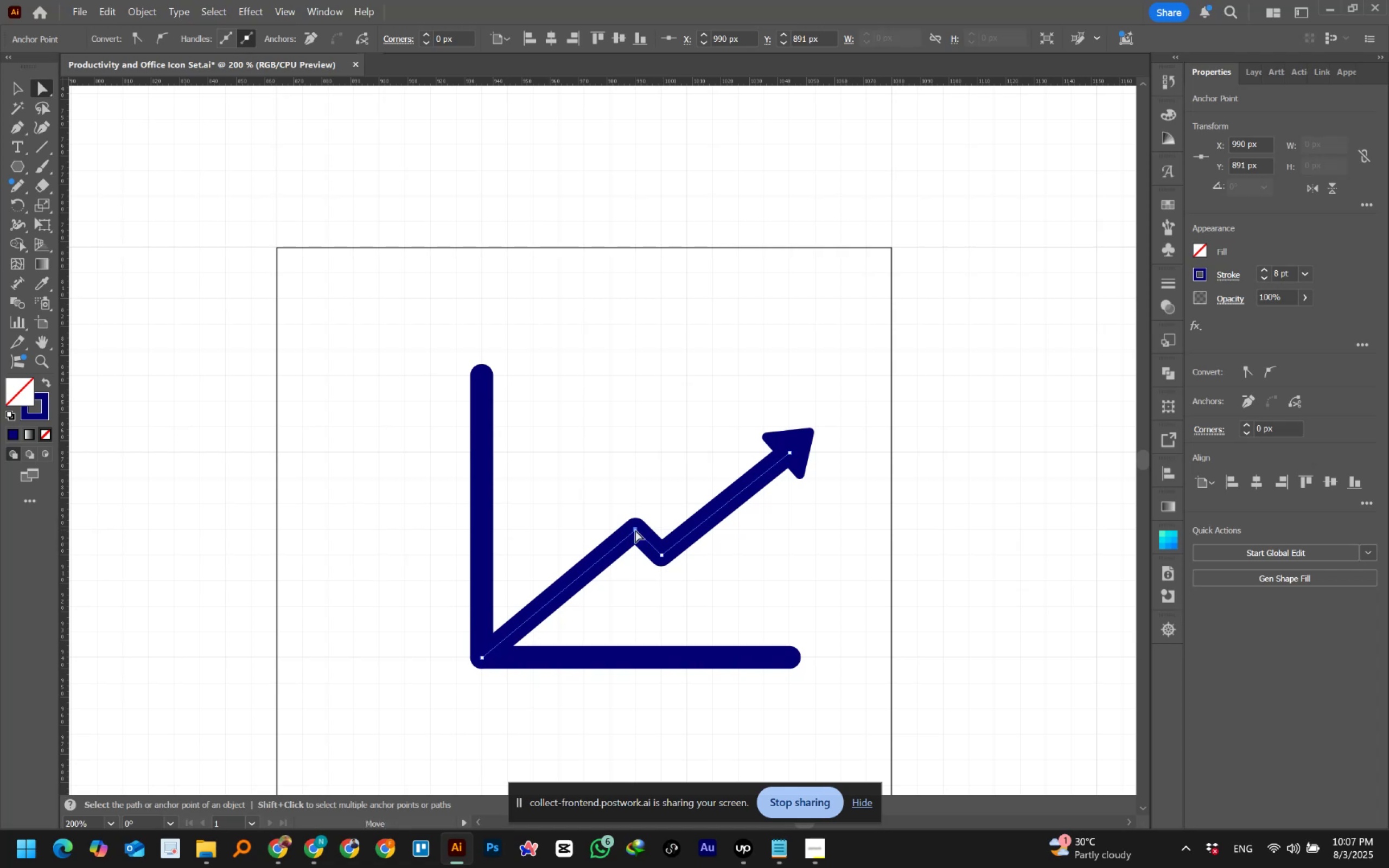 
left_click_drag(start_coordinate=[635, 530], to_coordinate=[612, 480])
 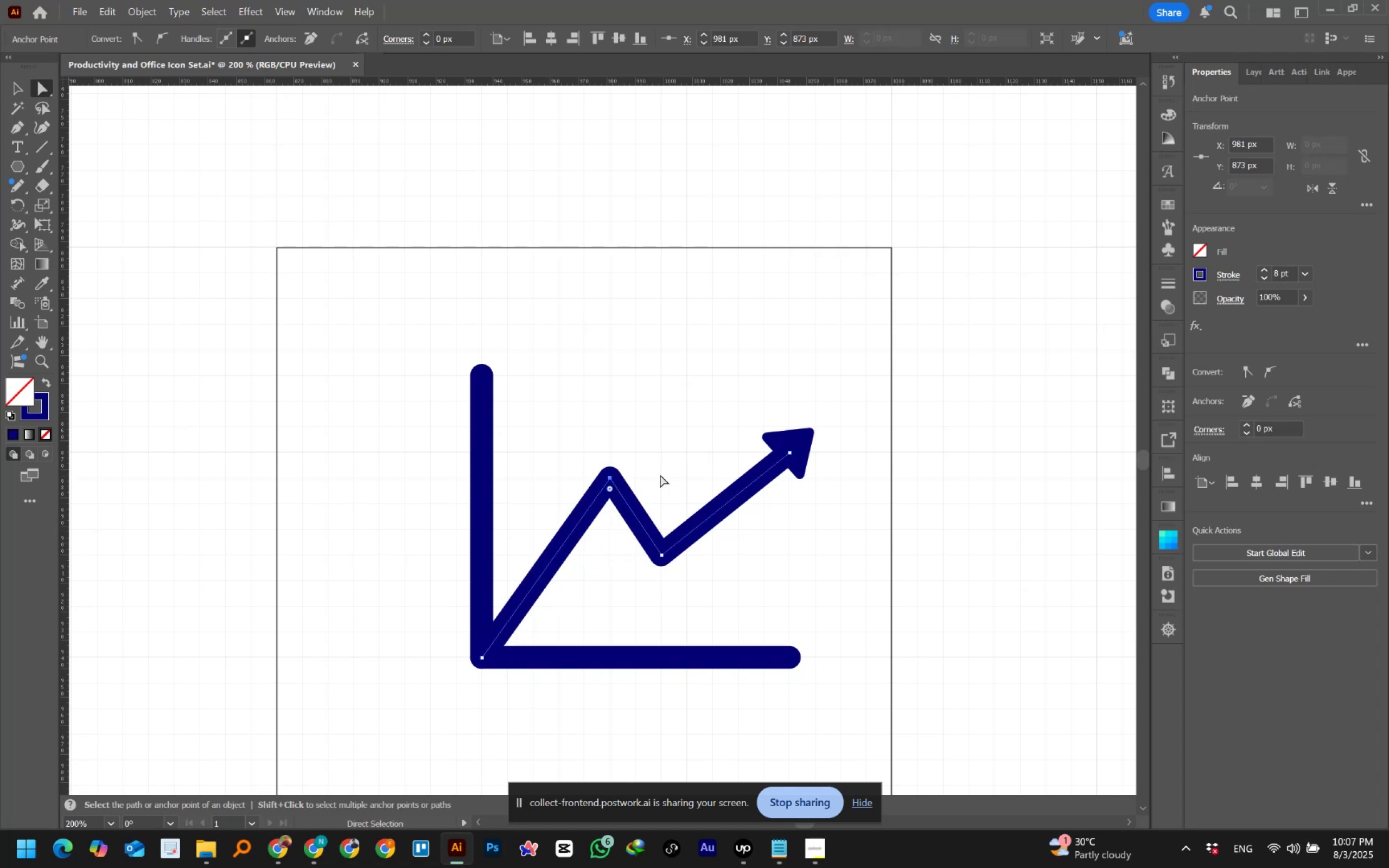 
left_click([659, 450])
 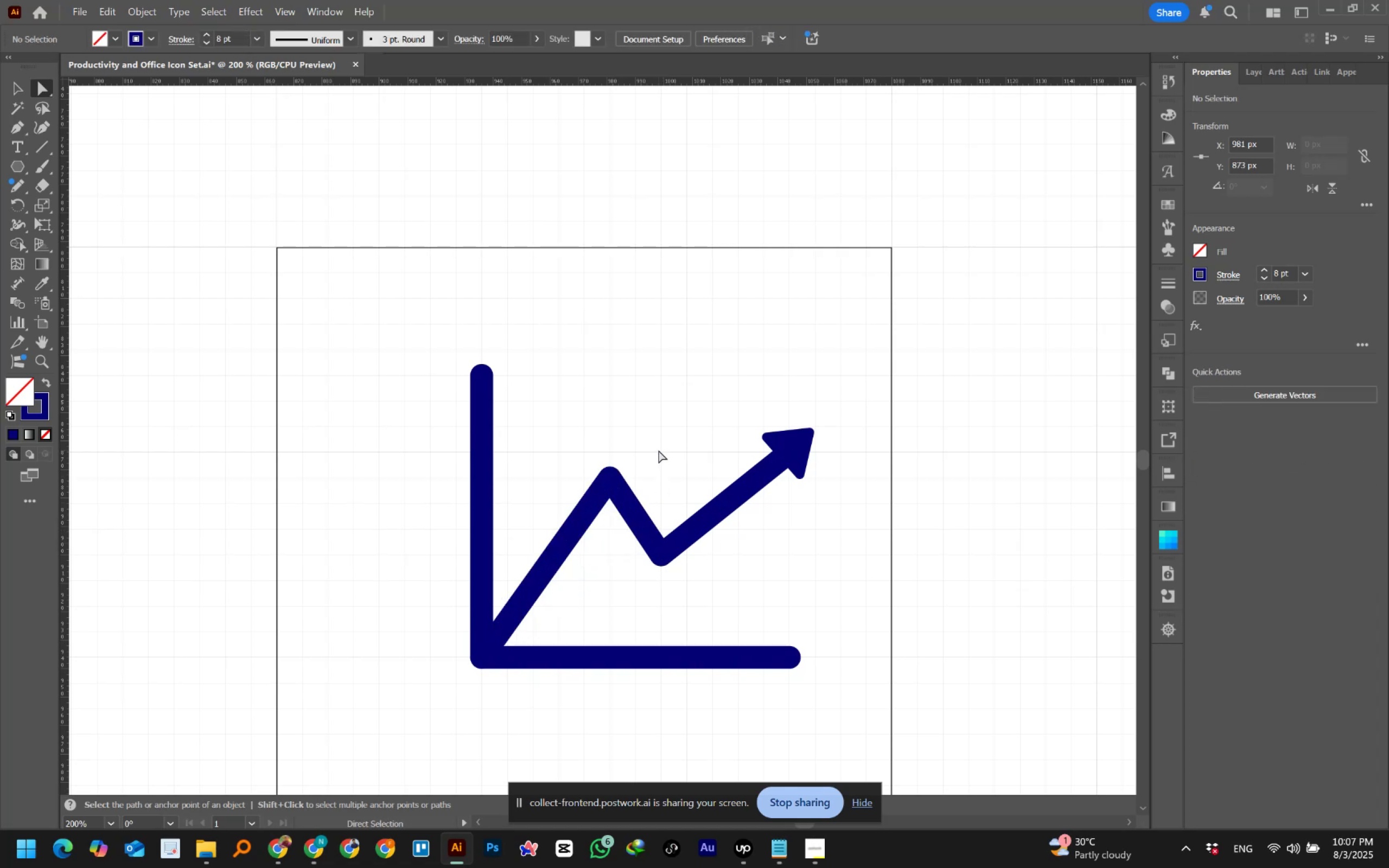 
hold_key(key=AltLeft, duration=1.54)
scroll: coordinate [659, 450], scroll_direction: down, amount: 4.0
 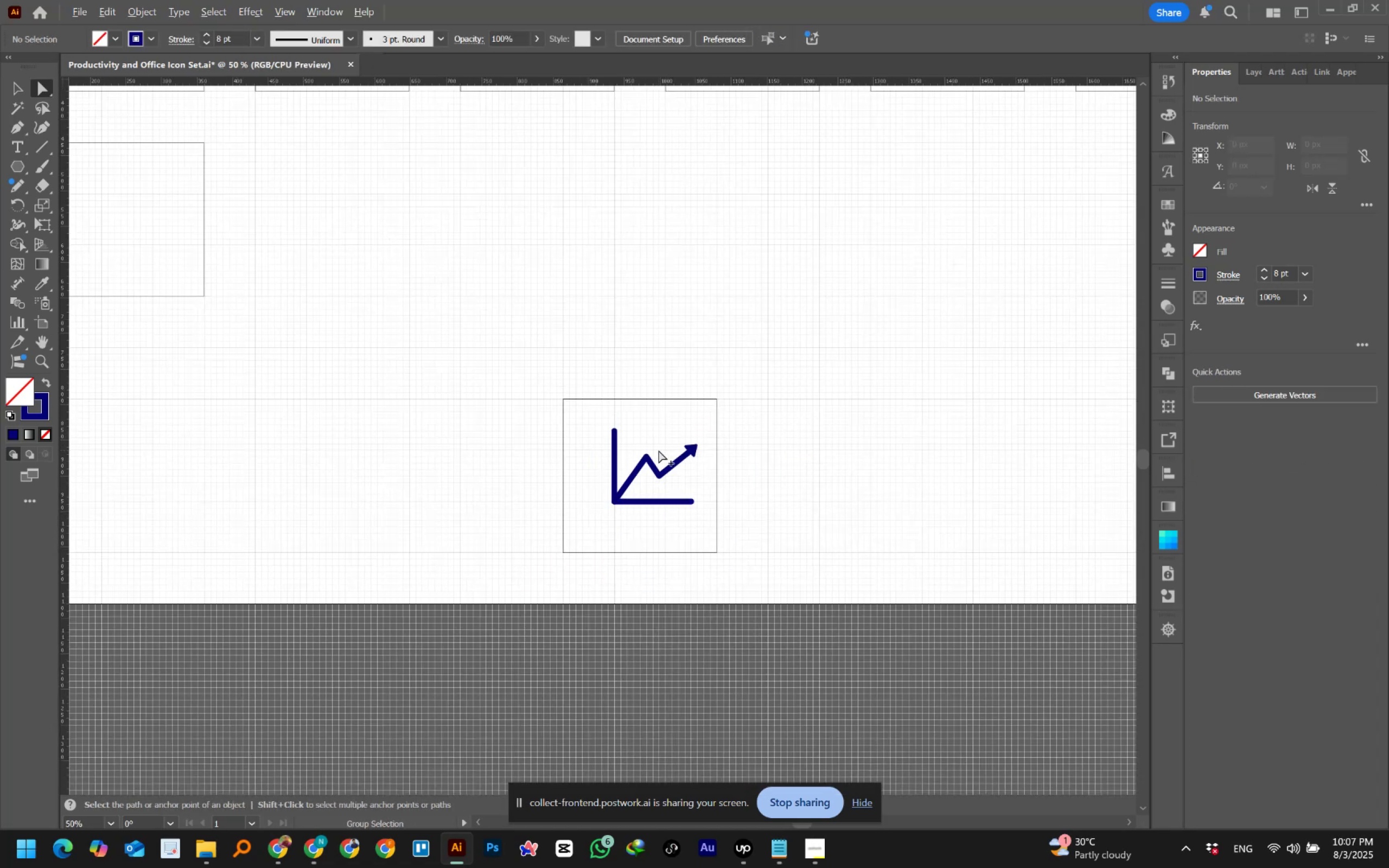 
hold_key(key=AltLeft, duration=0.54)
 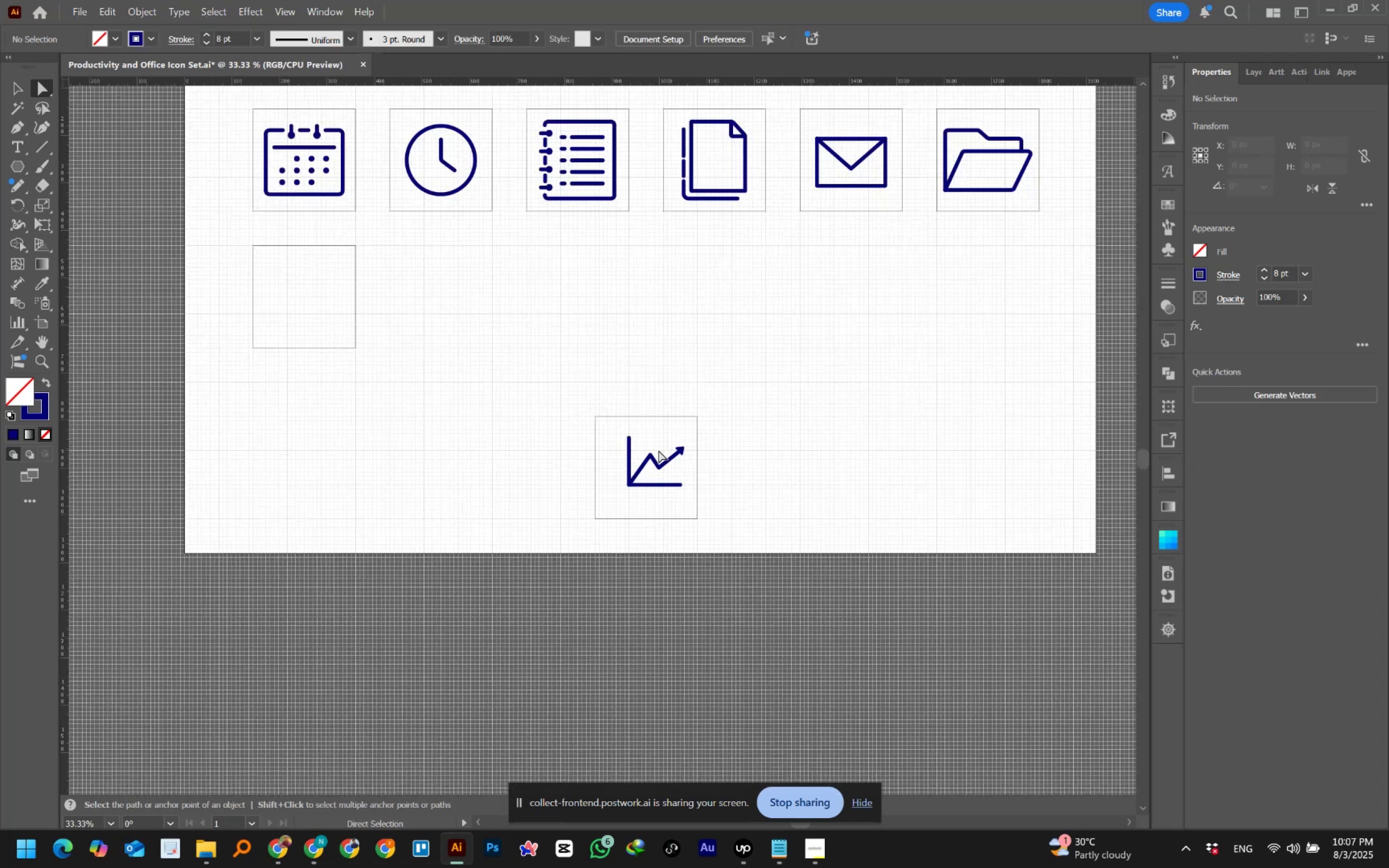 
hold_key(key=Space, duration=1.08)
 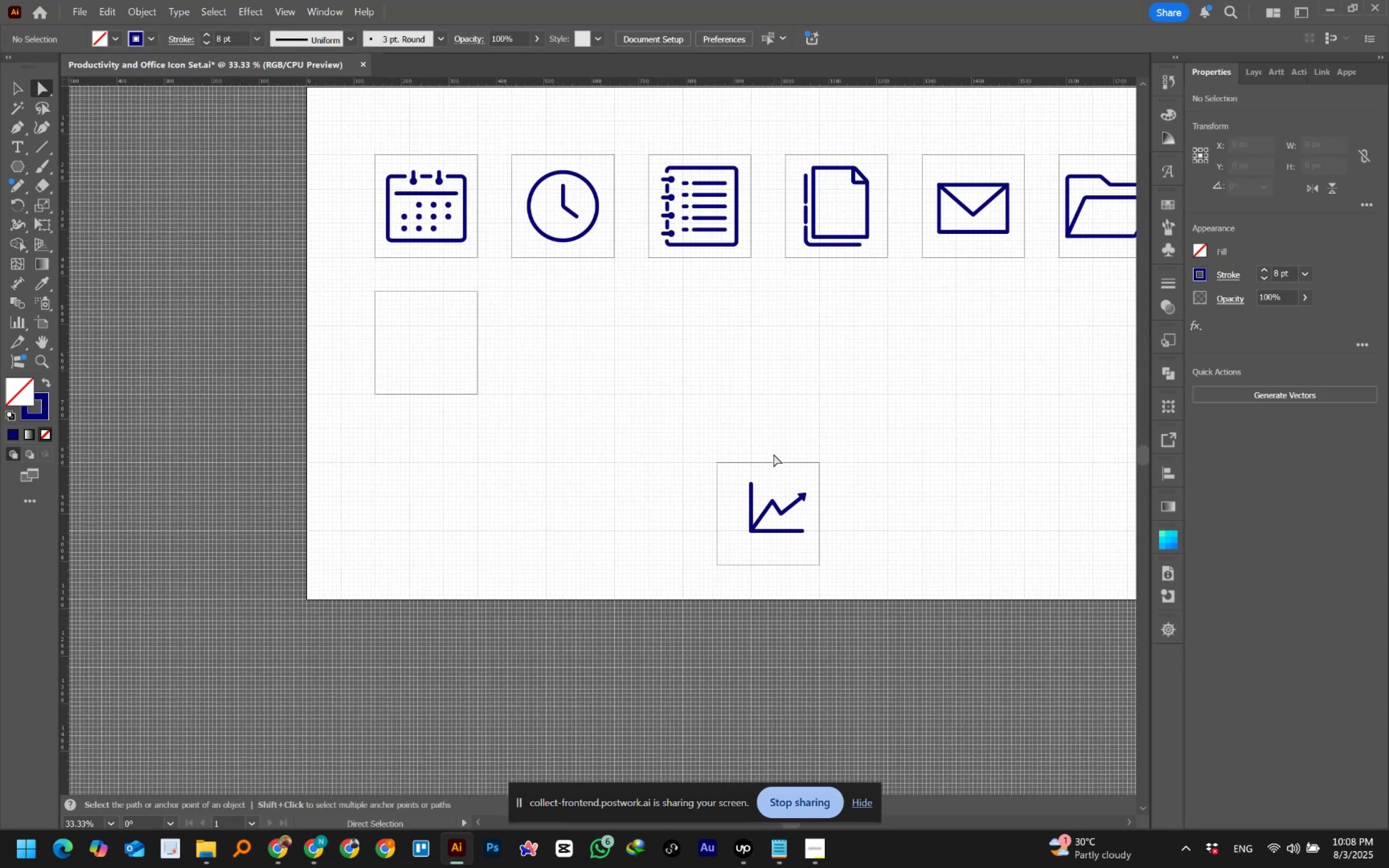 
left_click_drag(start_coordinate=[653, 405], to_coordinate=[775, 451])
 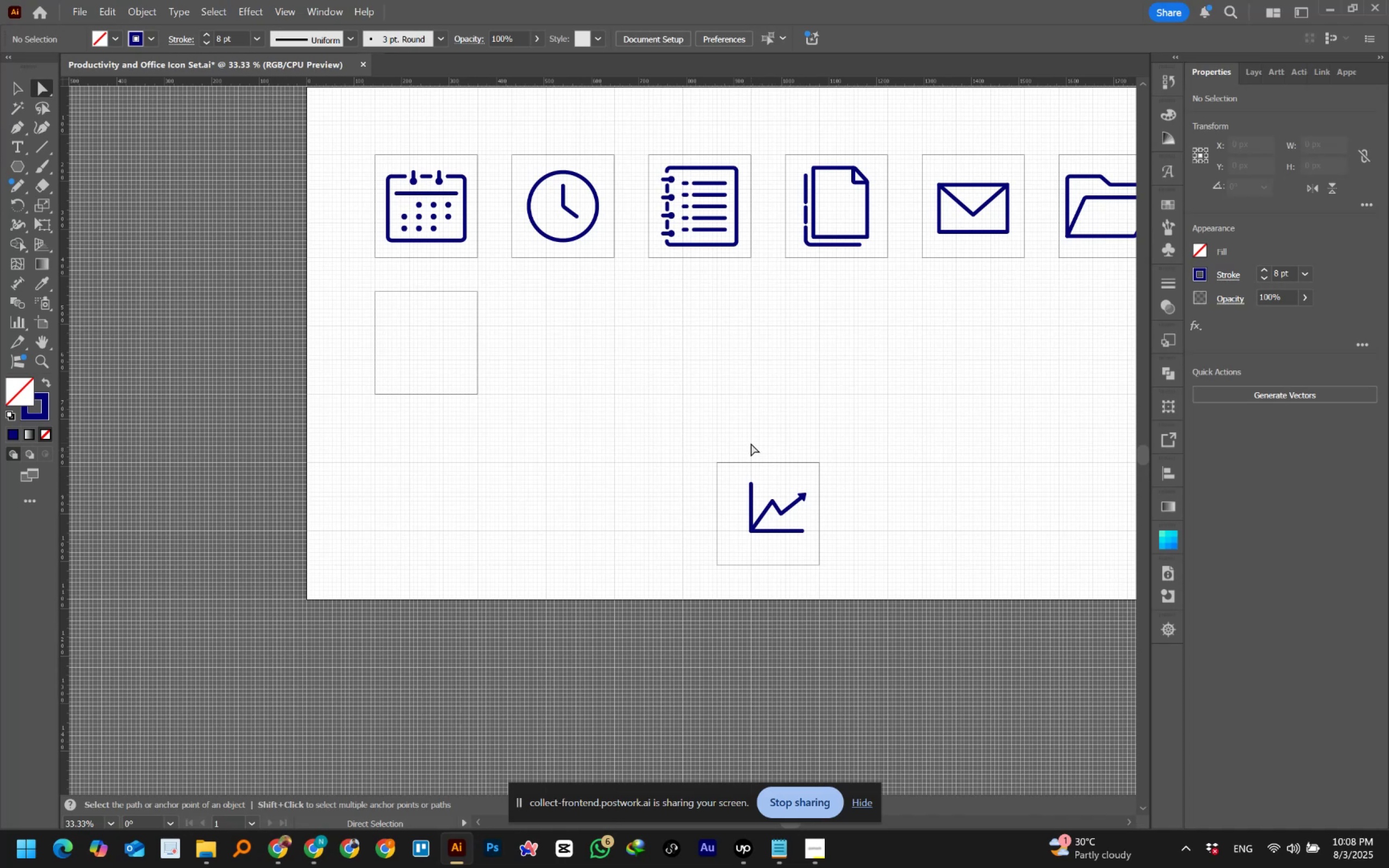 
left_click([17, 87])
 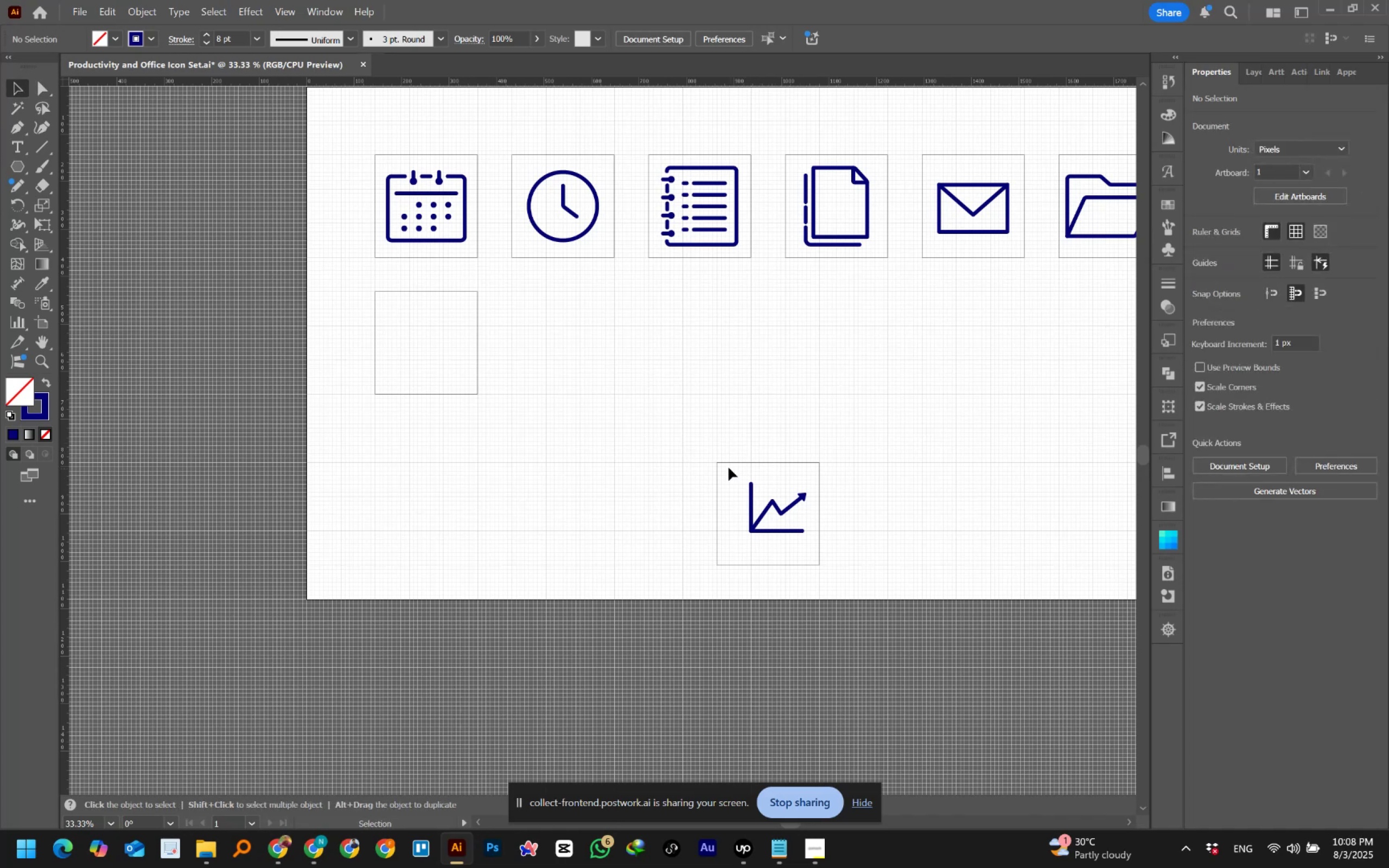 
left_click_drag(start_coordinate=[679, 418], to_coordinate=[852, 575])
 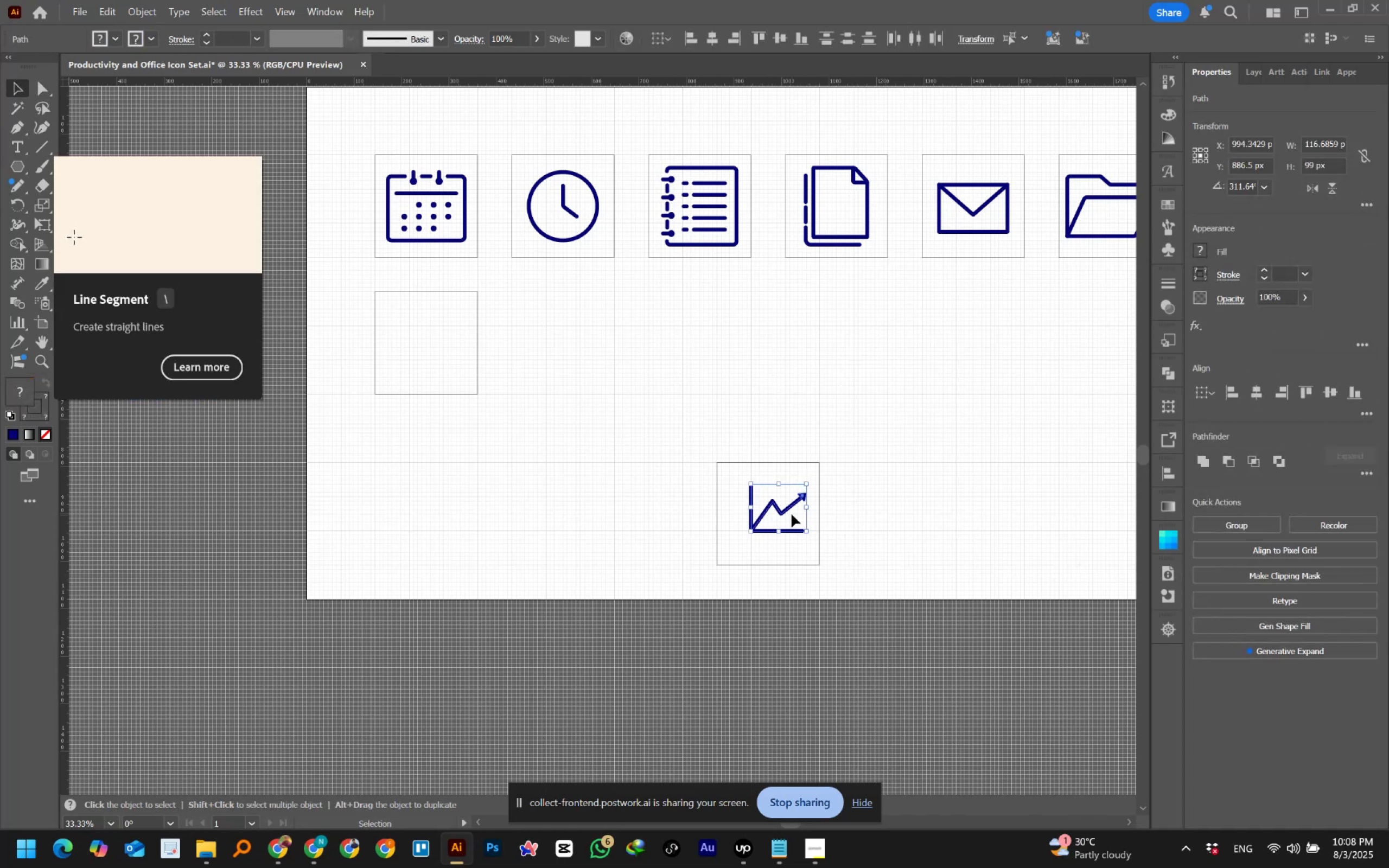 
left_click_drag(start_coordinate=[788, 507], to_coordinate=[438, 344])
 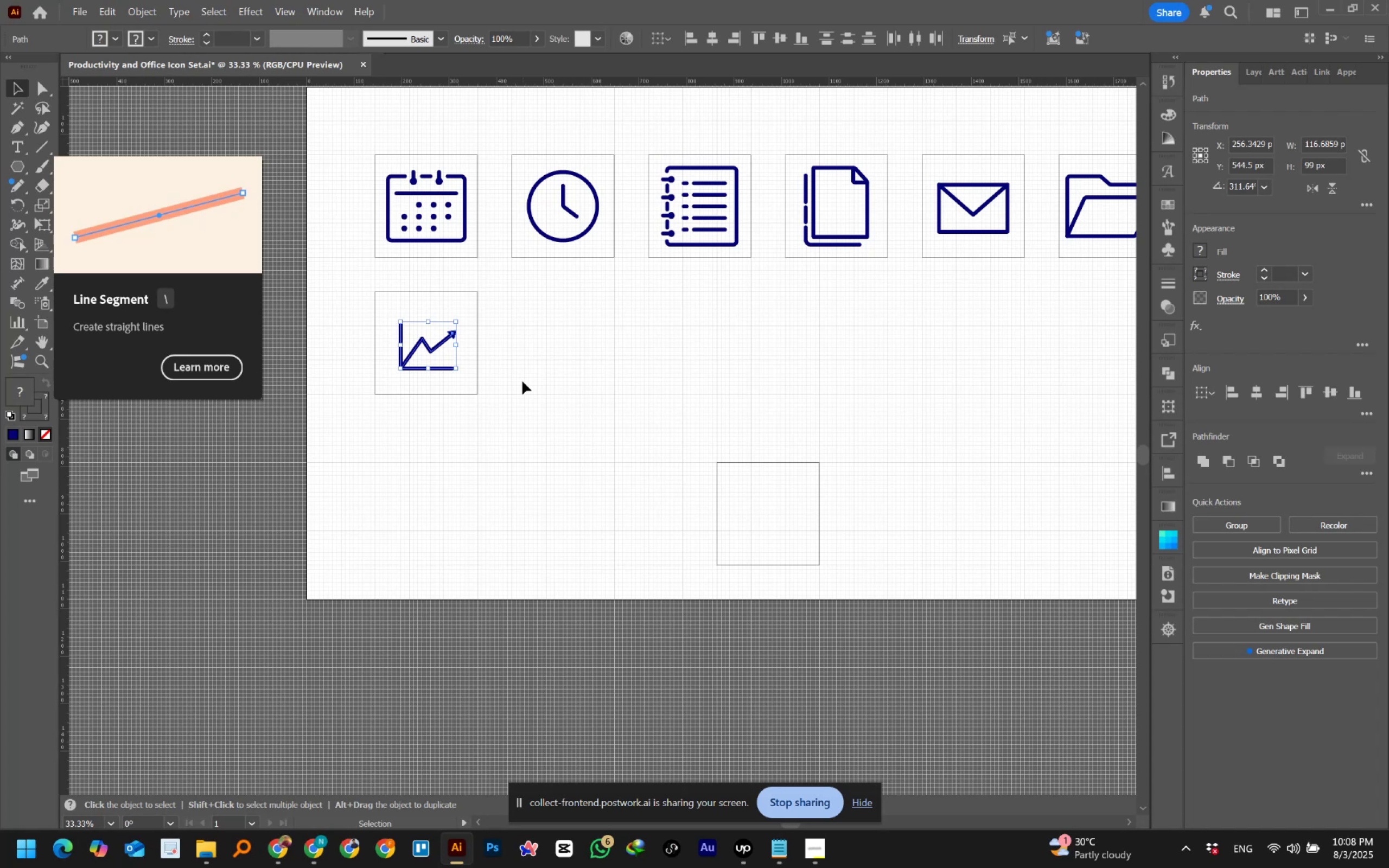 
hold_key(key=AltLeft, duration=0.94)
scroll: coordinate [401, 327], scroll_direction: up, amount: 2.0
 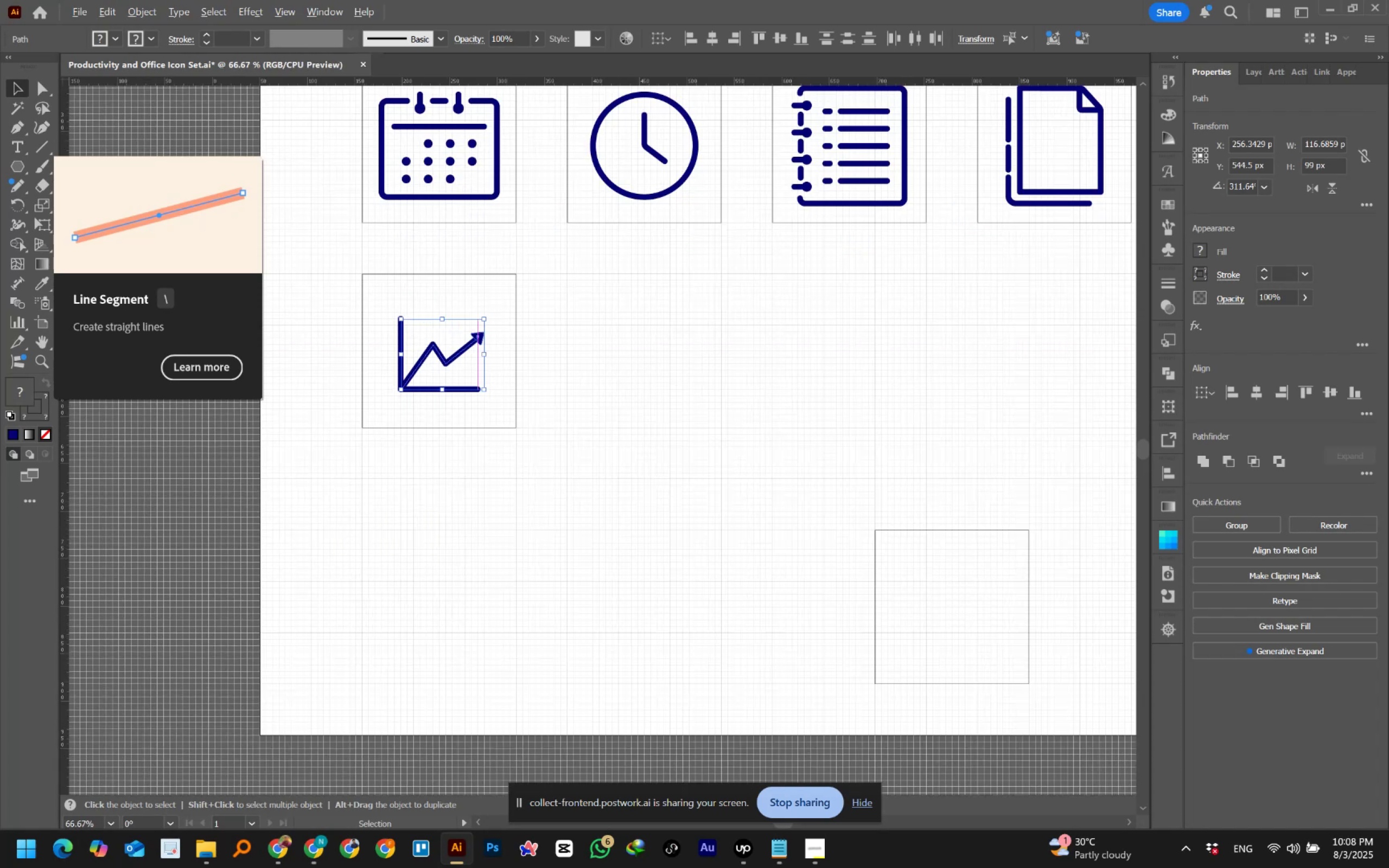 
hold_key(key=Space, duration=0.76)
 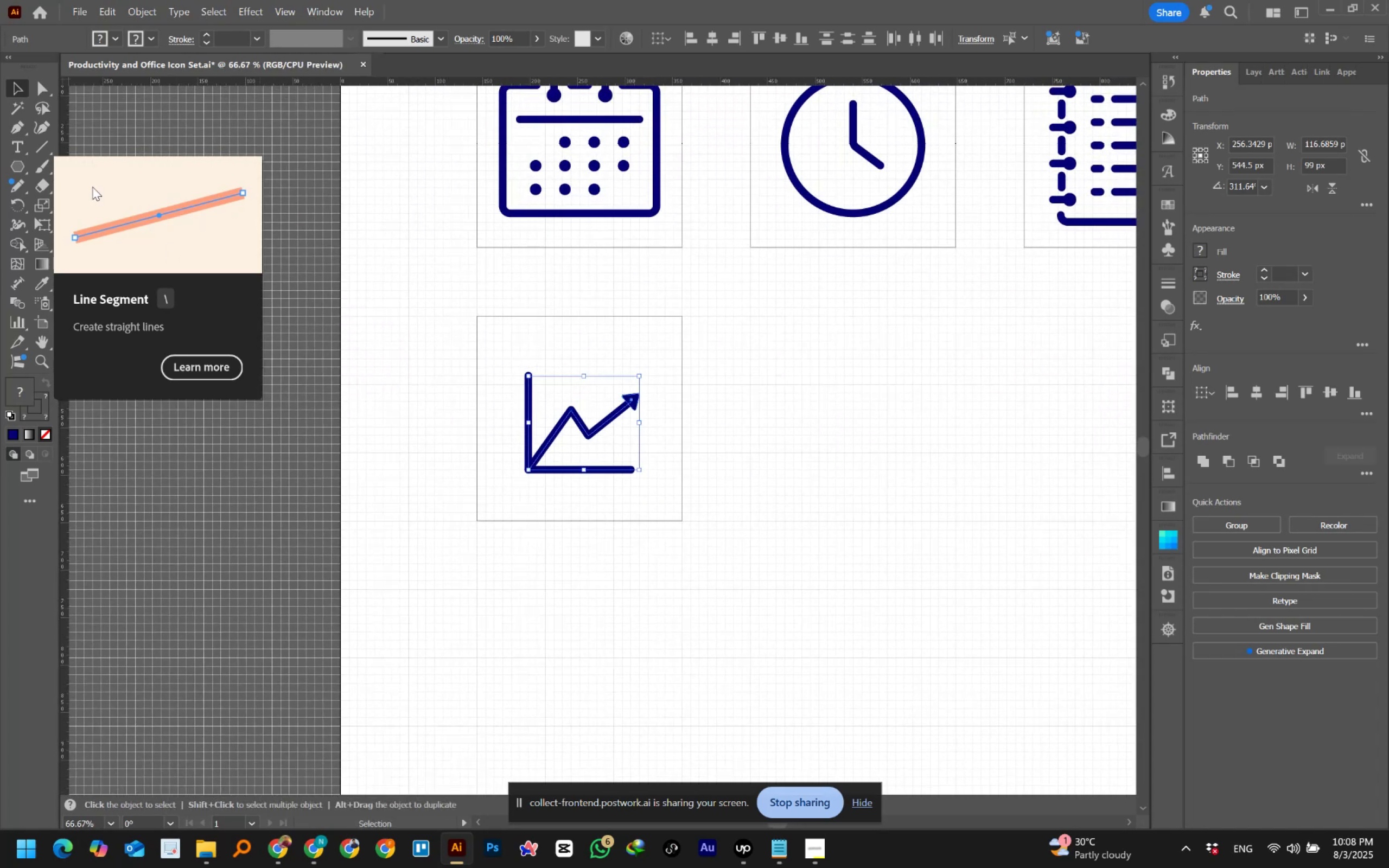 
left_click_drag(start_coordinate=[400, 327], to_coordinate=[528, 386])
 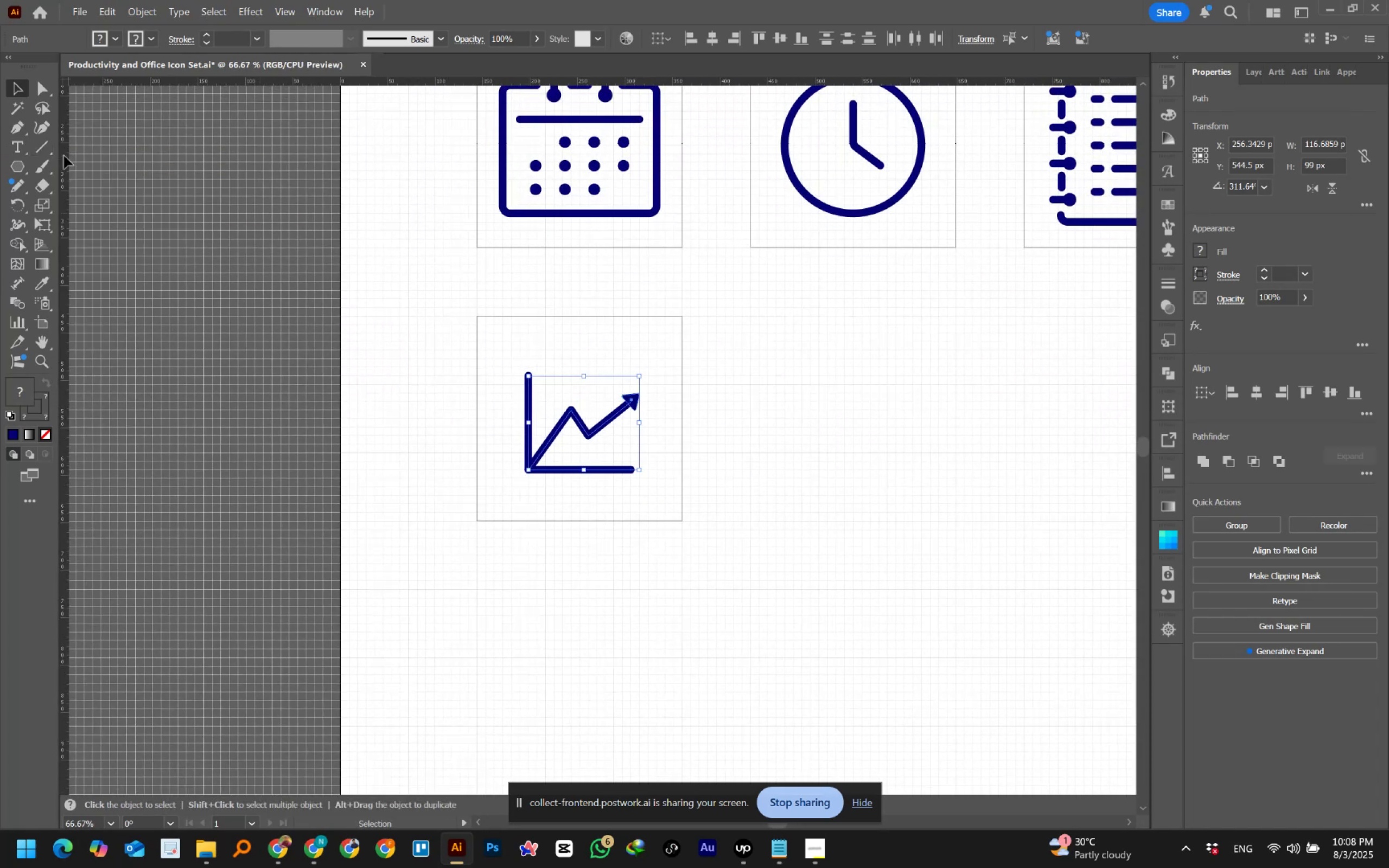 
hold_key(key=AltLeft, duration=0.66)
scroll: coordinate [512, 368], scroll_direction: up, amount: 1.0
 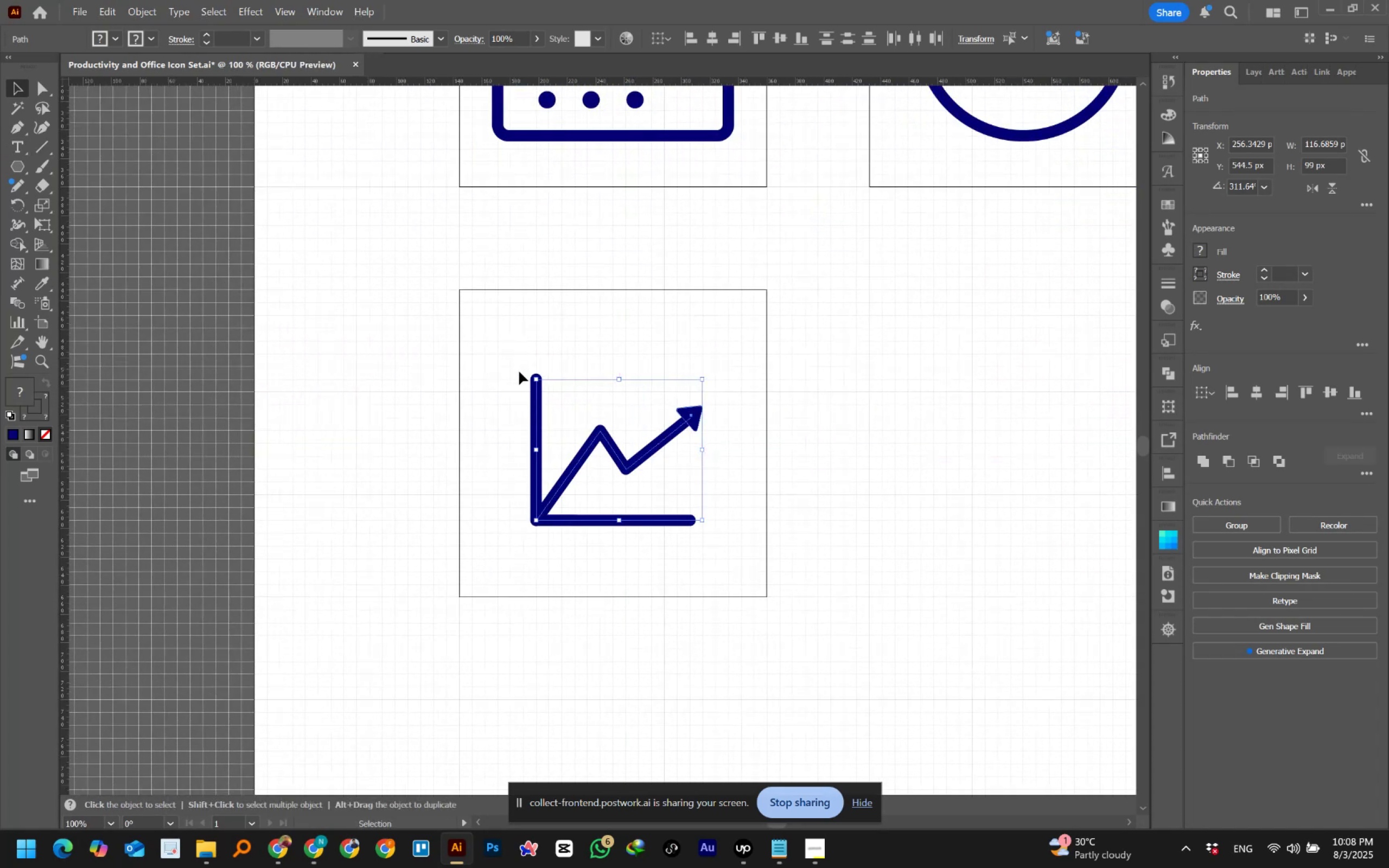 
hold_key(key=ShiftLeft, duration=1.51)
left_click_drag(start_coordinate=[619, 380], to_coordinate=[615, 331])
 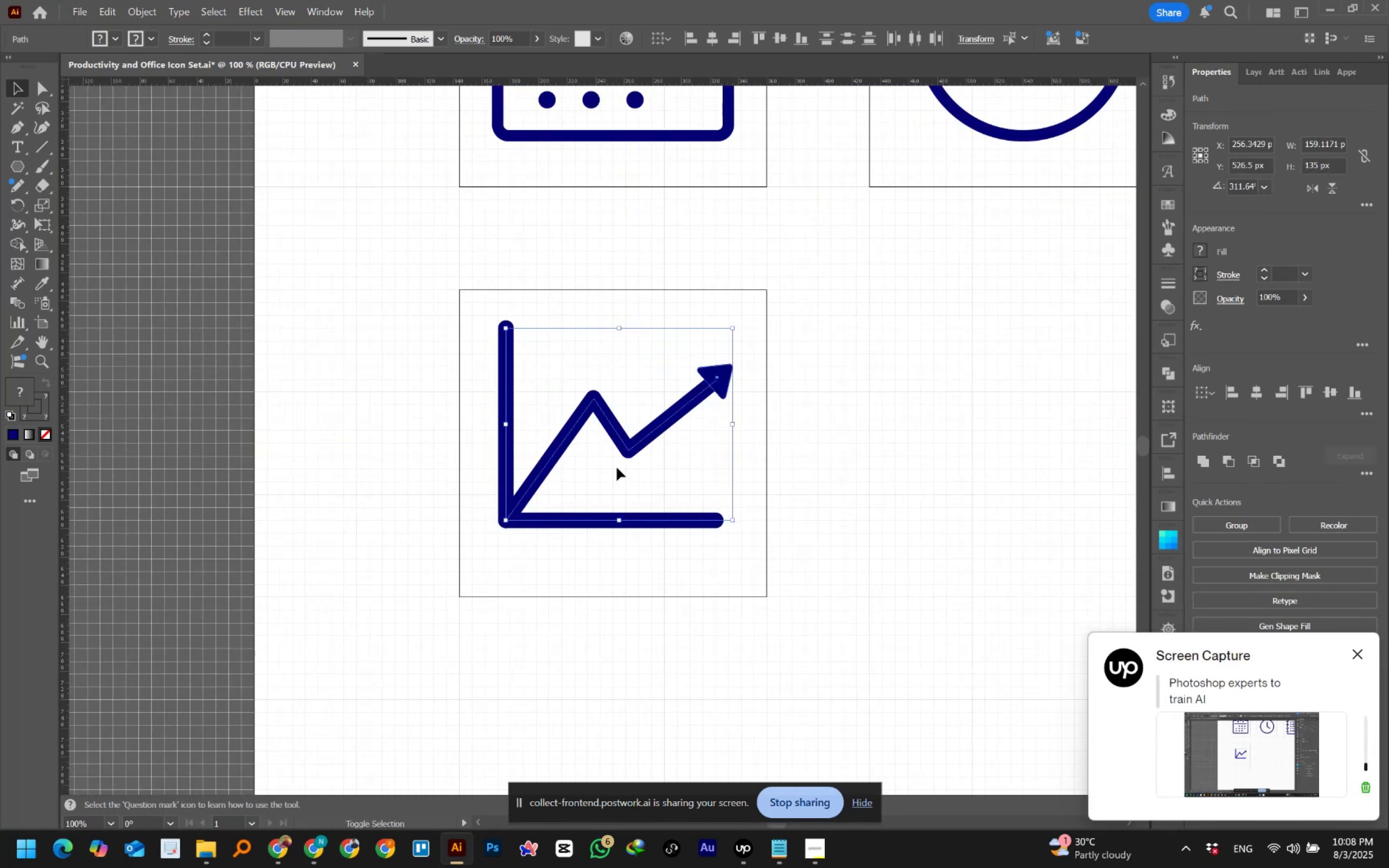 
hold_key(key=ShiftLeft, duration=1.51)
 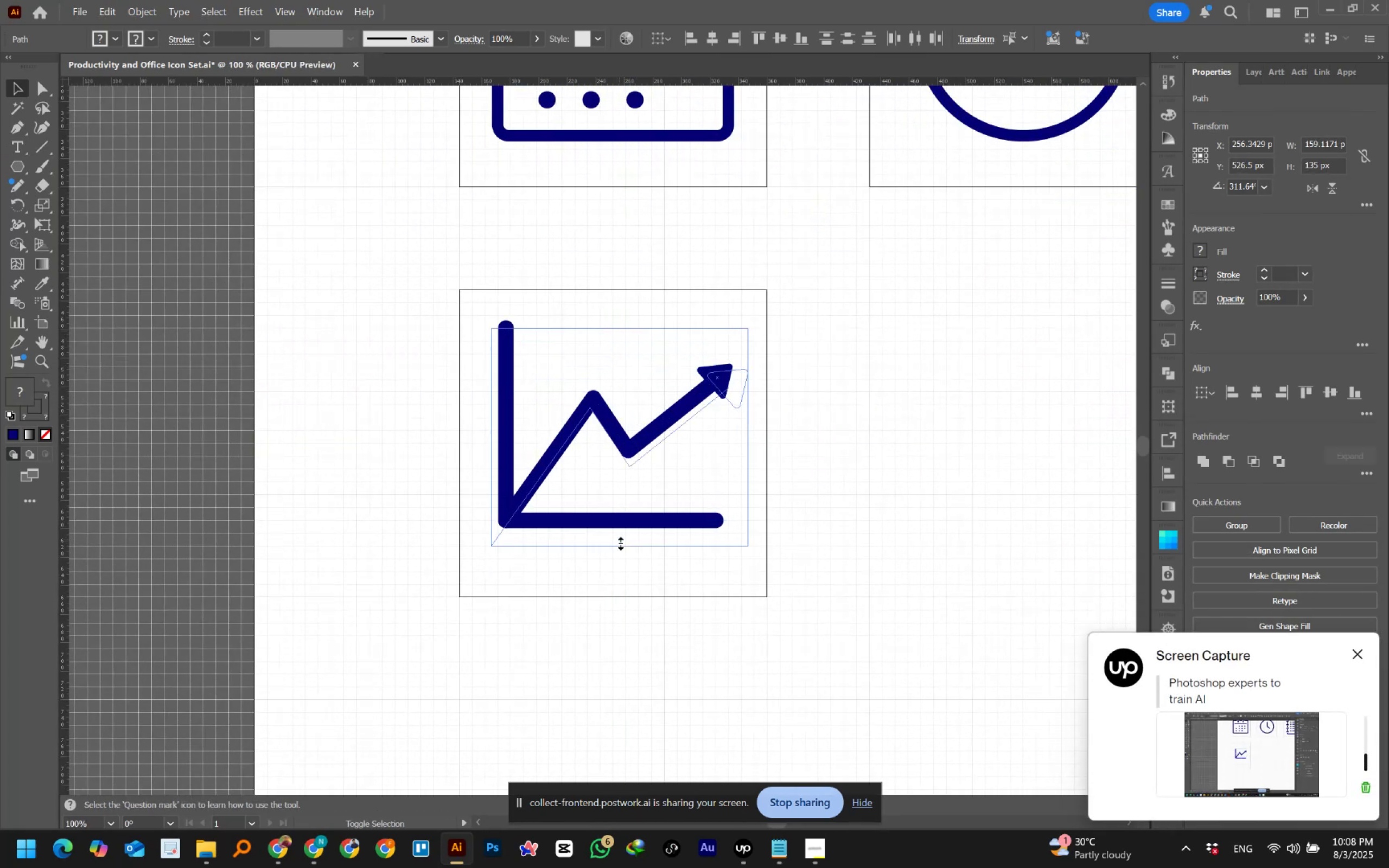 
hold_key(key=ShiftLeft, duration=1.52)
left_click_drag(start_coordinate=[619, 522], to_coordinate=[619, 560])
 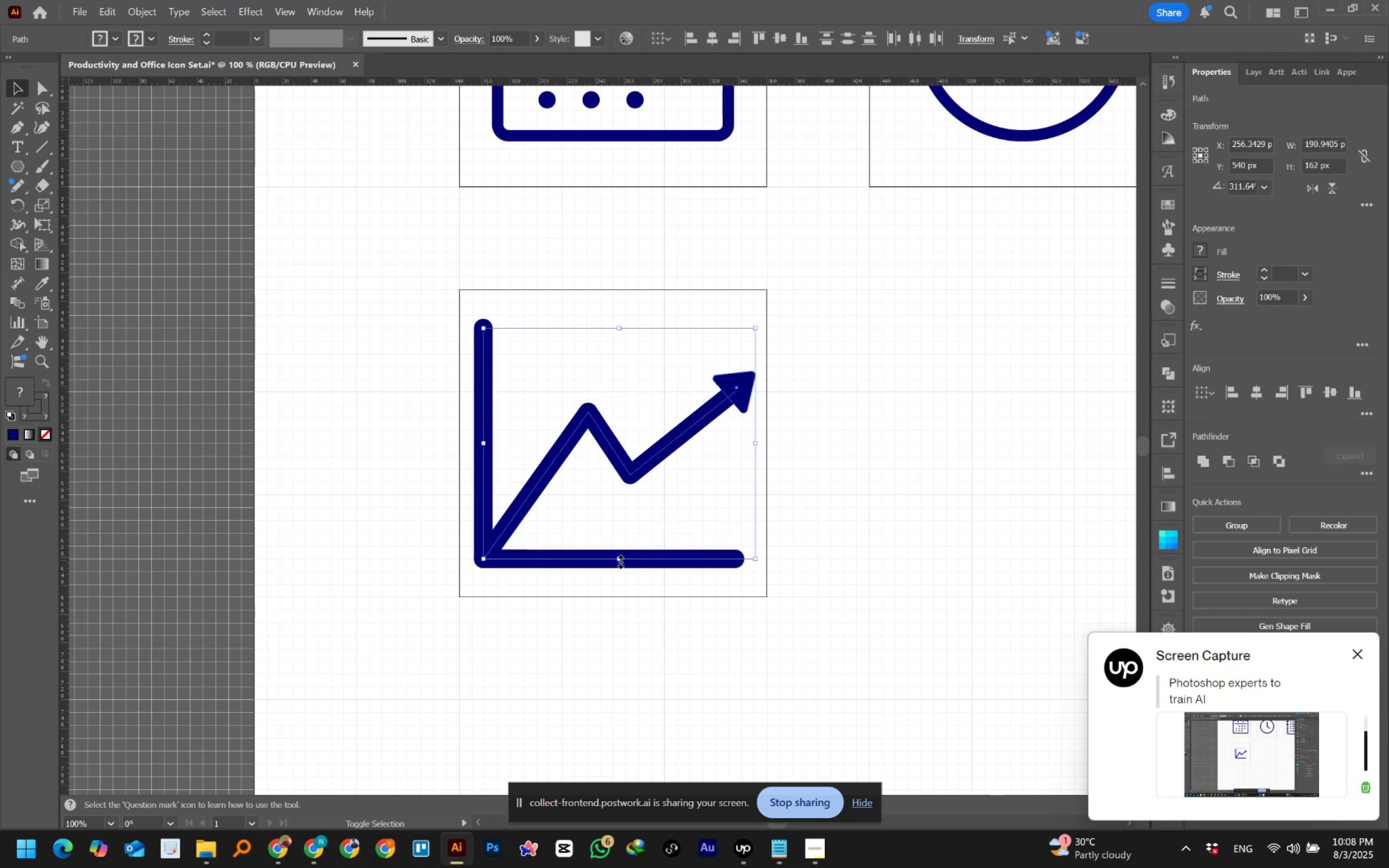 
hold_key(key=ShiftLeft, duration=1.51)
 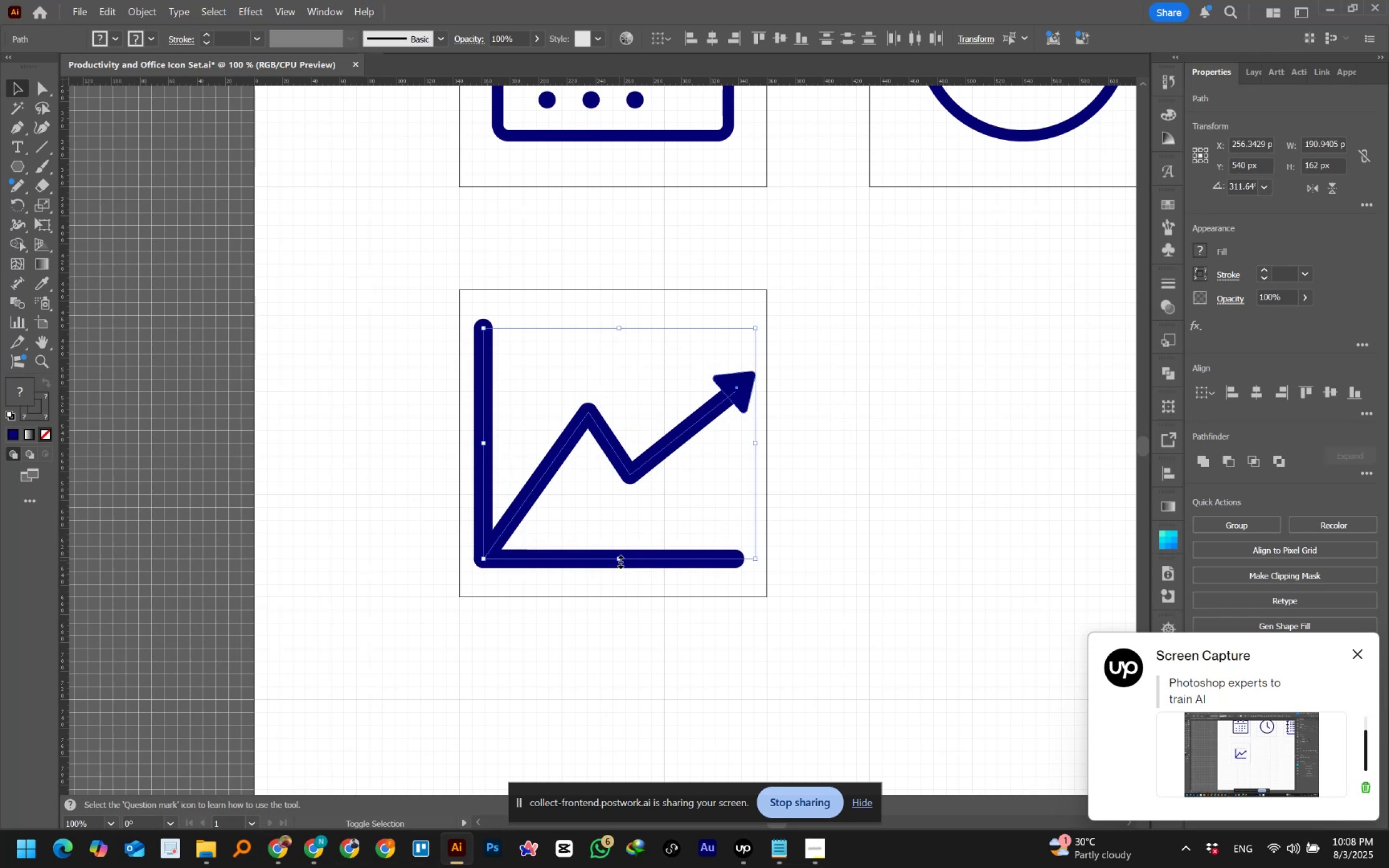 
hold_key(key=ShiftLeft, duration=0.73)
 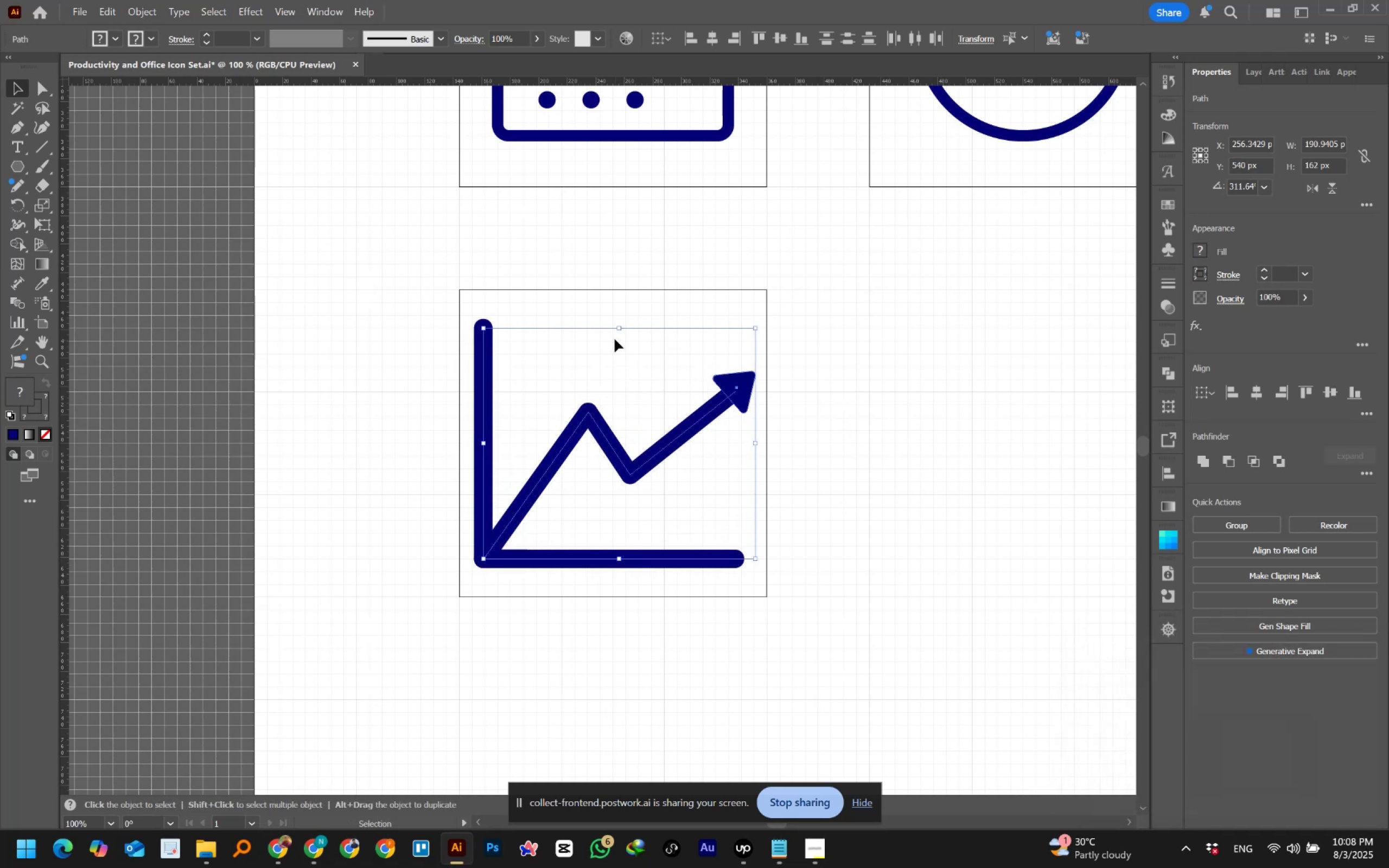 
hold_key(key=AltLeft, duration=1.81)
hold_key(key=ShiftLeft, duration=1.5)
left_click_drag(start_coordinate=[617, 330], to_coordinate=[617, 340])
 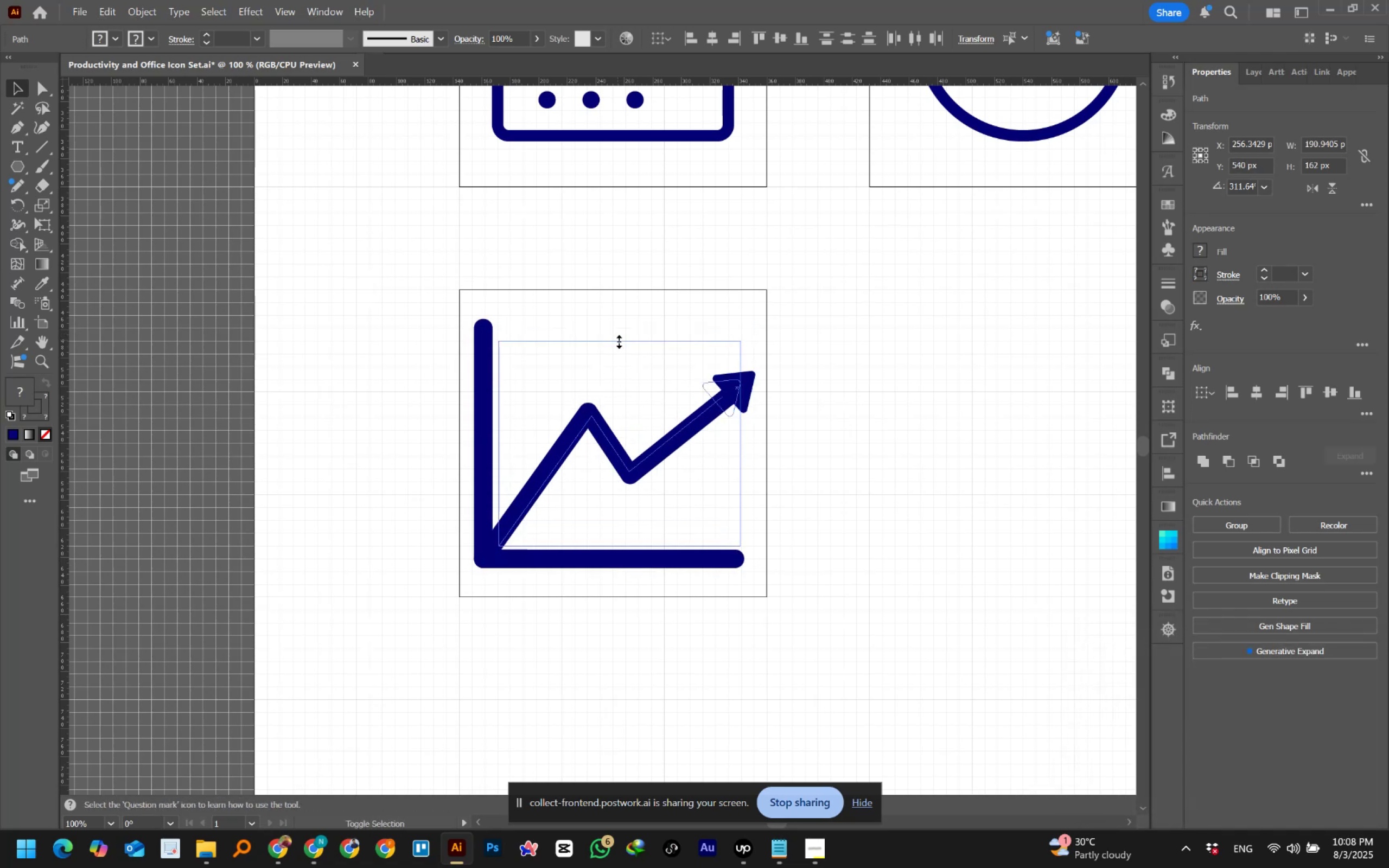 
hold_key(key=ShiftLeft, duration=0.3)
 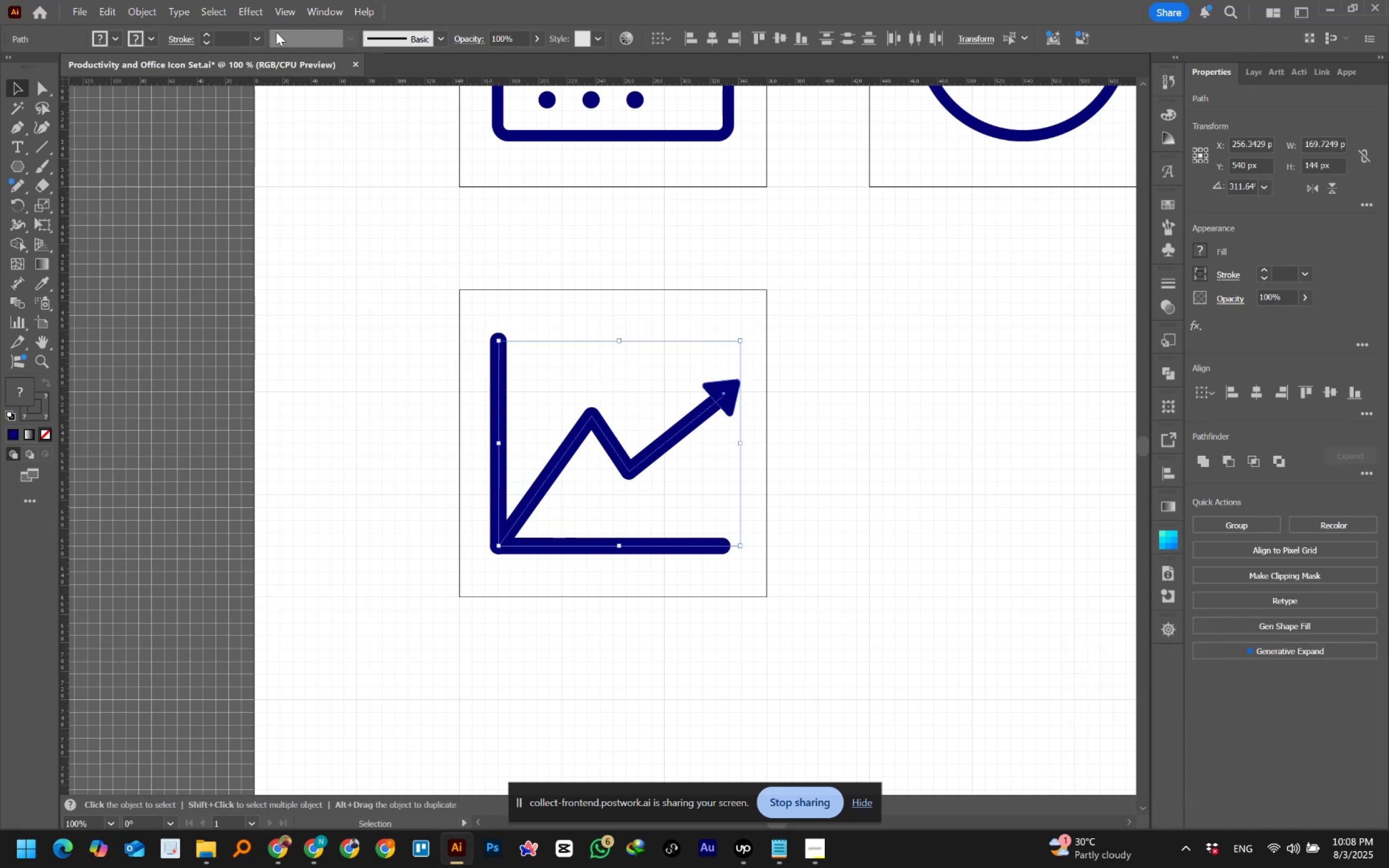 
left_click([251, 37])
 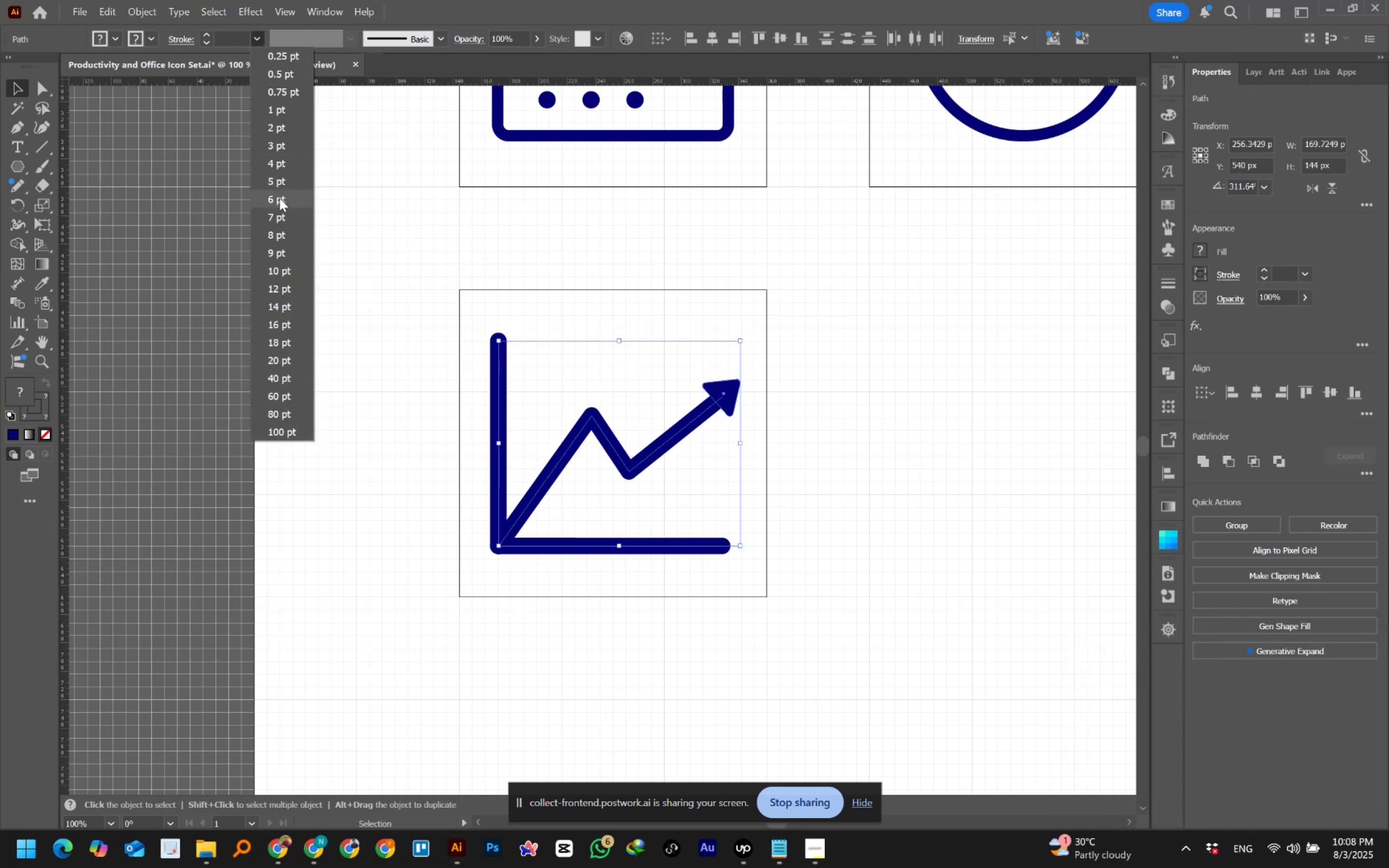 
left_click([279, 233])
 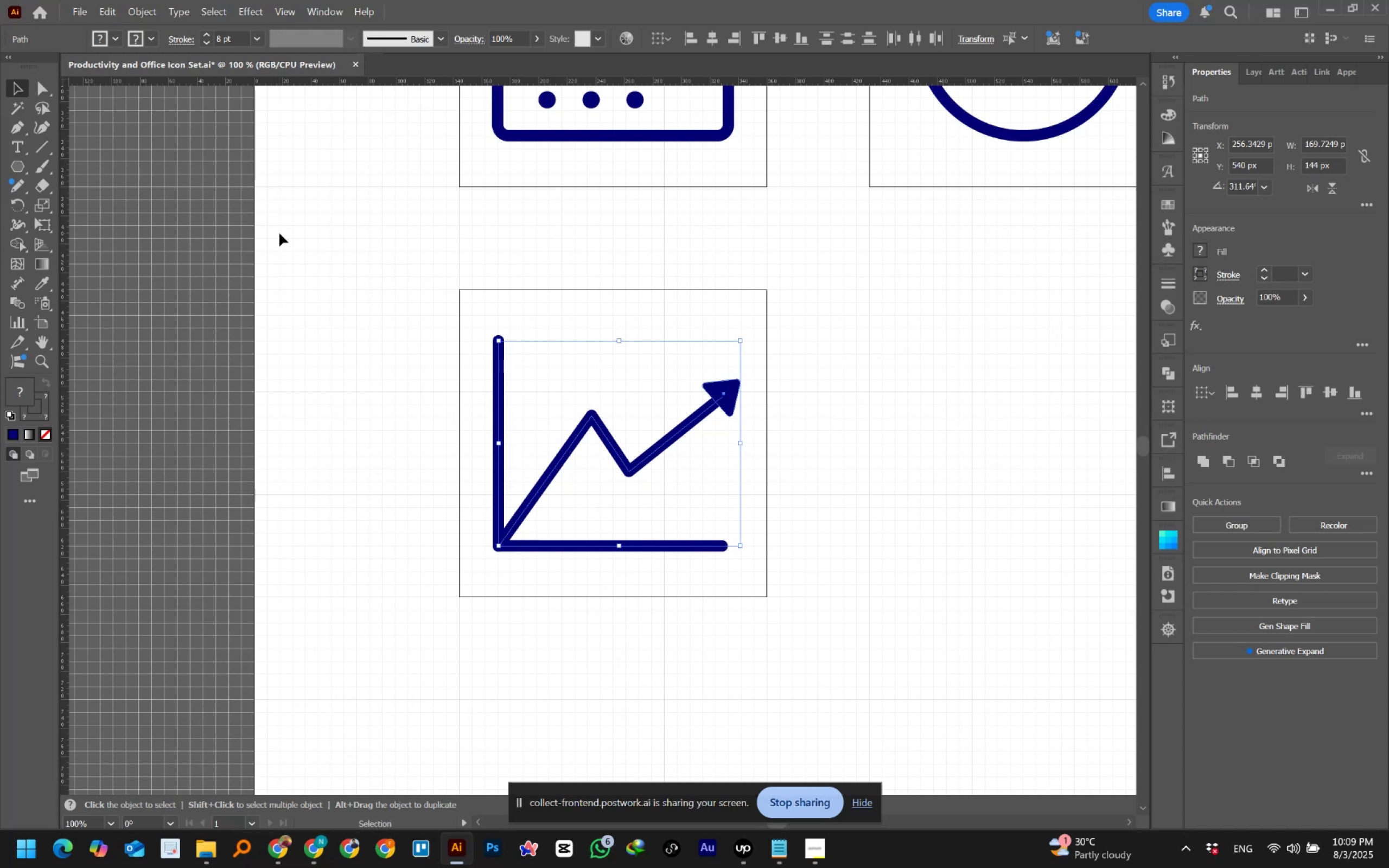 
wait(37.11)
 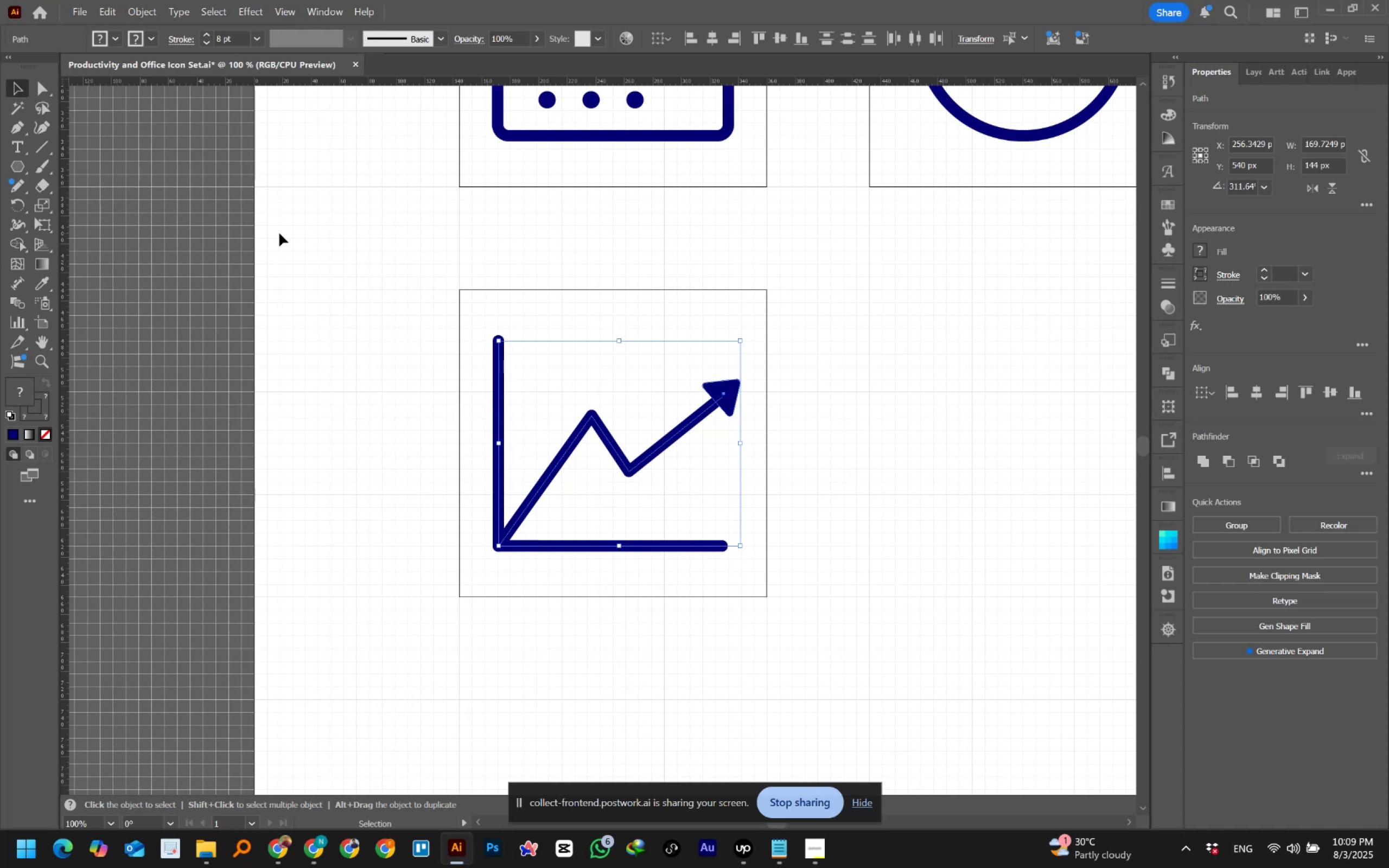 
hold_key(key=AltLeft, duration=0.78)
scroll: coordinate [543, 438], scroll_direction: up, amount: 2.0
 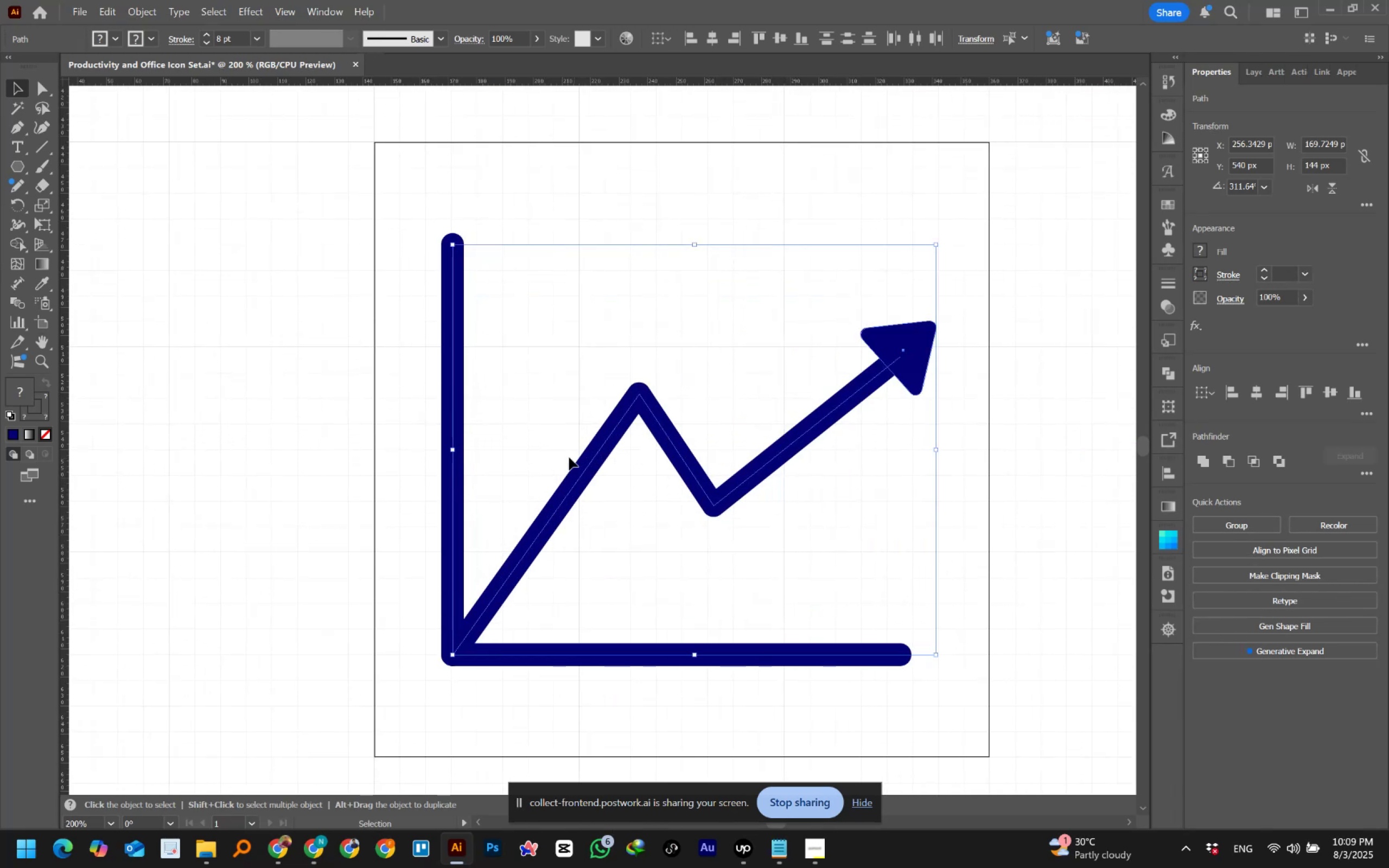 
hold_key(key=ShiftLeft, duration=1.5)
left_click_drag(start_coordinate=[449, 448], to_coordinate=[434, 447])
 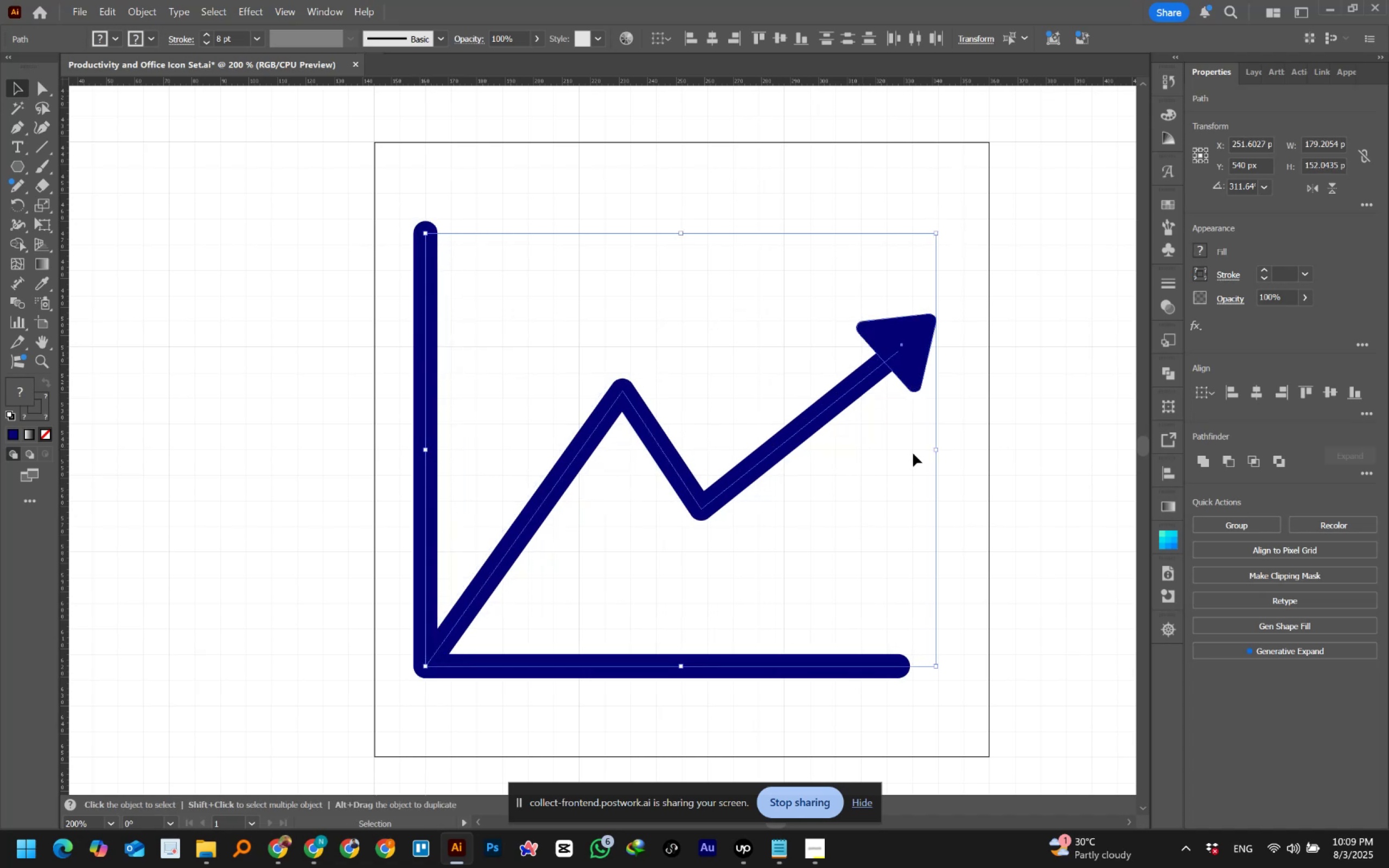 
hold_key(key=ShiftLeft, duration=1.4)
 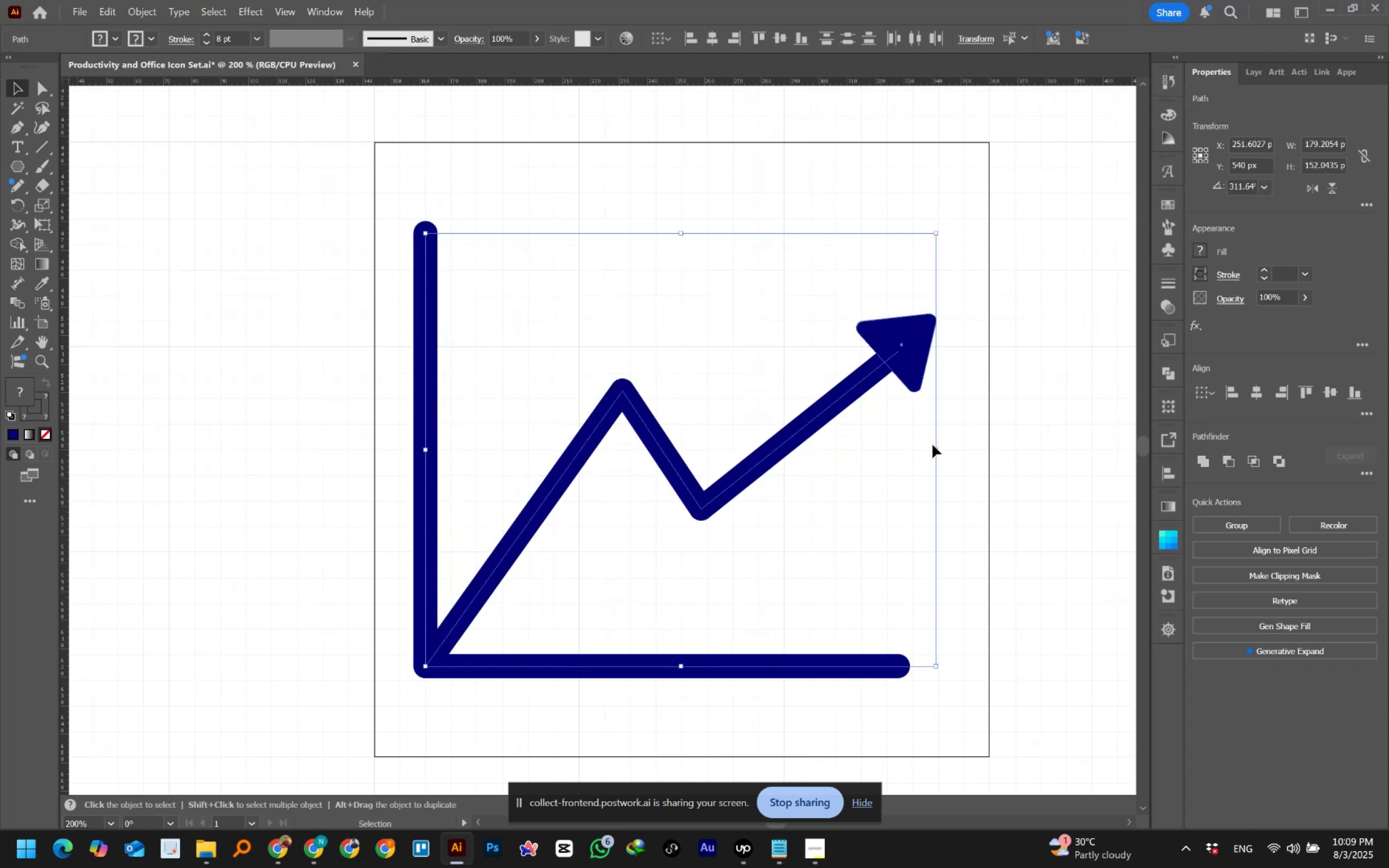 
left_click_drag(start_coordinate=[935, 446], to_coordinate=[917, 449])
 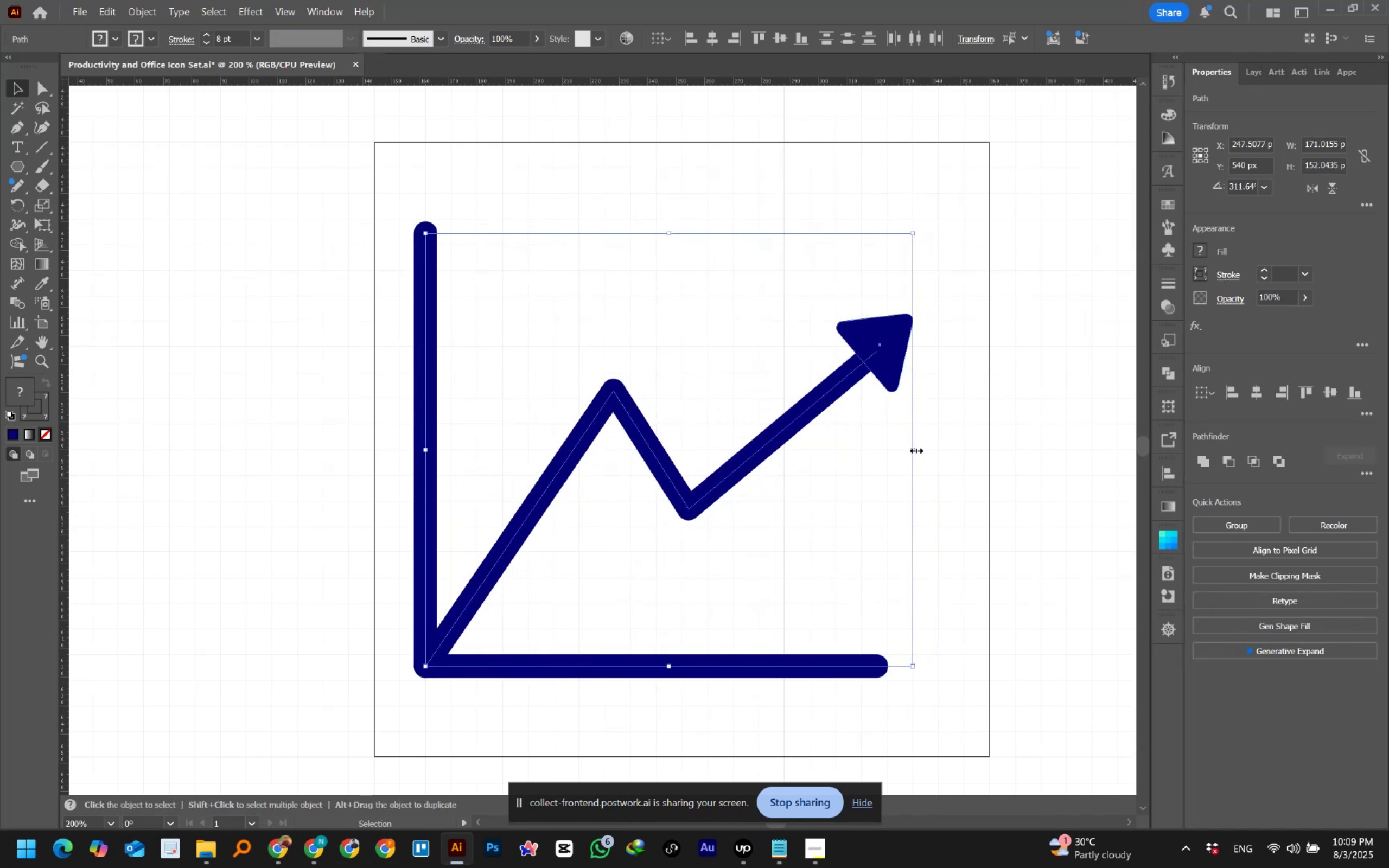 
hold_key(key=ShiftLeft, duration=1.22)
left_click_drag(start_coordinate=[913, 449], to_coordinate=[930, 450])
 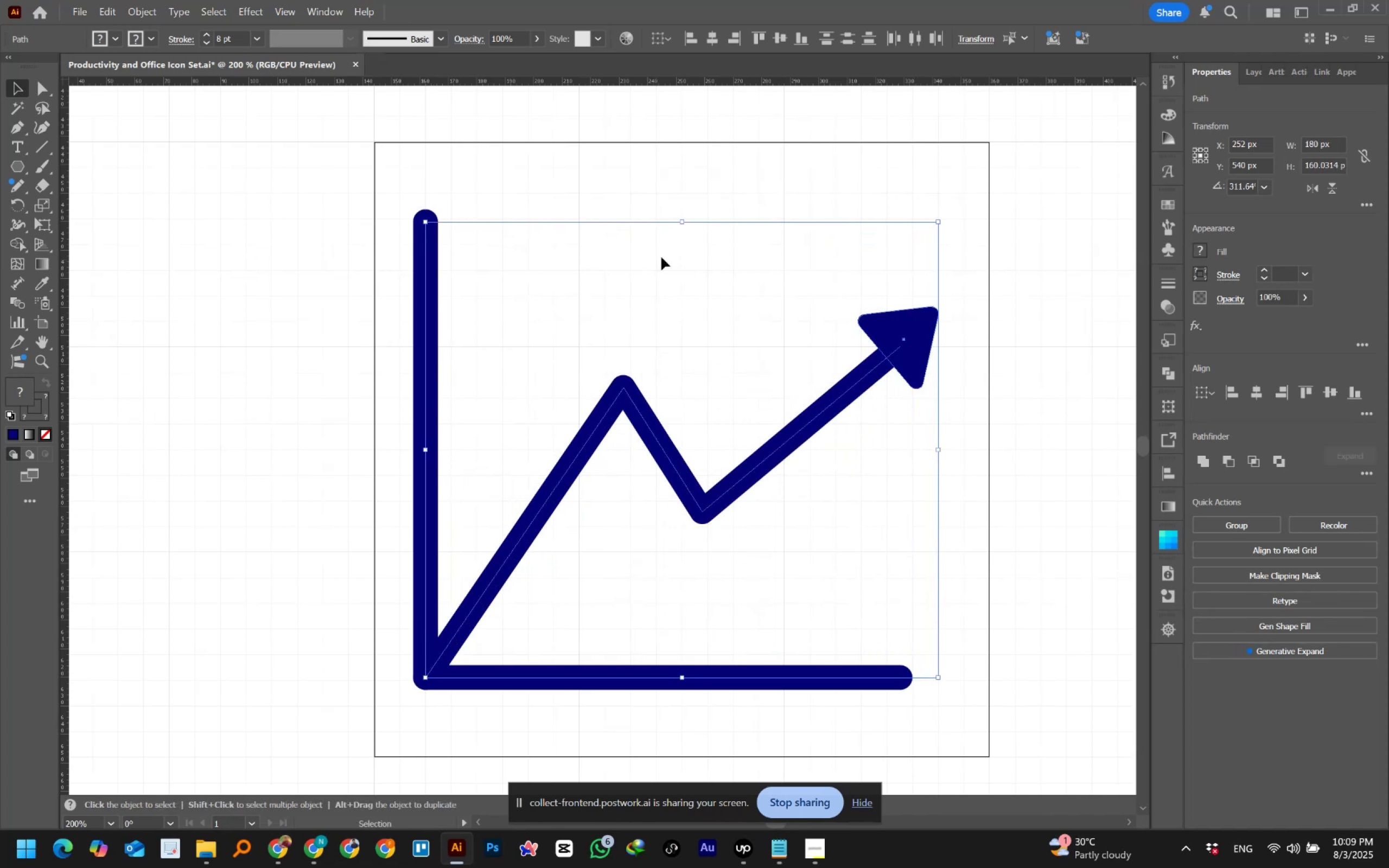 
hold_key(key=ShiftLeft, duration=1.63)
hold_key(key=AltLeft, duration=1.52)
left_click_drag(start_coordinate=[683, 224], to_coordinate=[683, 239])
 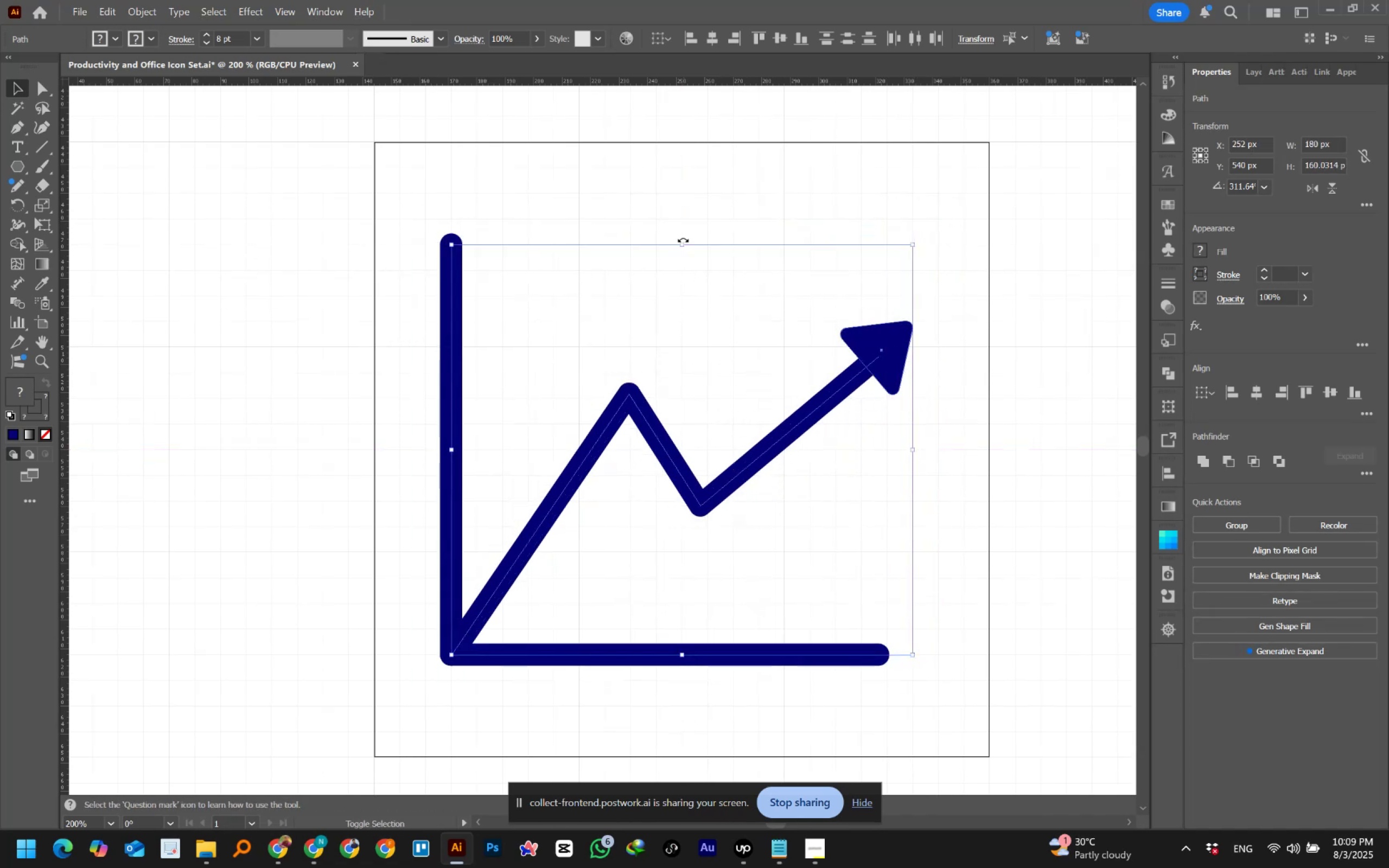 
key(Alt+Shift+AltLeft)
 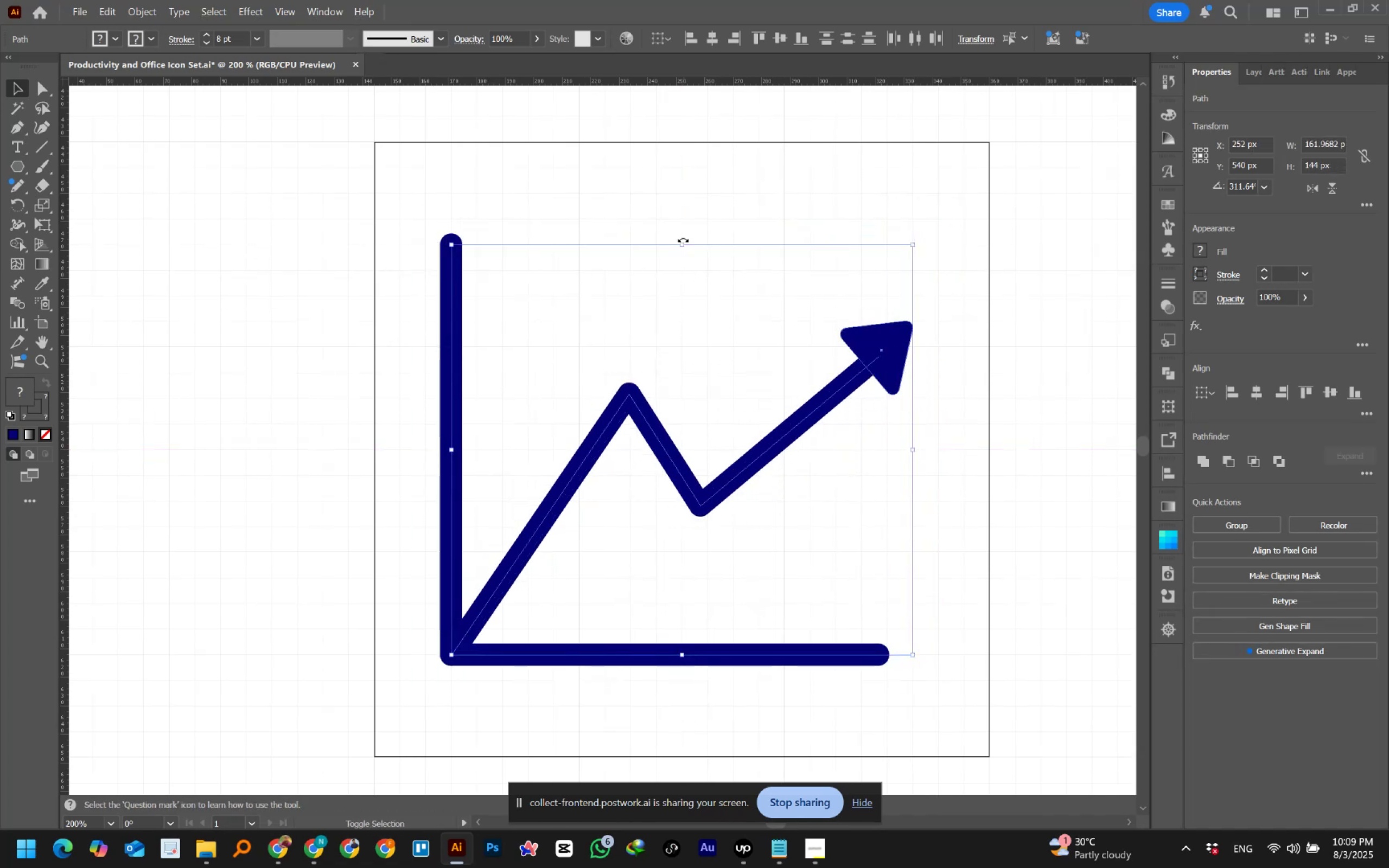 
key(Alt+Shift+AltLeft)
 